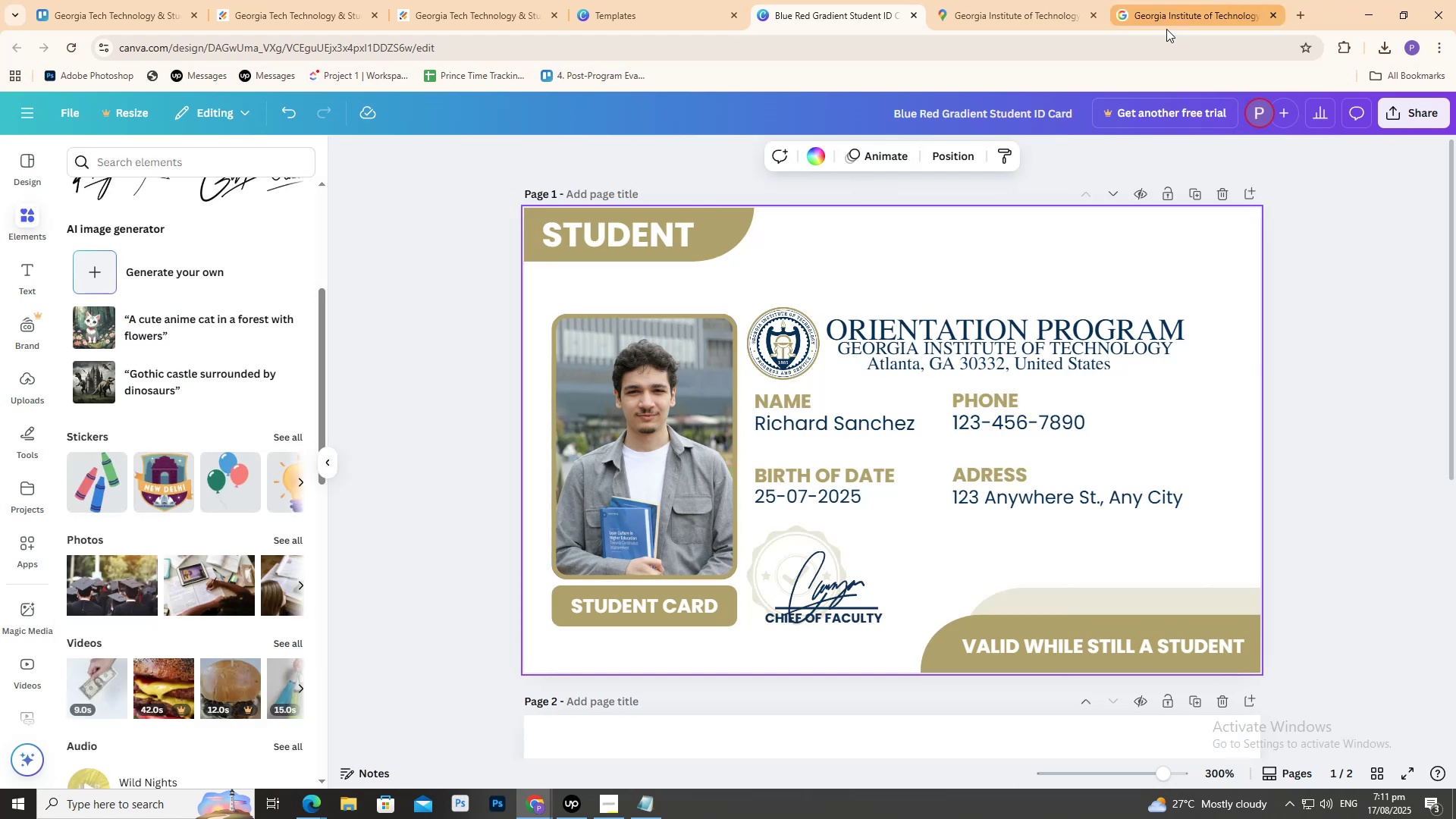 
scroll: coordinate [914, 528], scroll_direction: down, amount: 11.0
 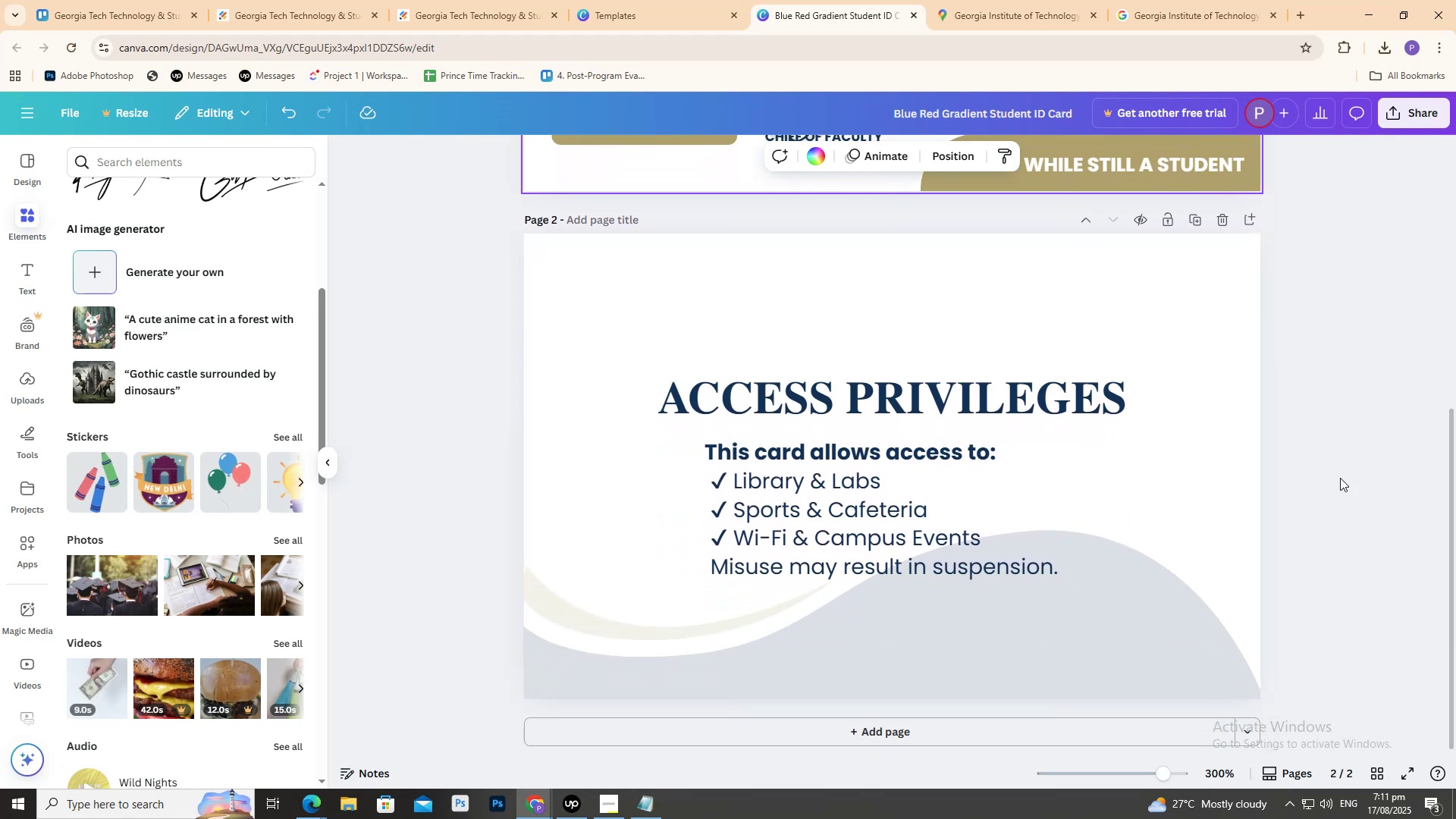 
left_click([1352, 475])
 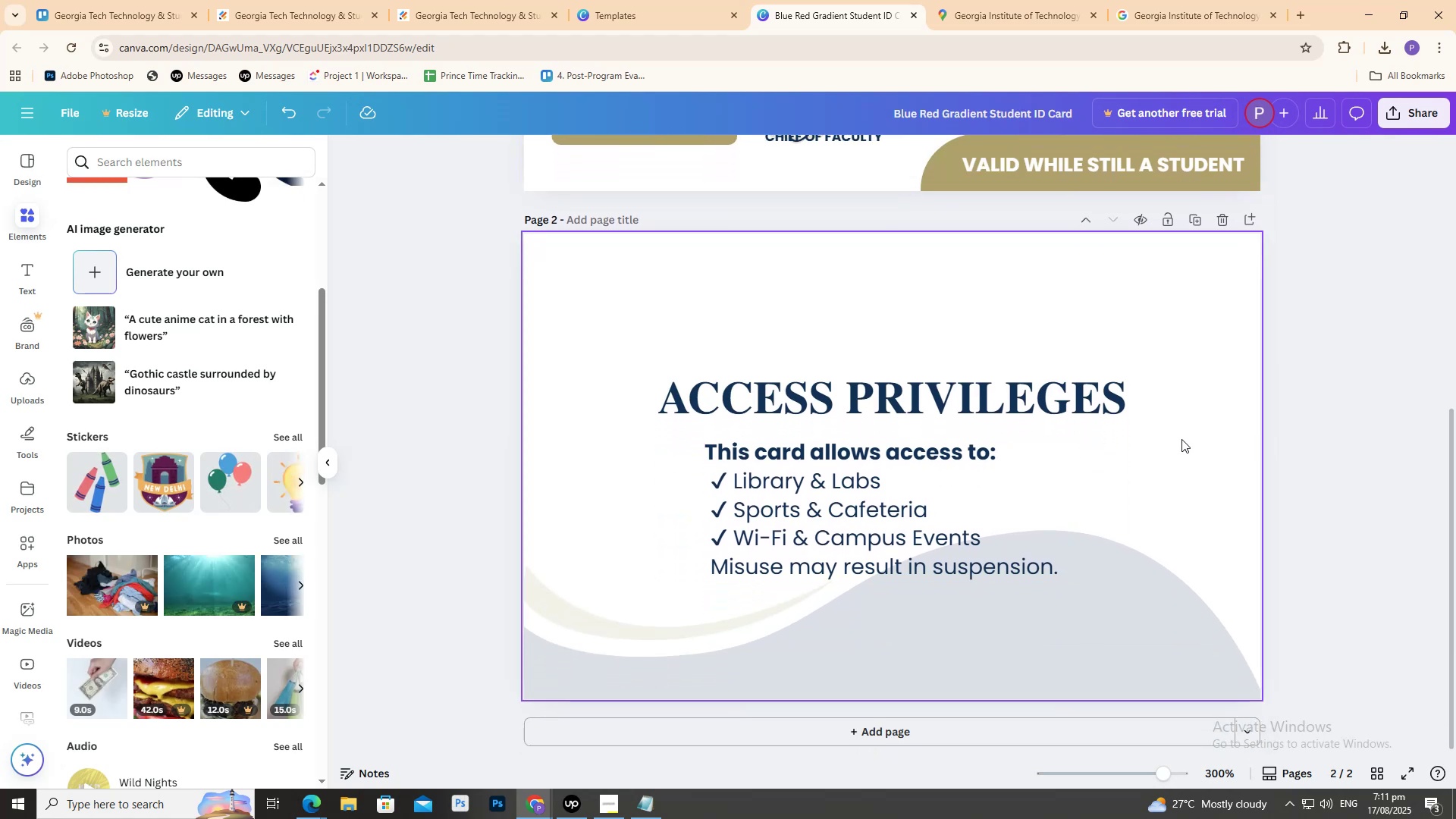 
wait(6.55)
 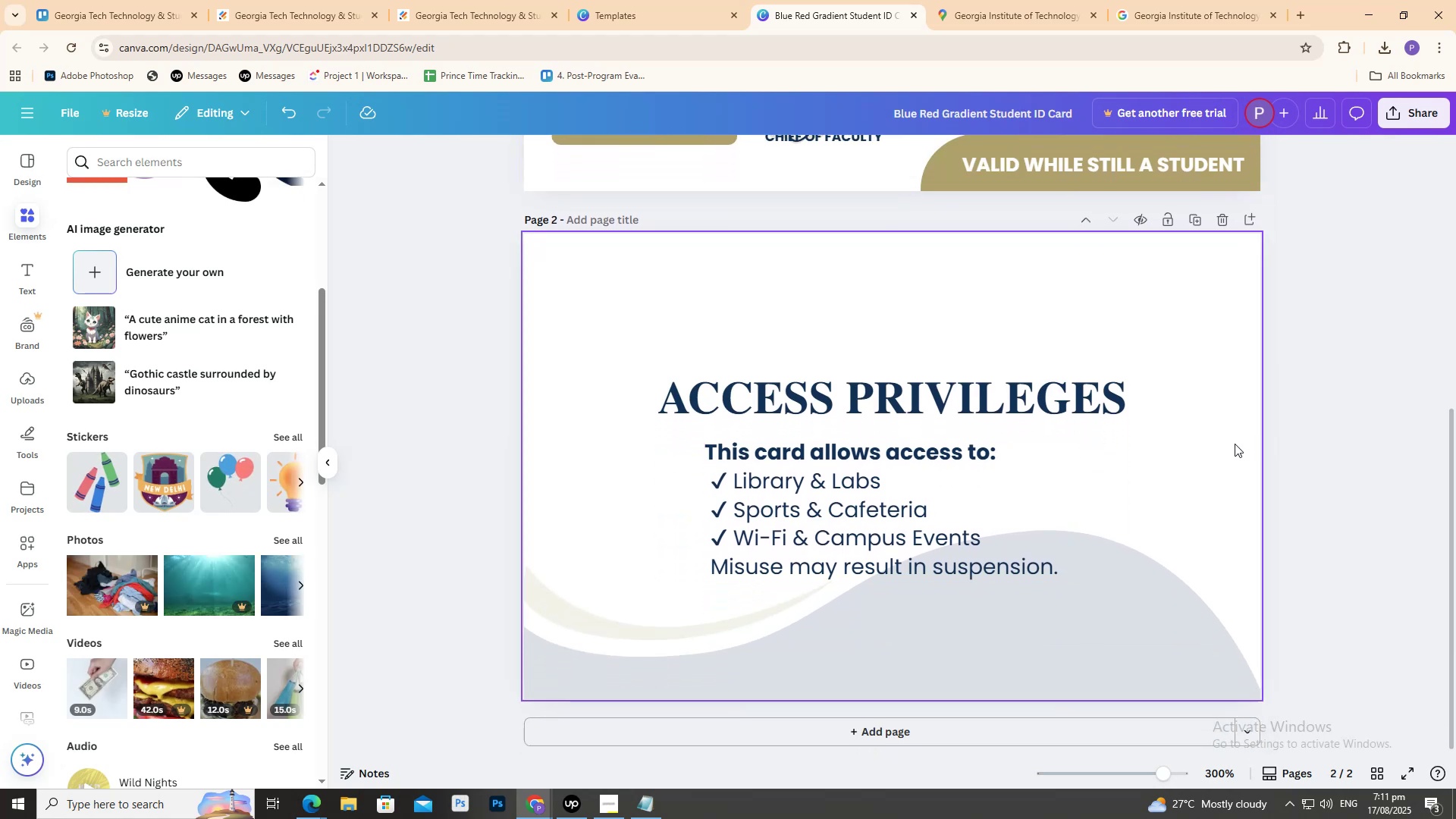 
scroll: coordinate [1181, 439], scroll_direction: up, amount: 2.0
 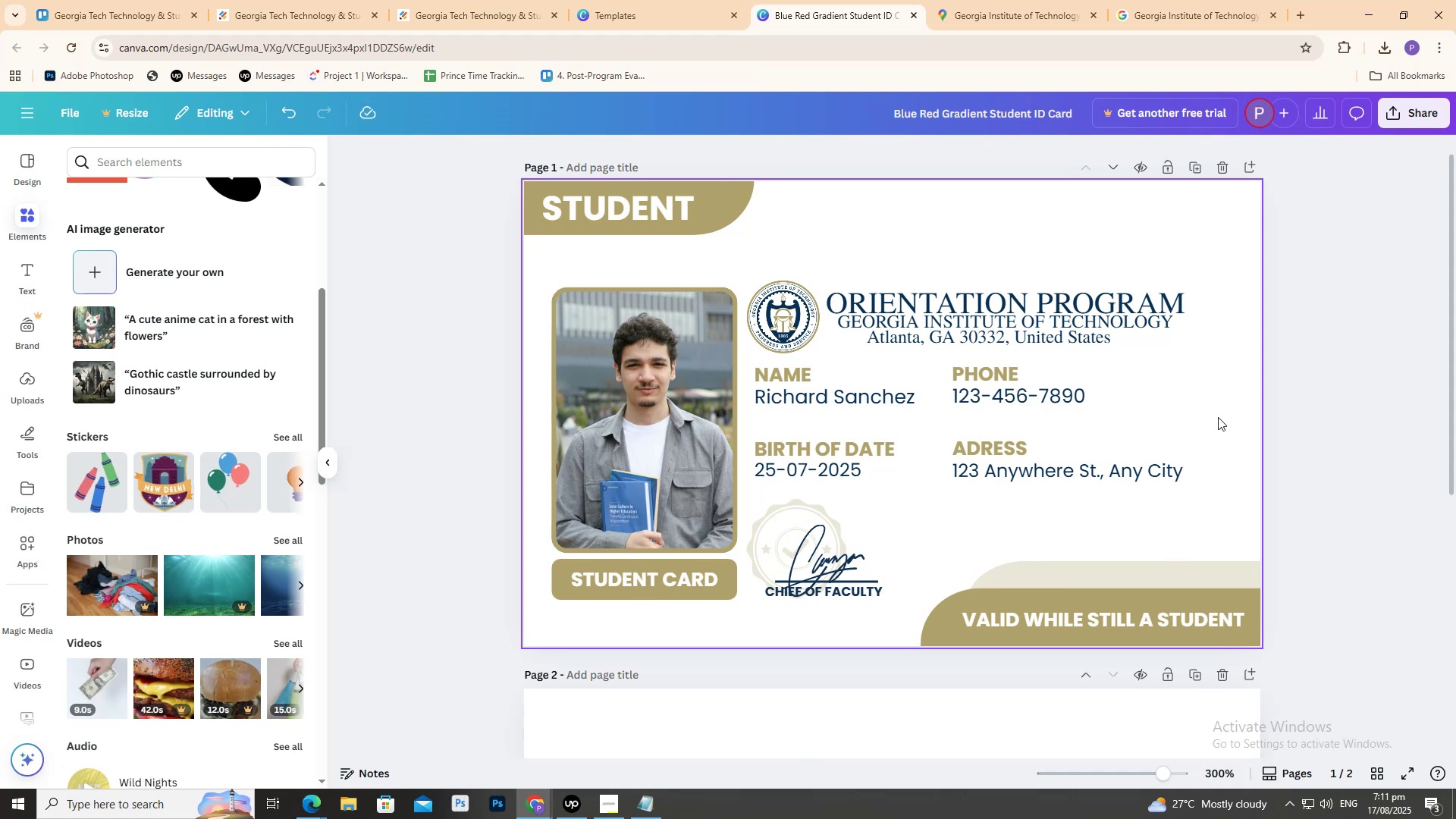 
left_click([1293, 367])
 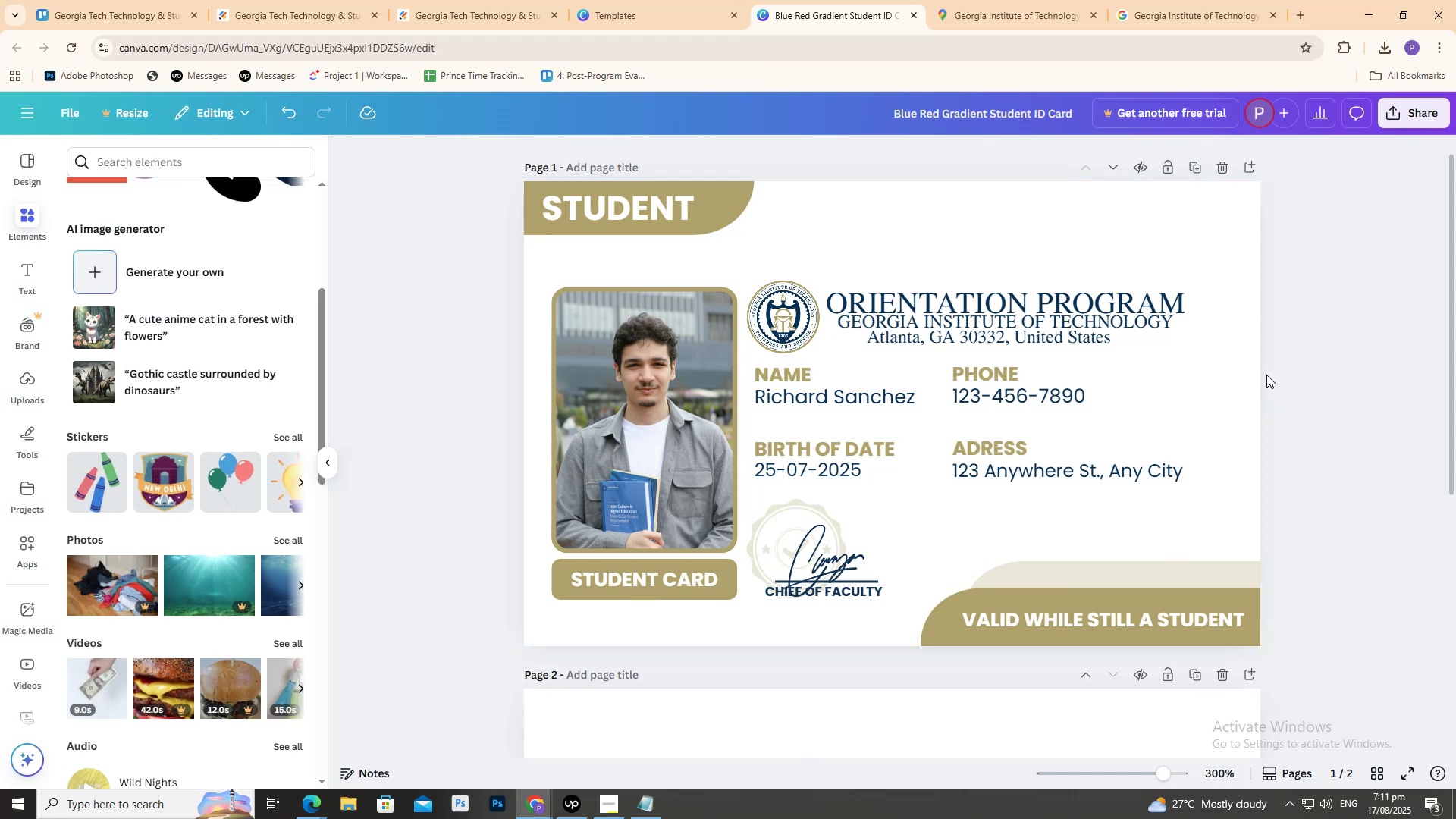 
scroll: coordinate [1218, 421], scroll_direction: down, amount: 7.0
 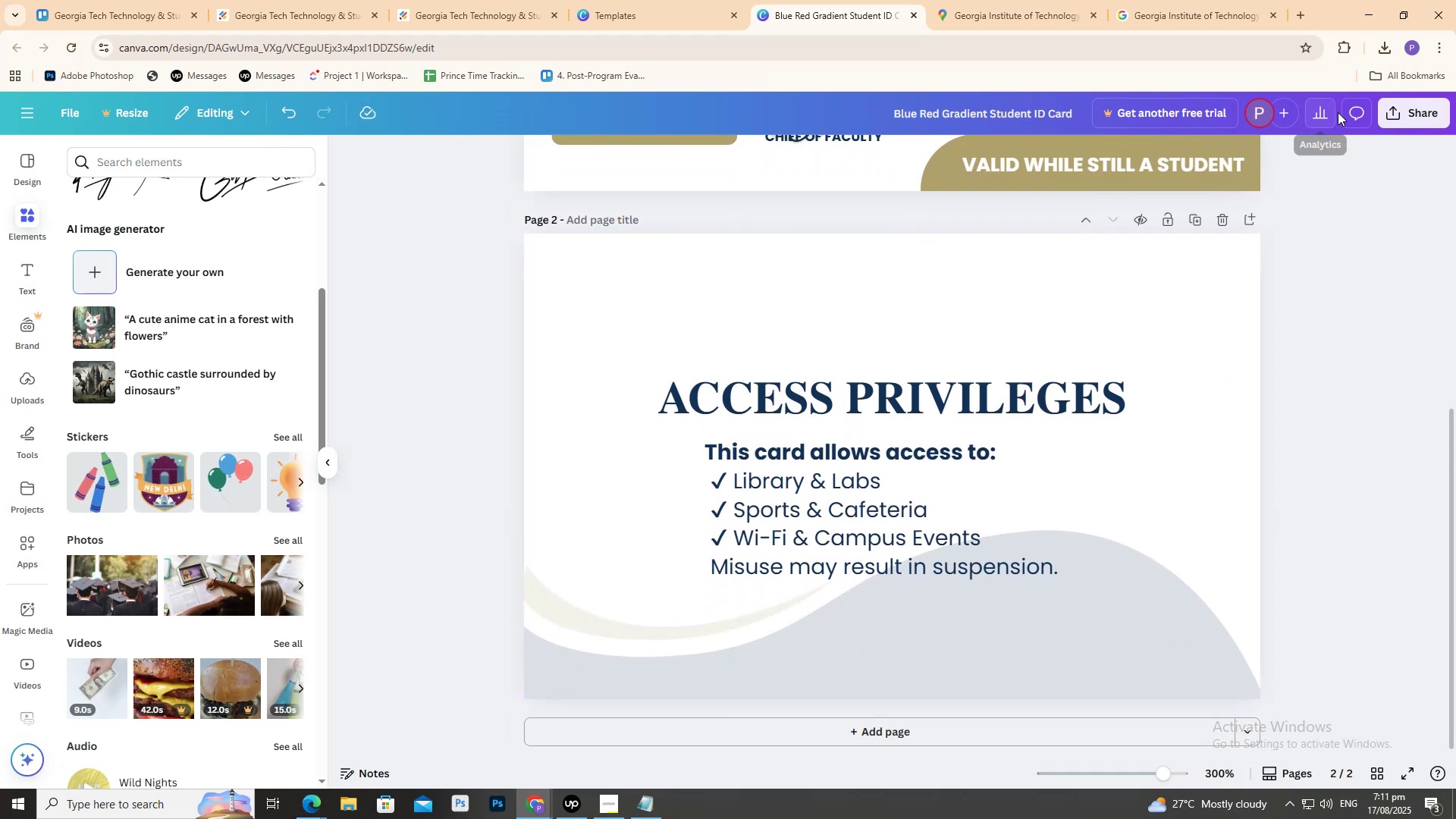 
left_click([1384, 106])
 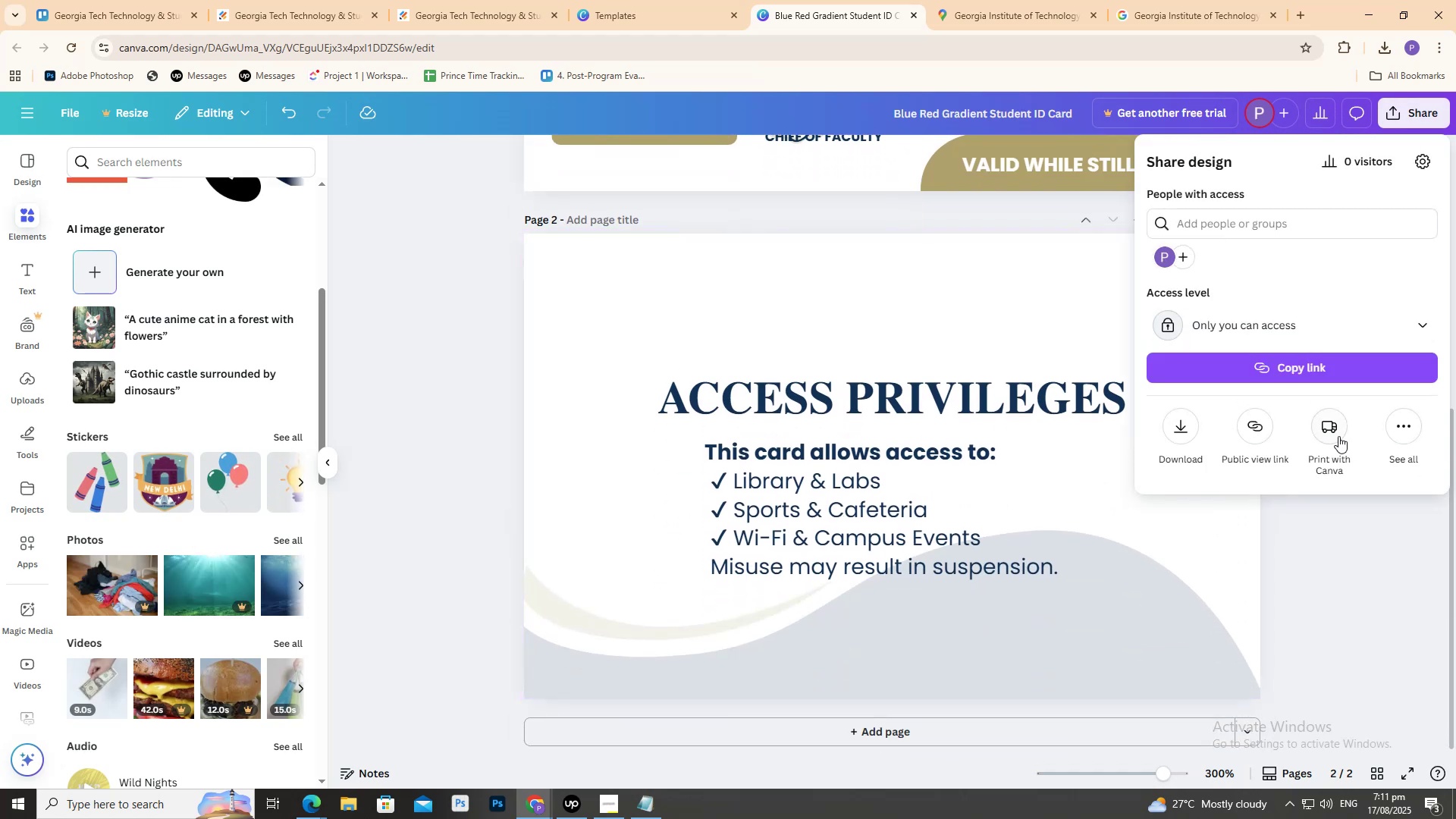 
left_click([1414, 431])
 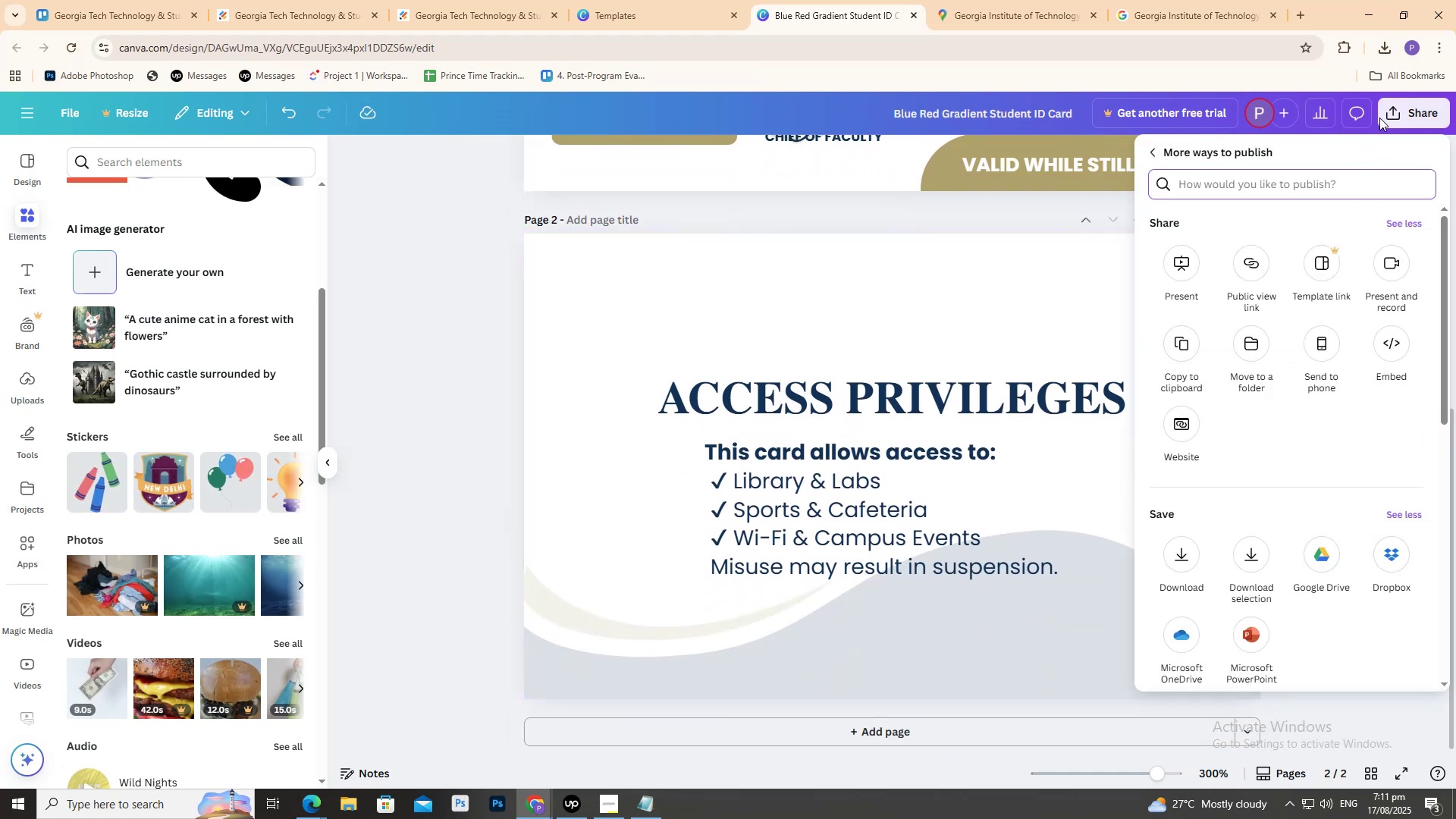 
double_click([1395, 109])
 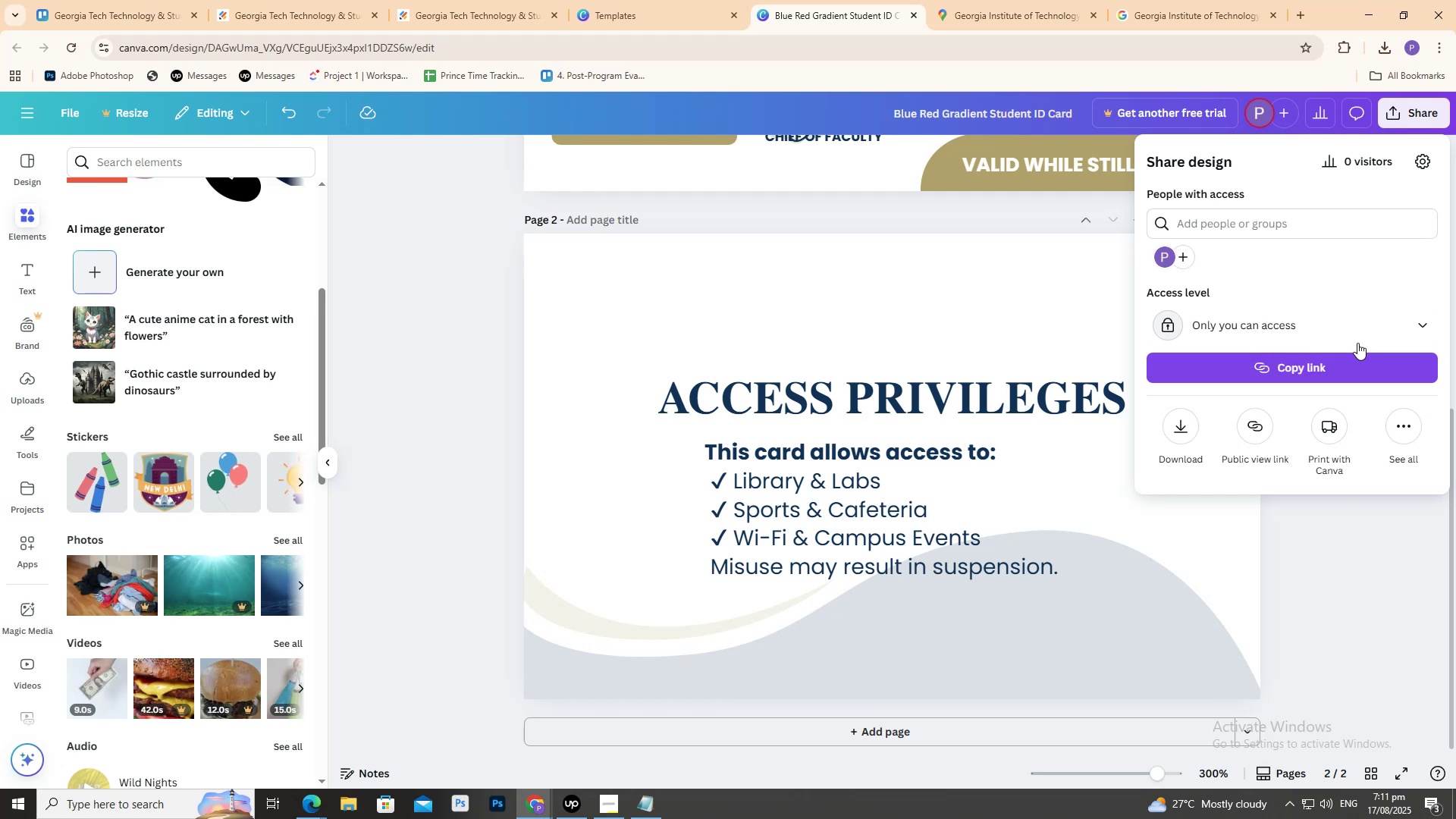 
left_click([1354, 334])
 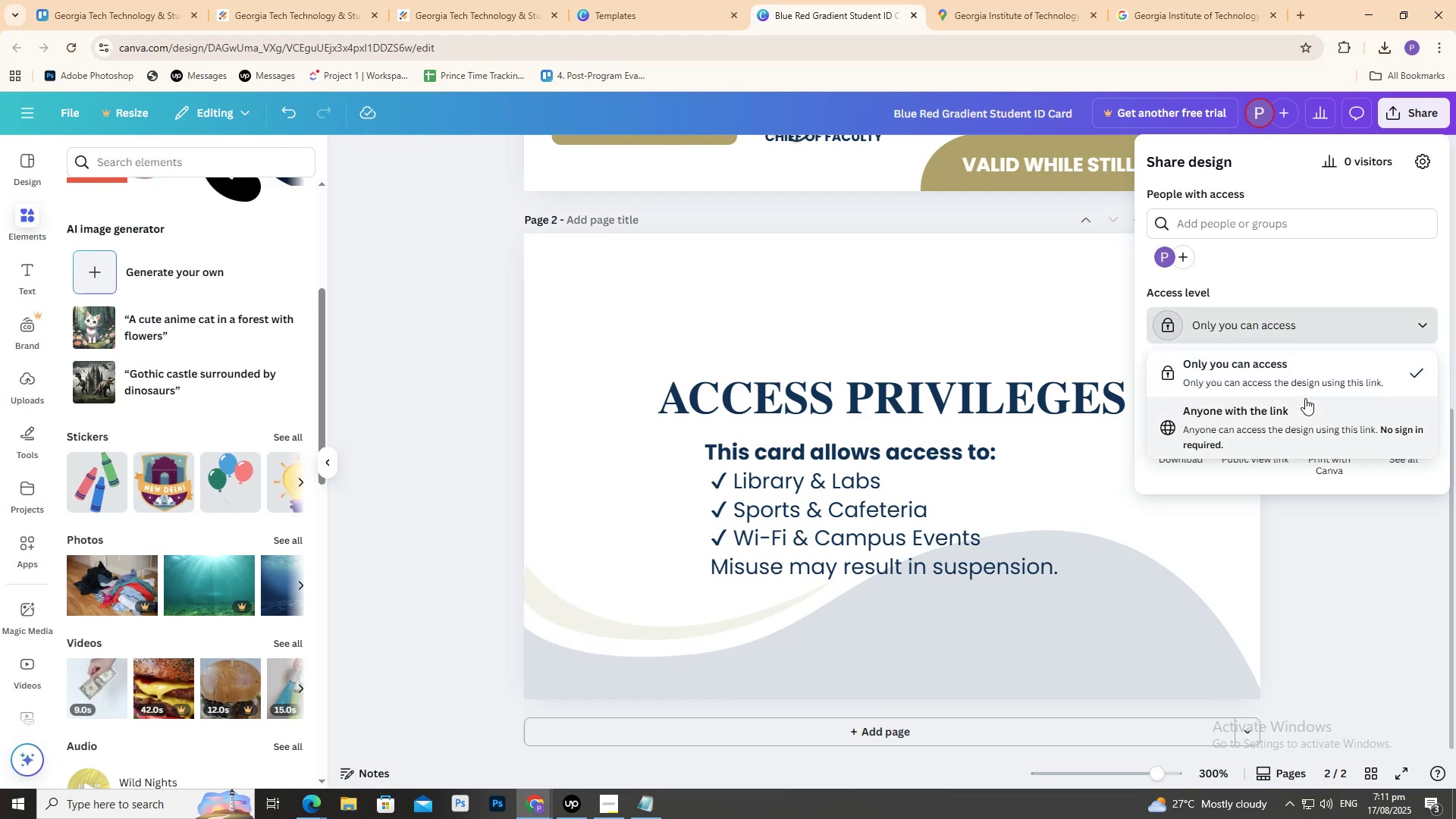 
left_click([1305, 400])
 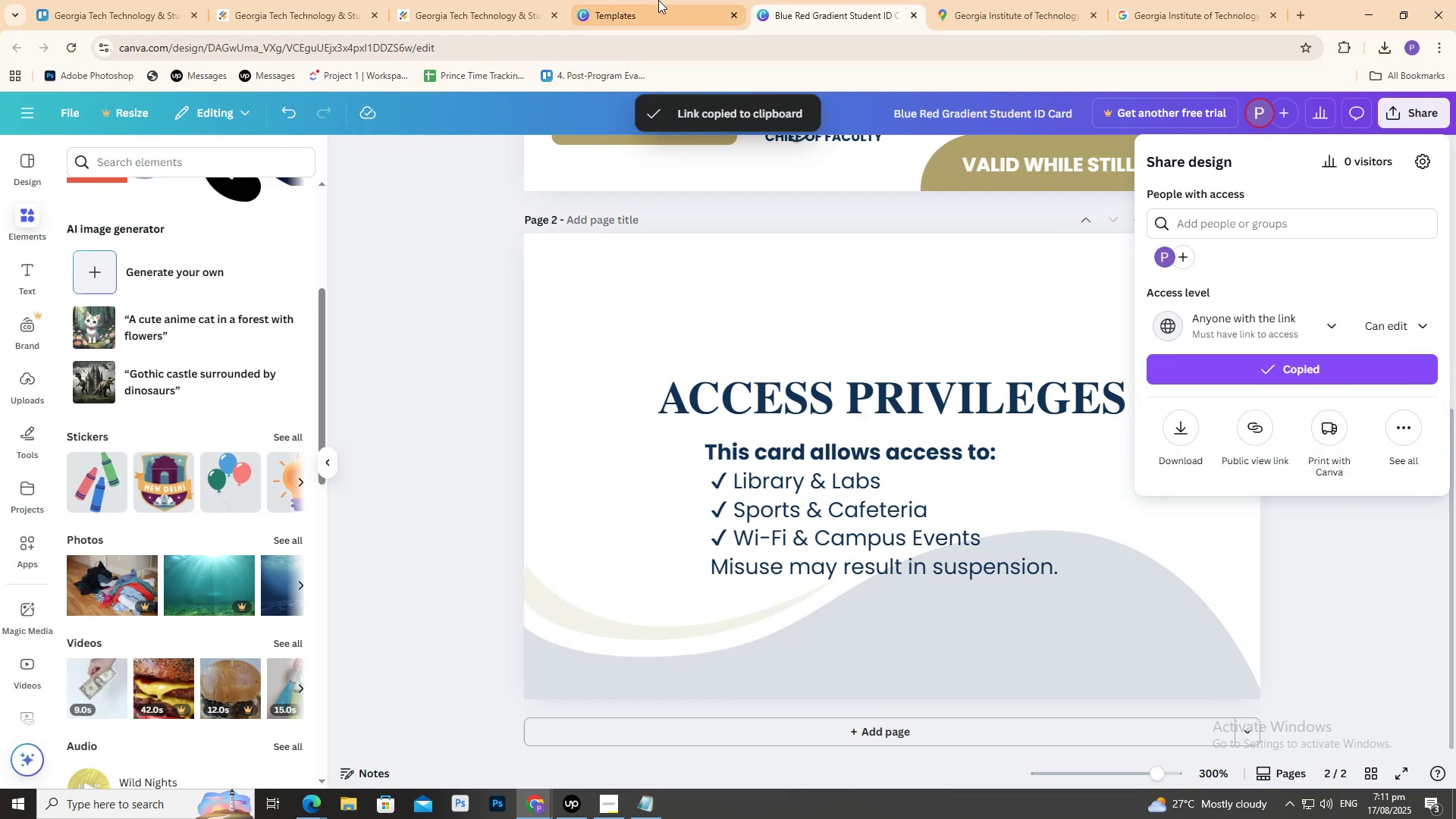 
scroll: coordinate [599, 305], scroll_direction: up, amount: 11.0
 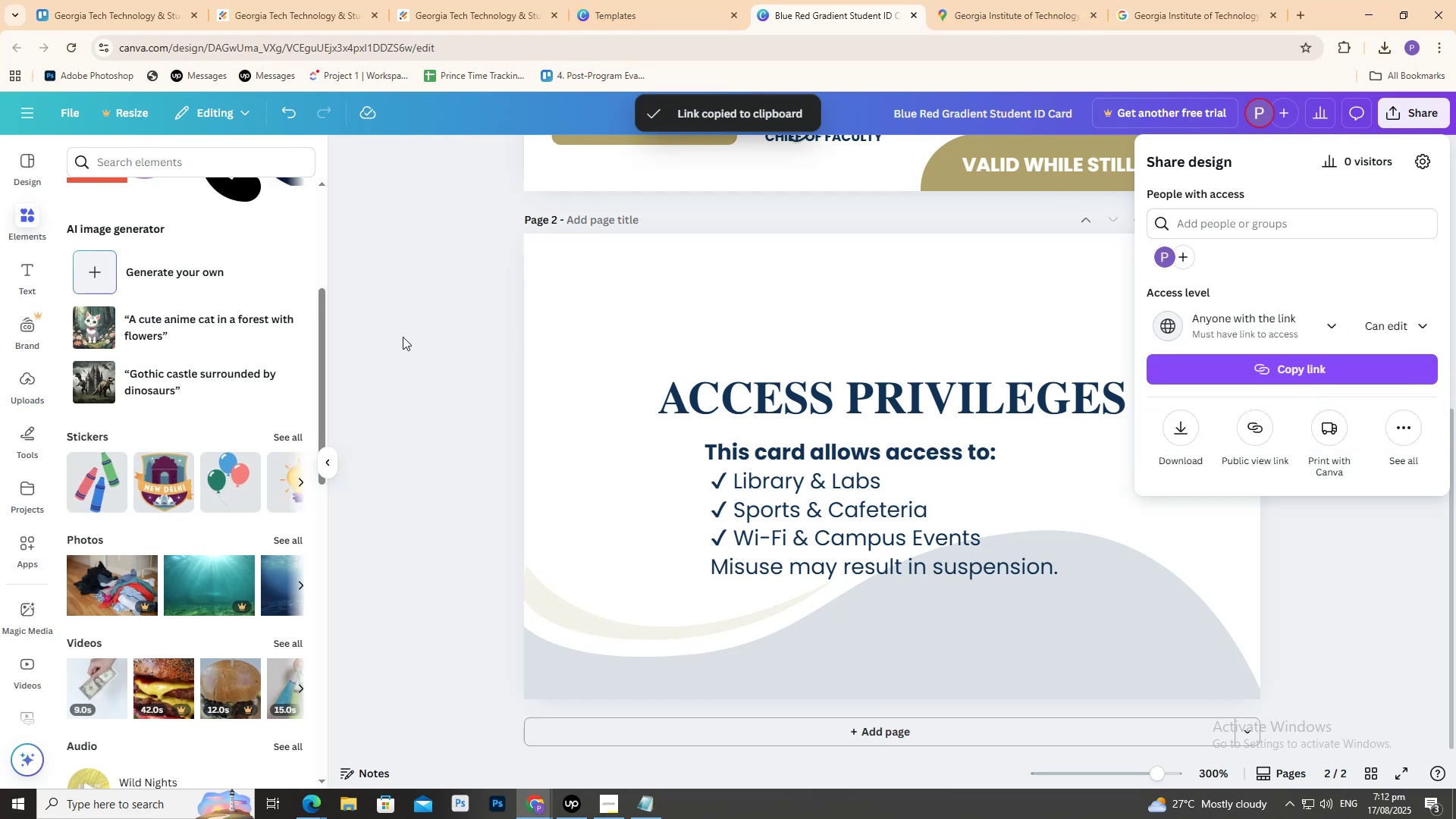 
left_click([403, 336])
 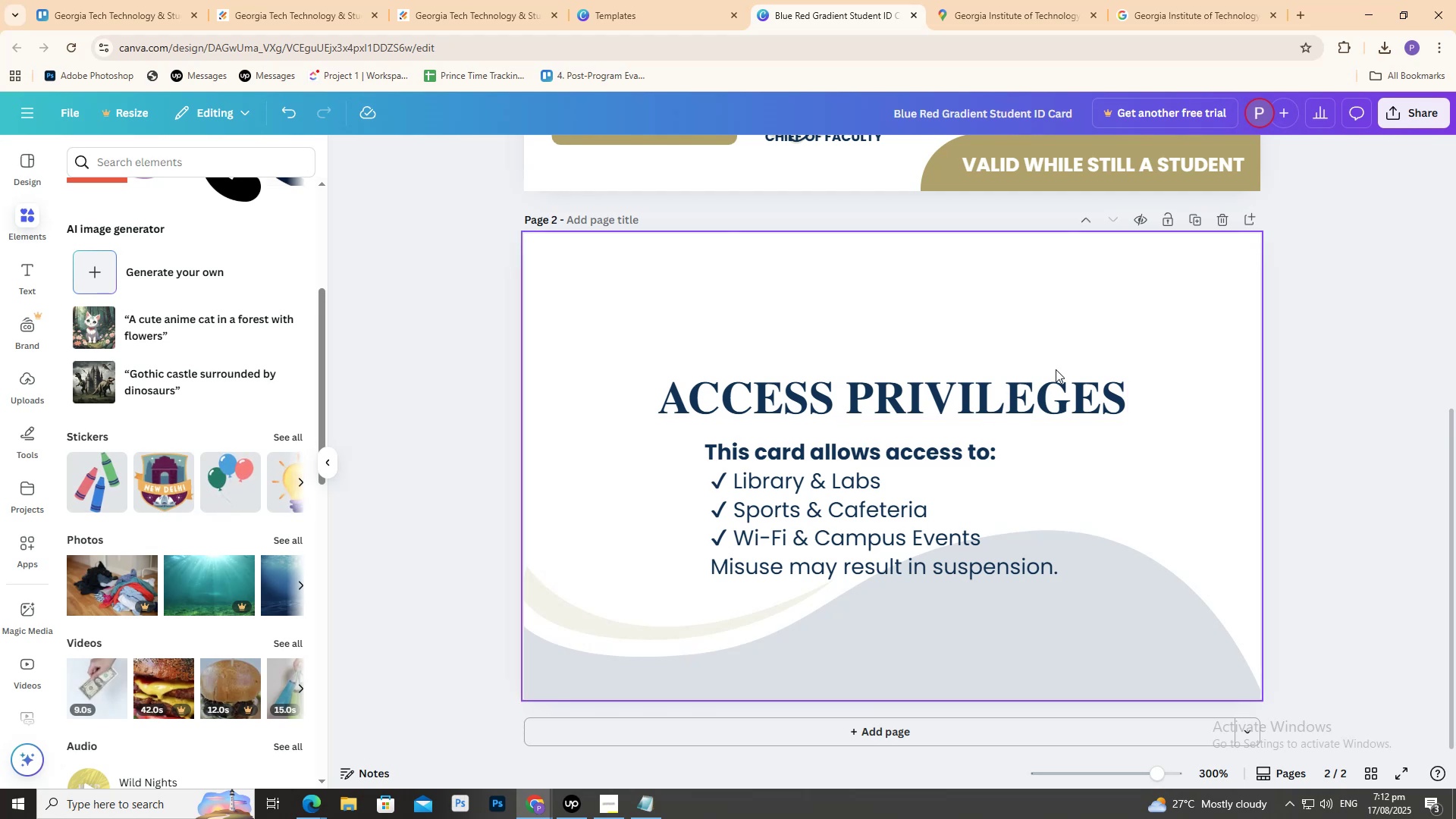 
wait(32.31)
 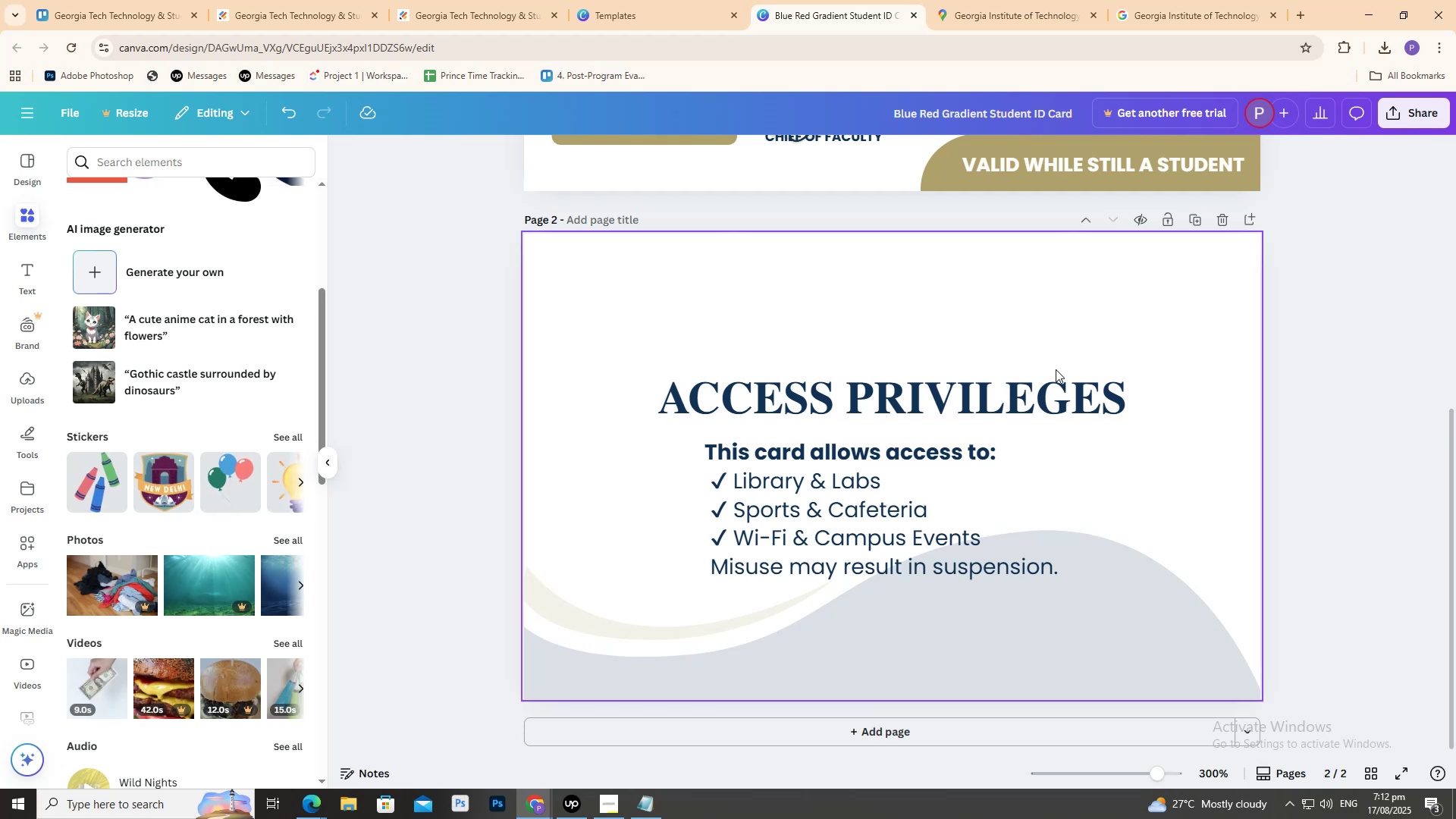 
scroll: coordinate [933, 404], scroll_direction: none, amount: 0.0
 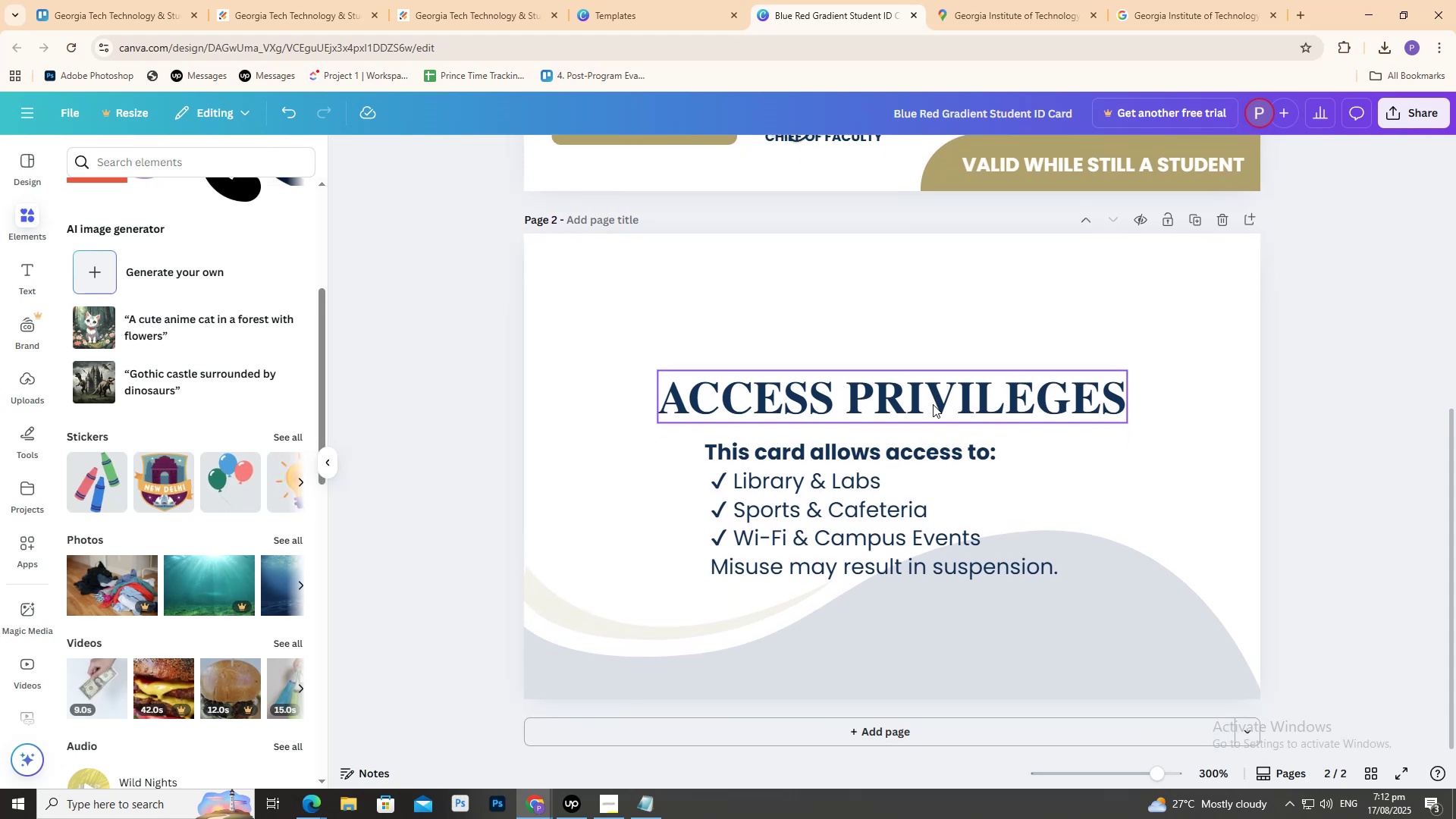 
scroll: coordinate [955, 375], scroll_direction: up, amount: 5.0
 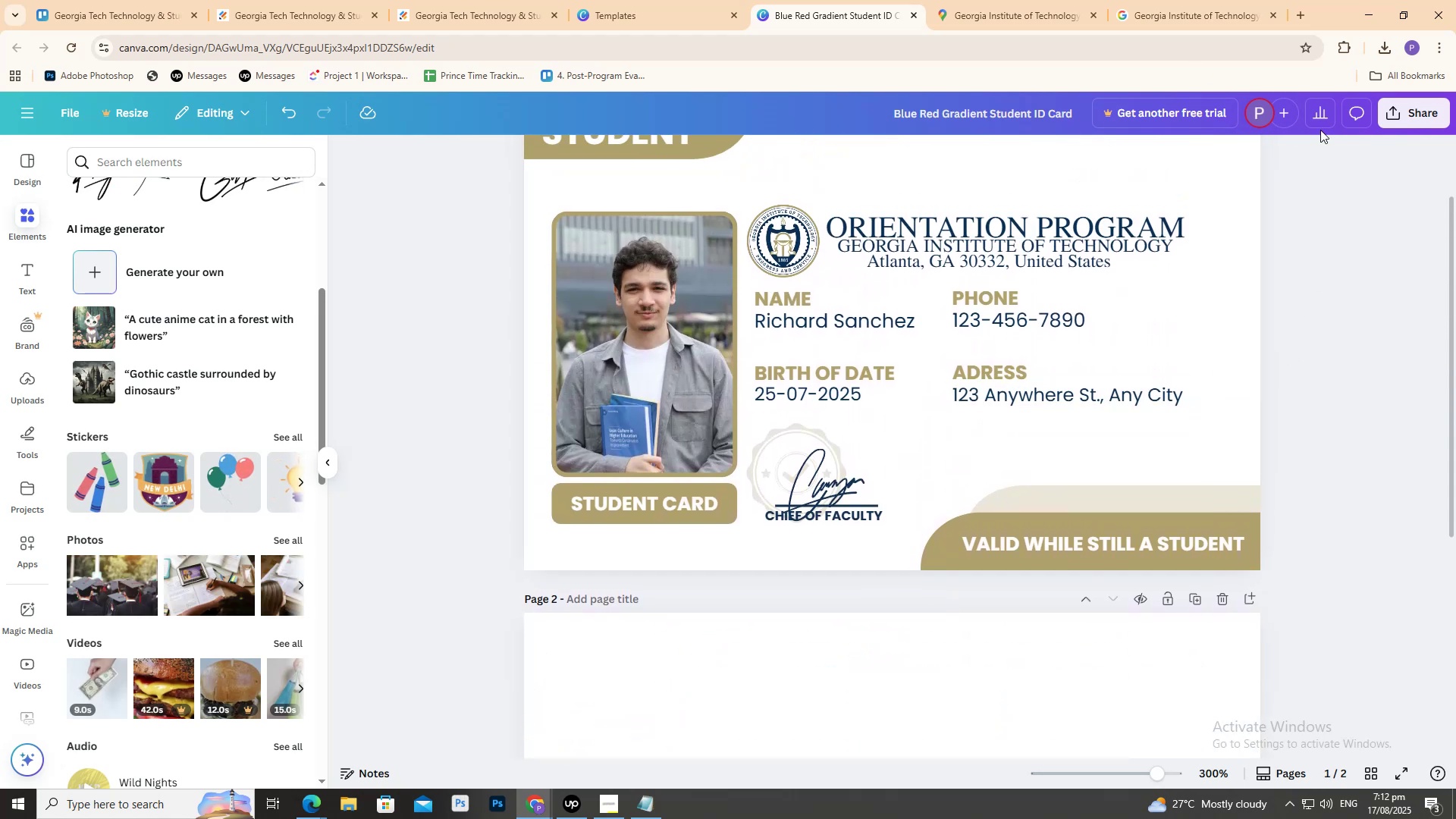 
left_click([1398, 105])
 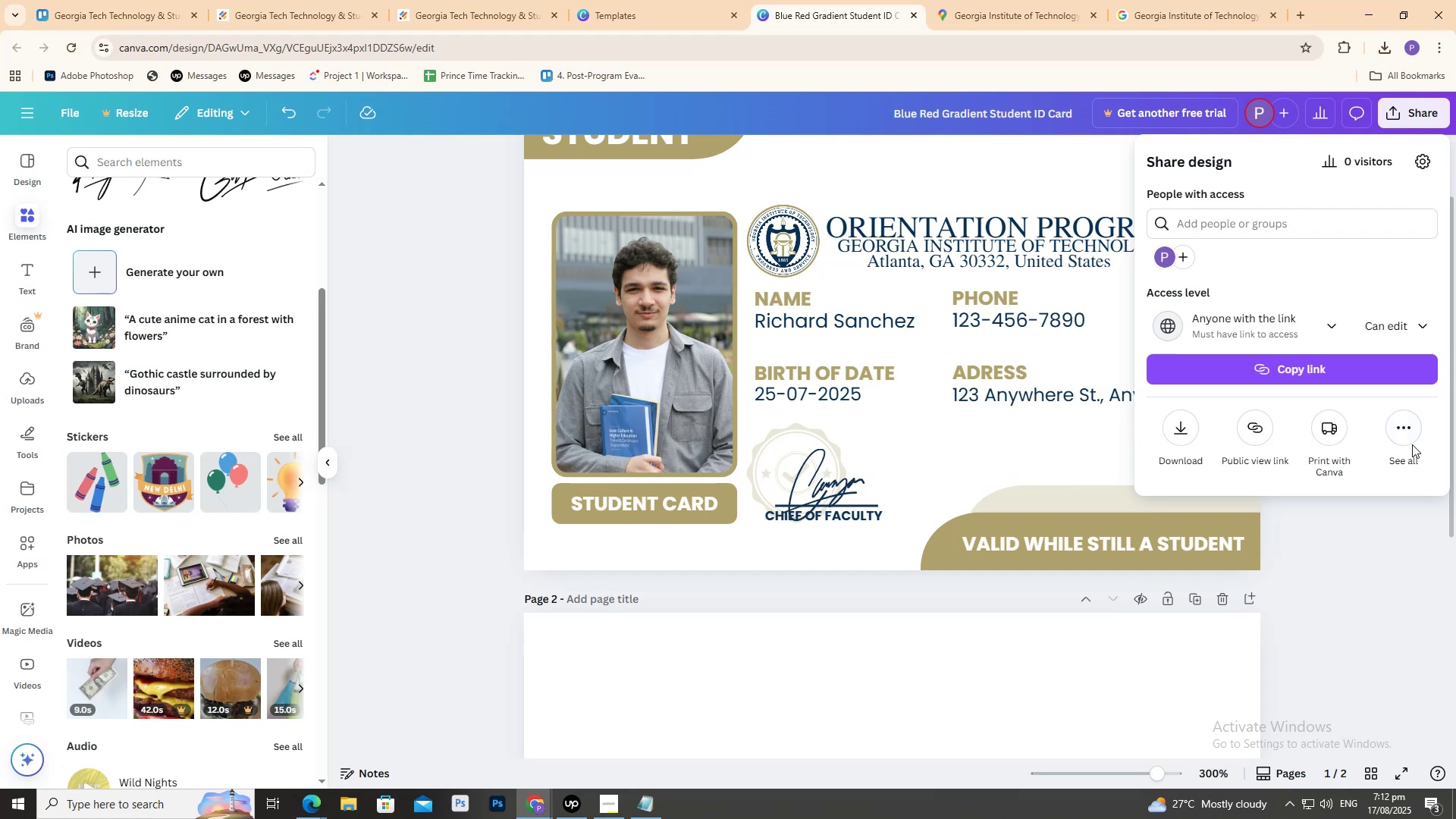 
left_click([1400, 438])
 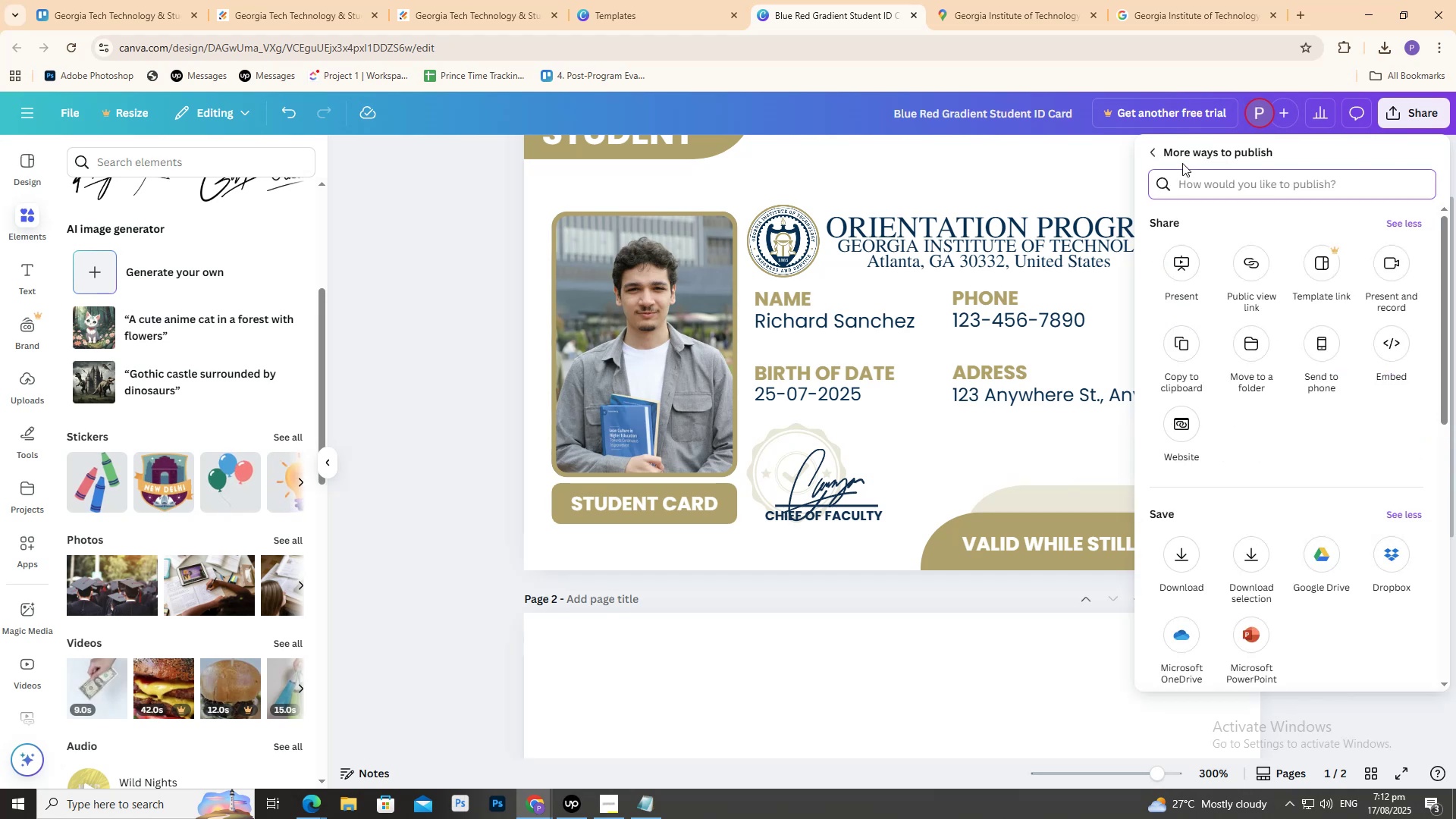 
left_click([1156, 155])
 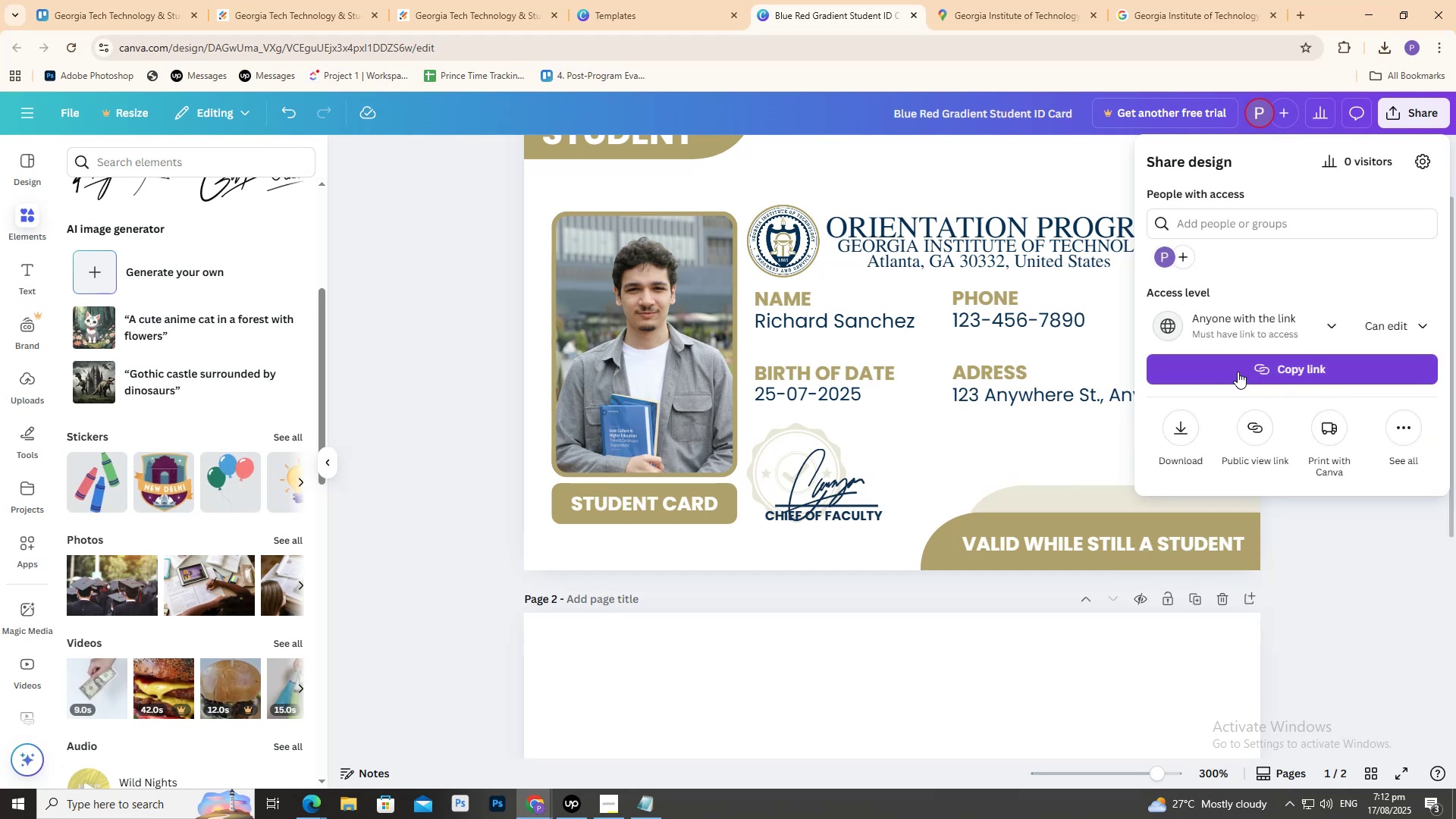 
left_click([1237, 369])
 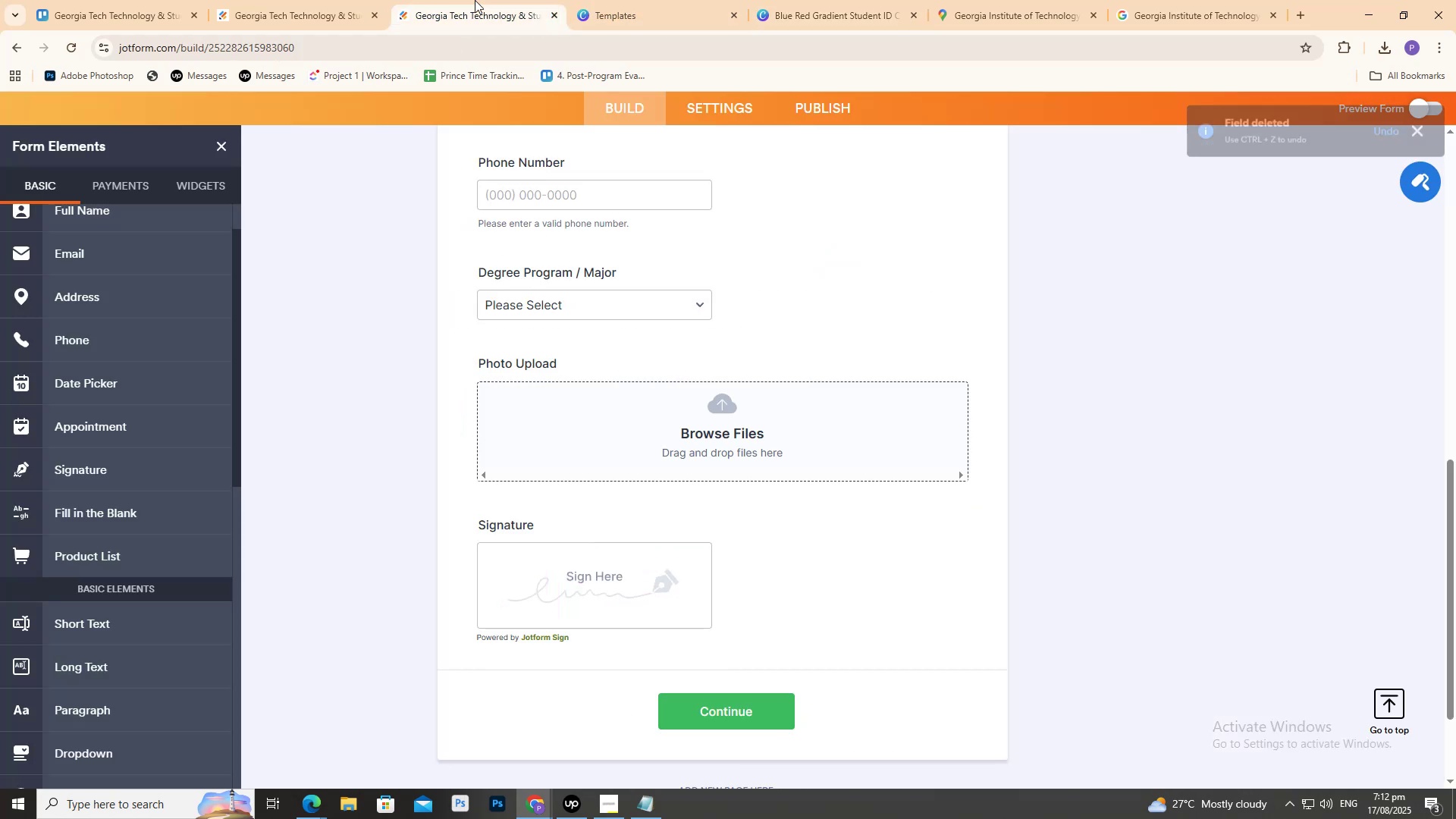 
left_click([360, 0])
 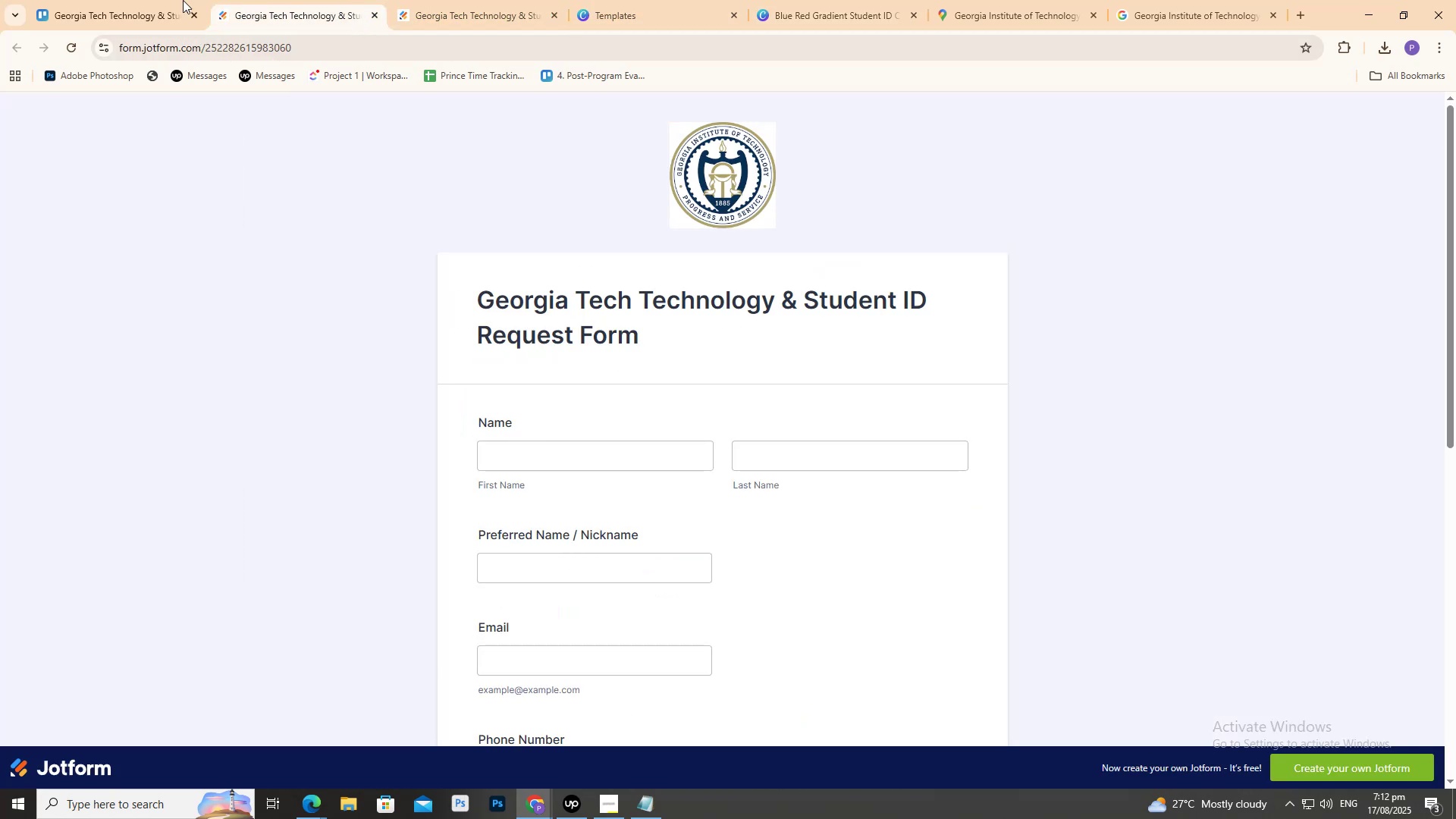 
left_click([161, 0])
 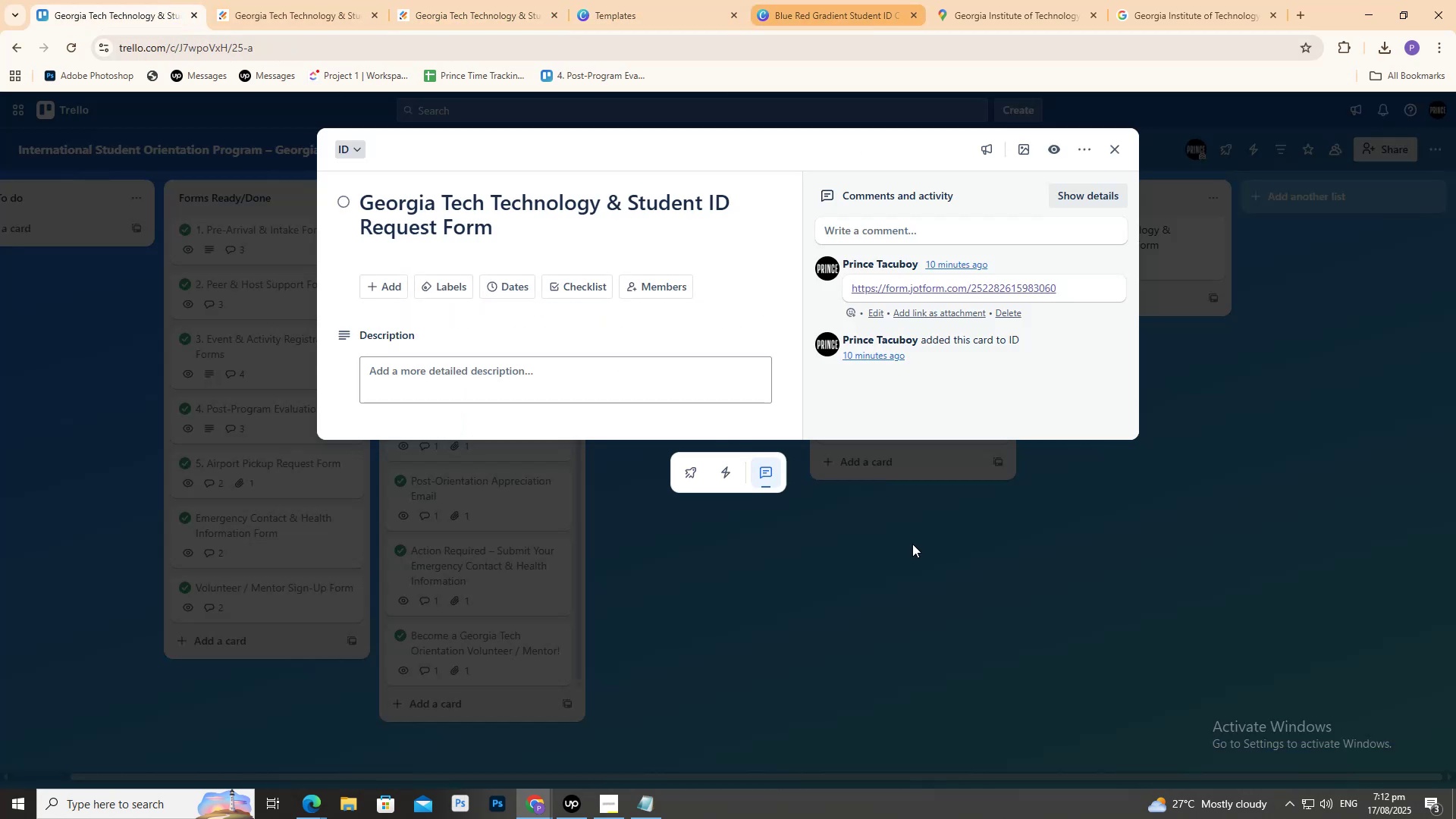 
left_click([938, 613])
 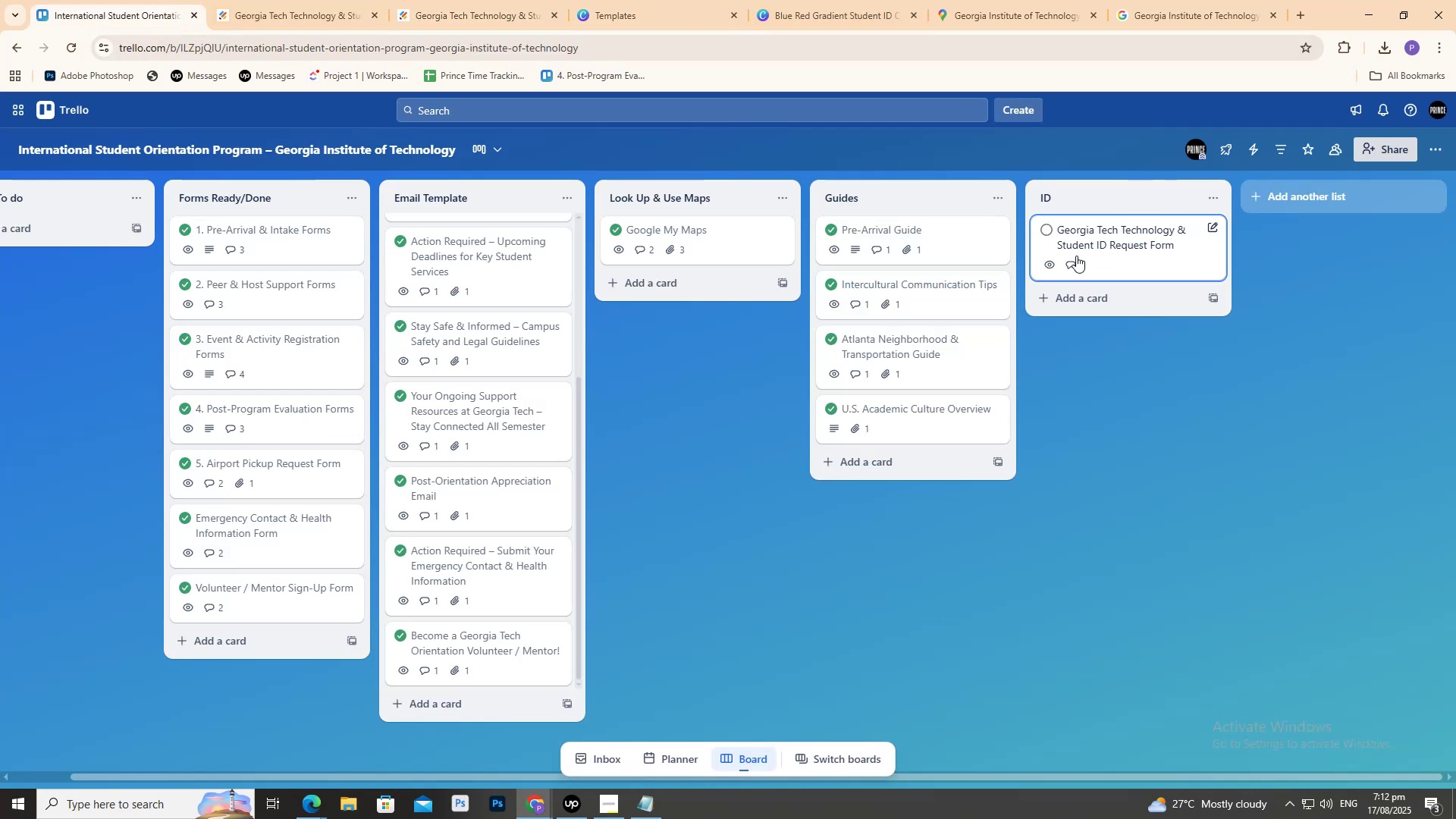 
left_click([1076, 255])
 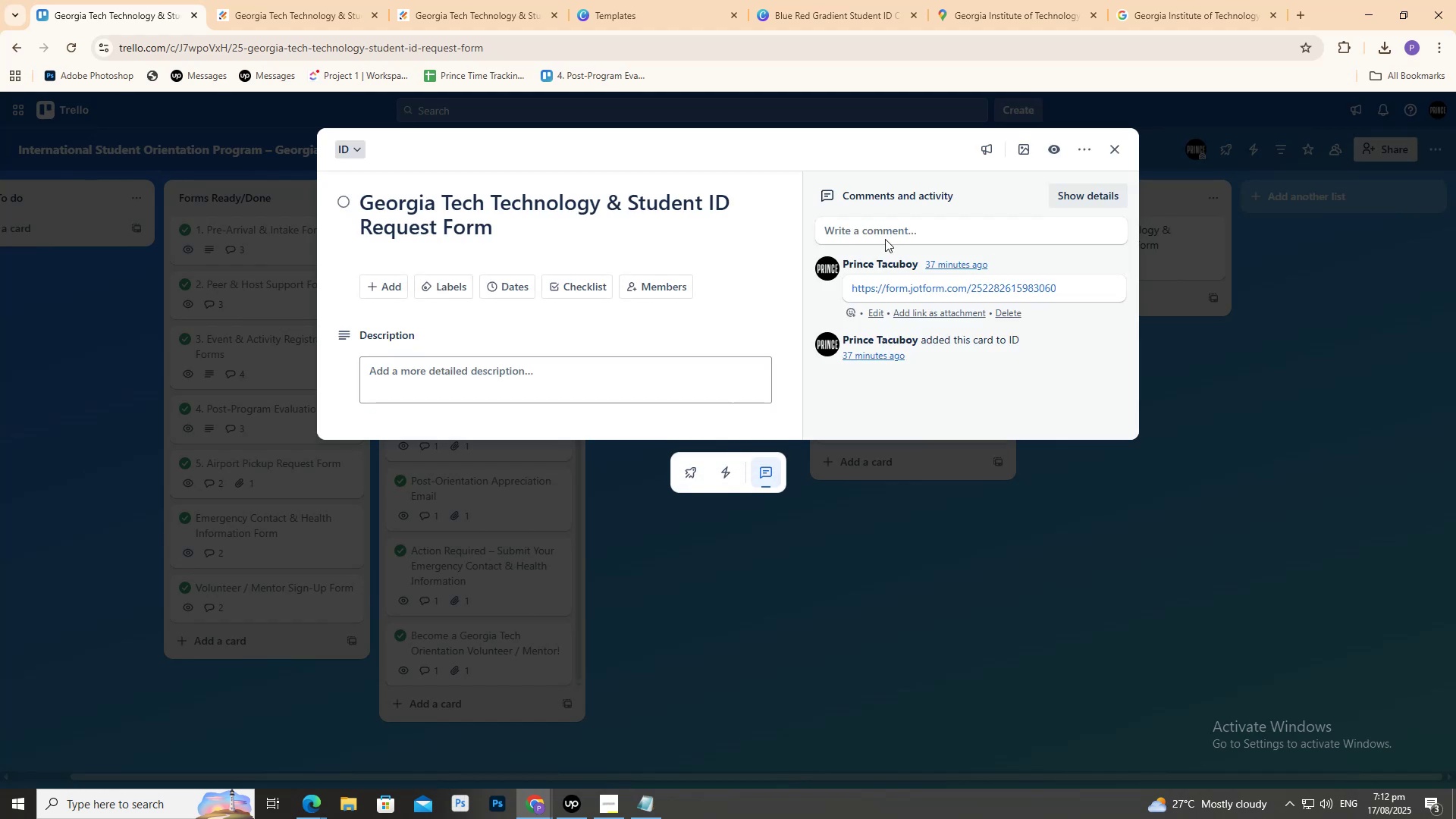 
left_click([879, 230])
 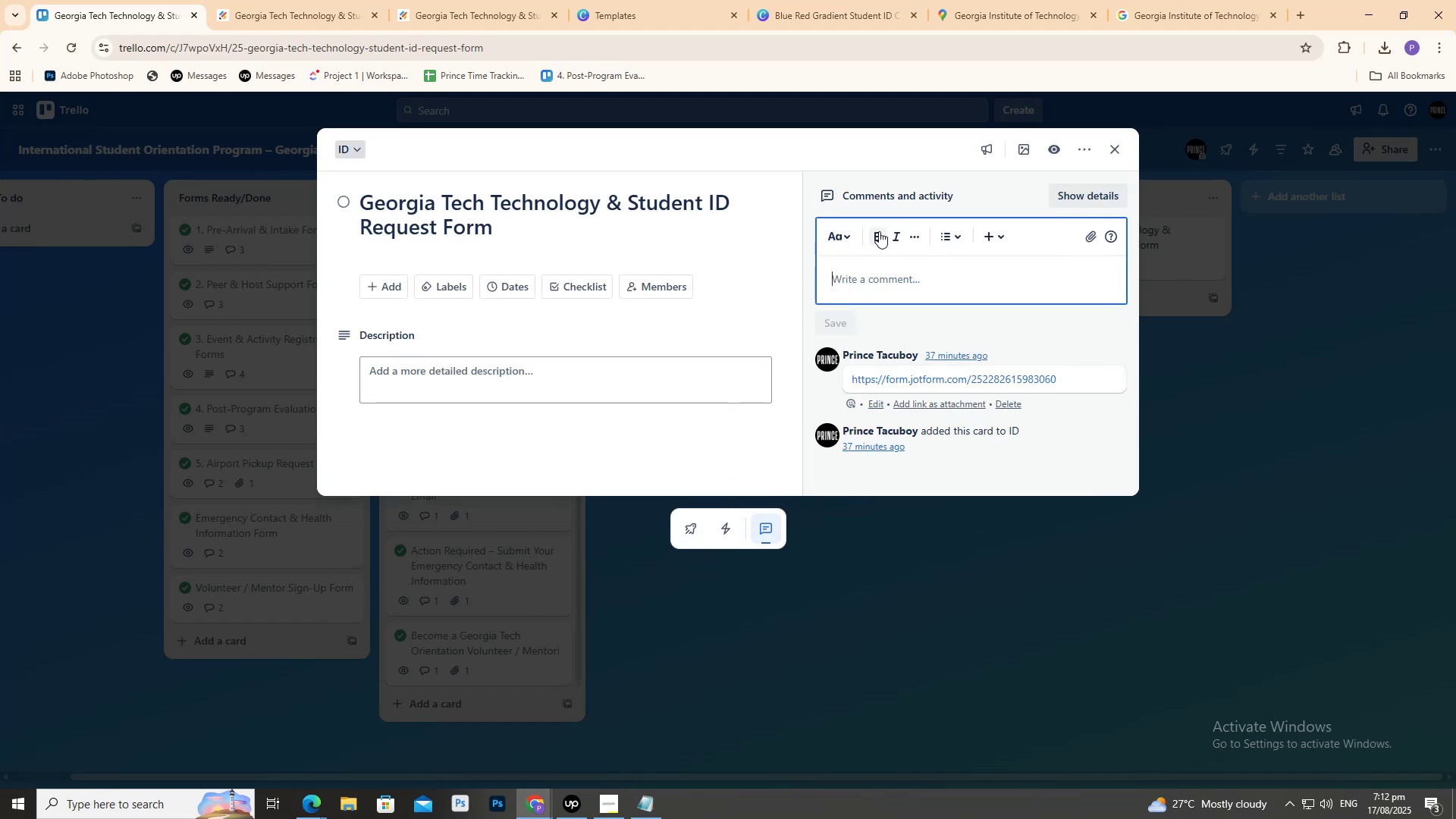 
key(Control+V)
 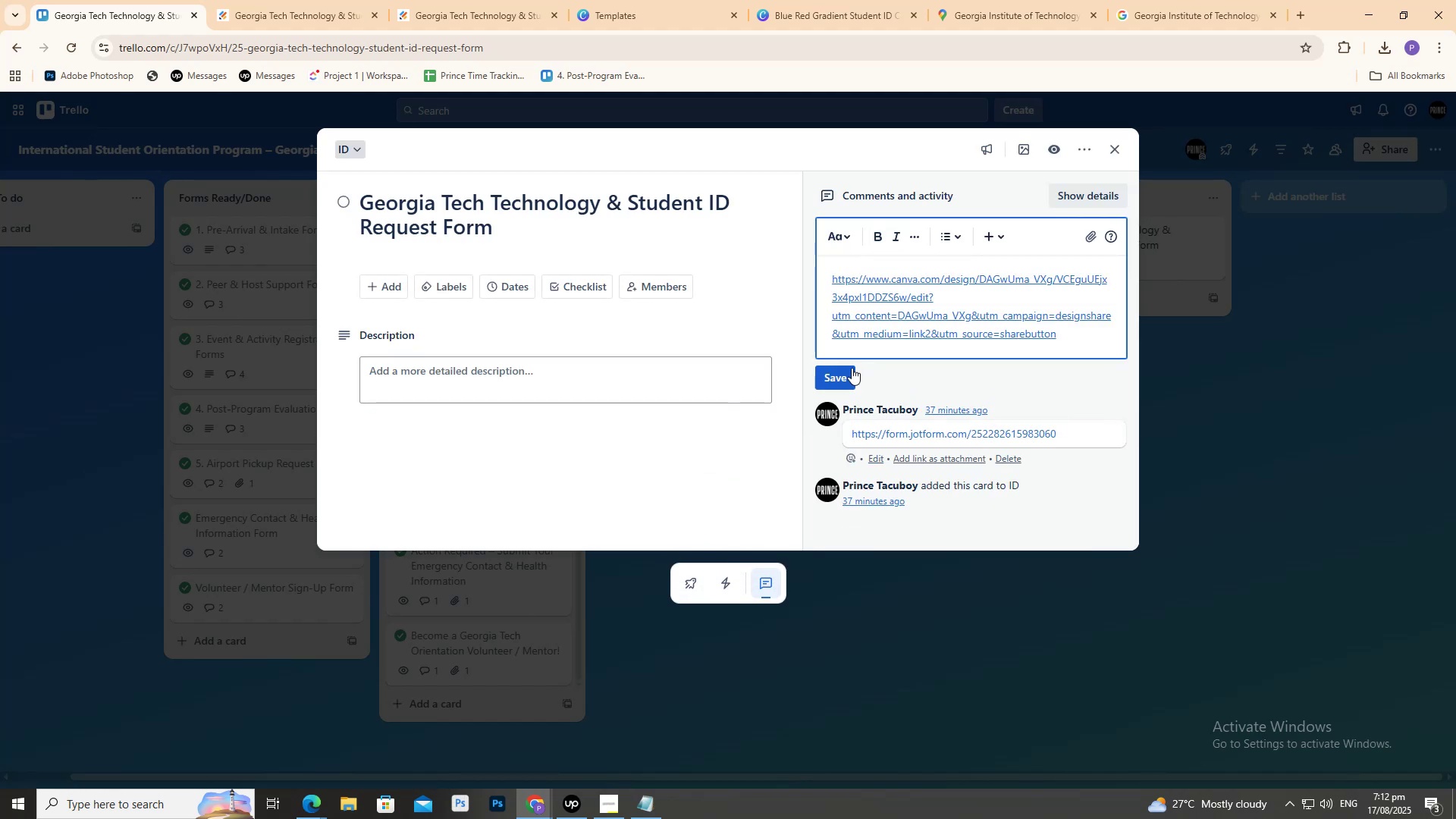 
left_click([843, 374])
 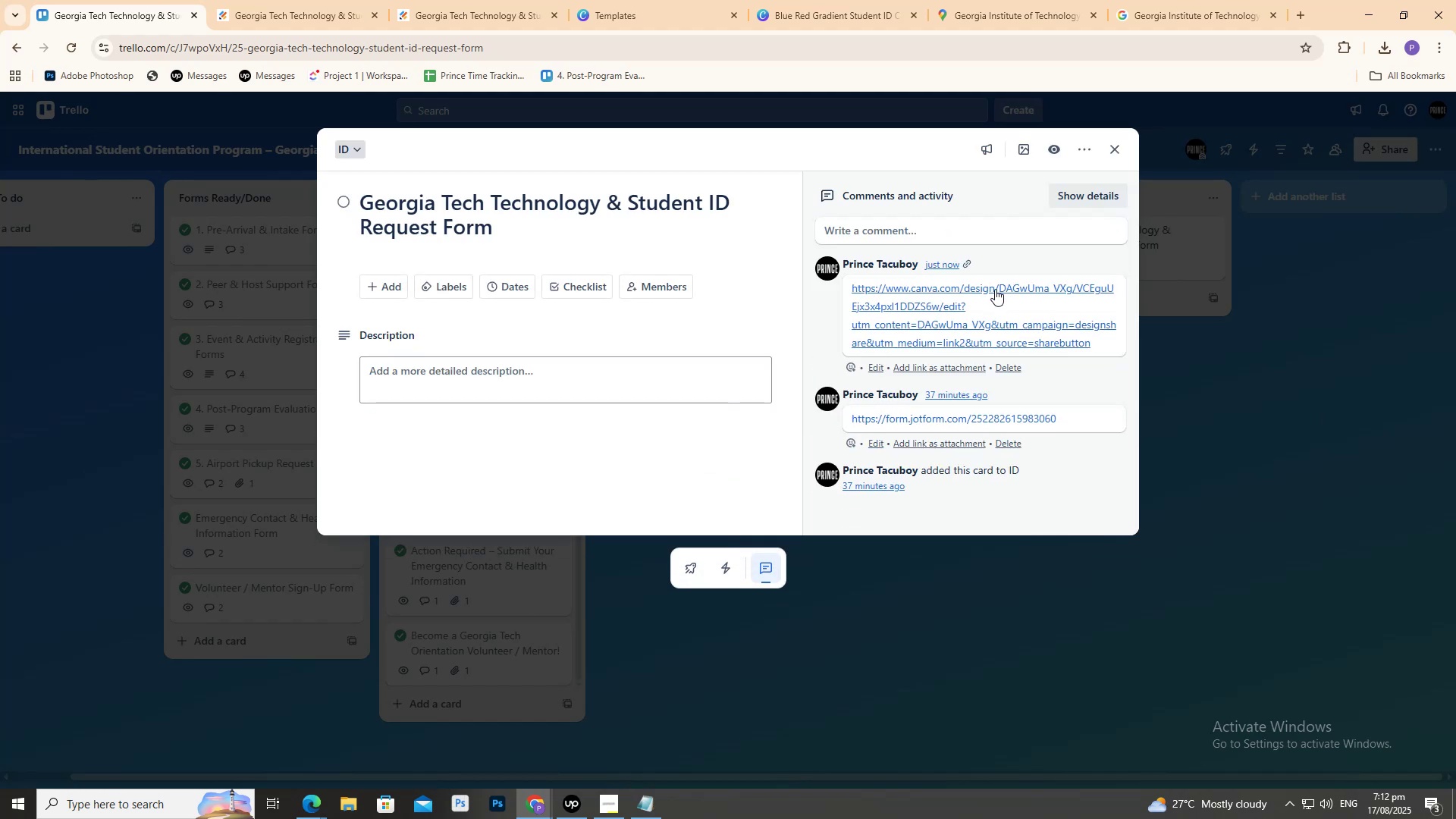 
left_click([995, 290])
 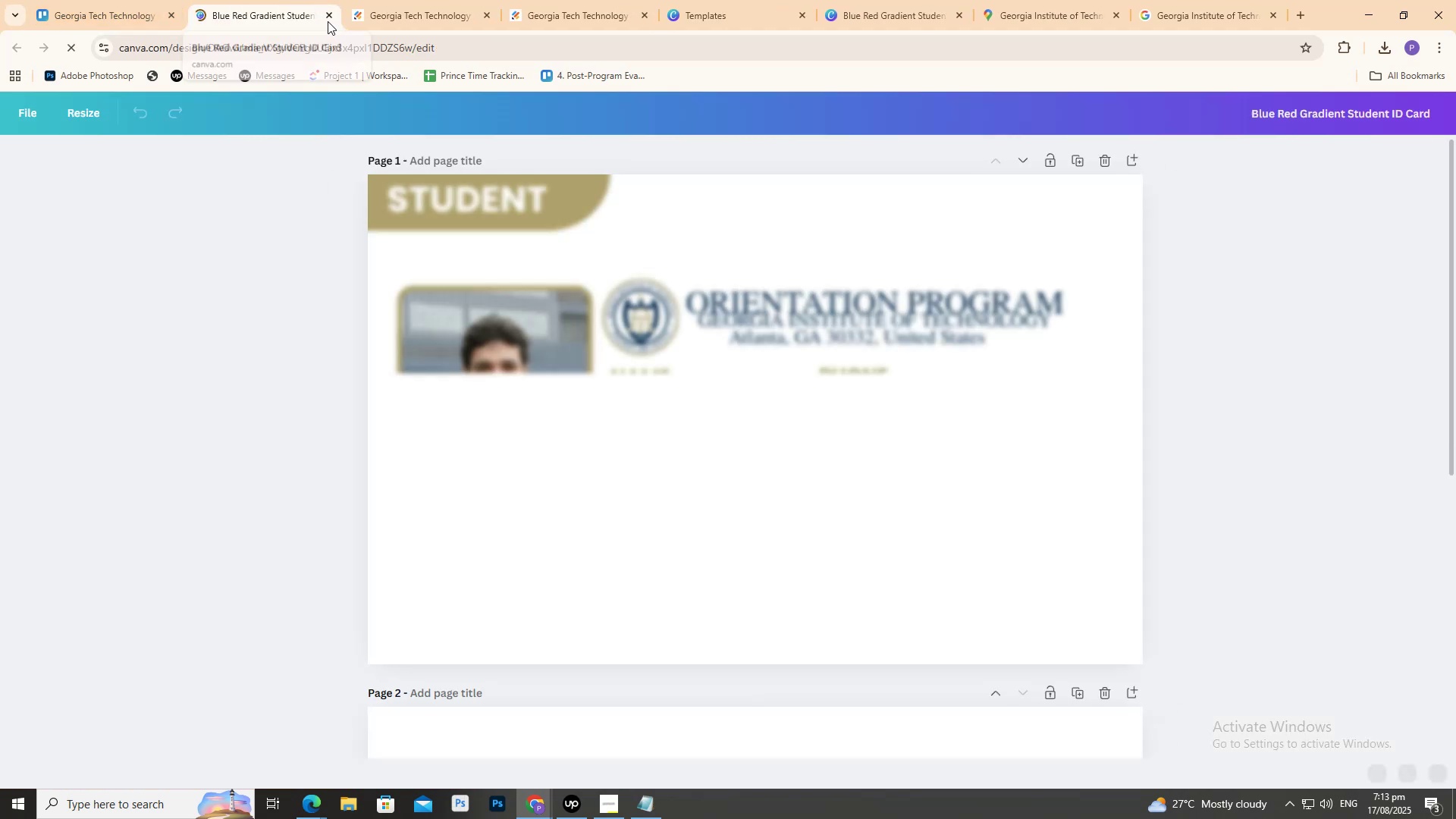 
scroll: coordinate [276, 411], scroll_direction: down, amount: 7.0
 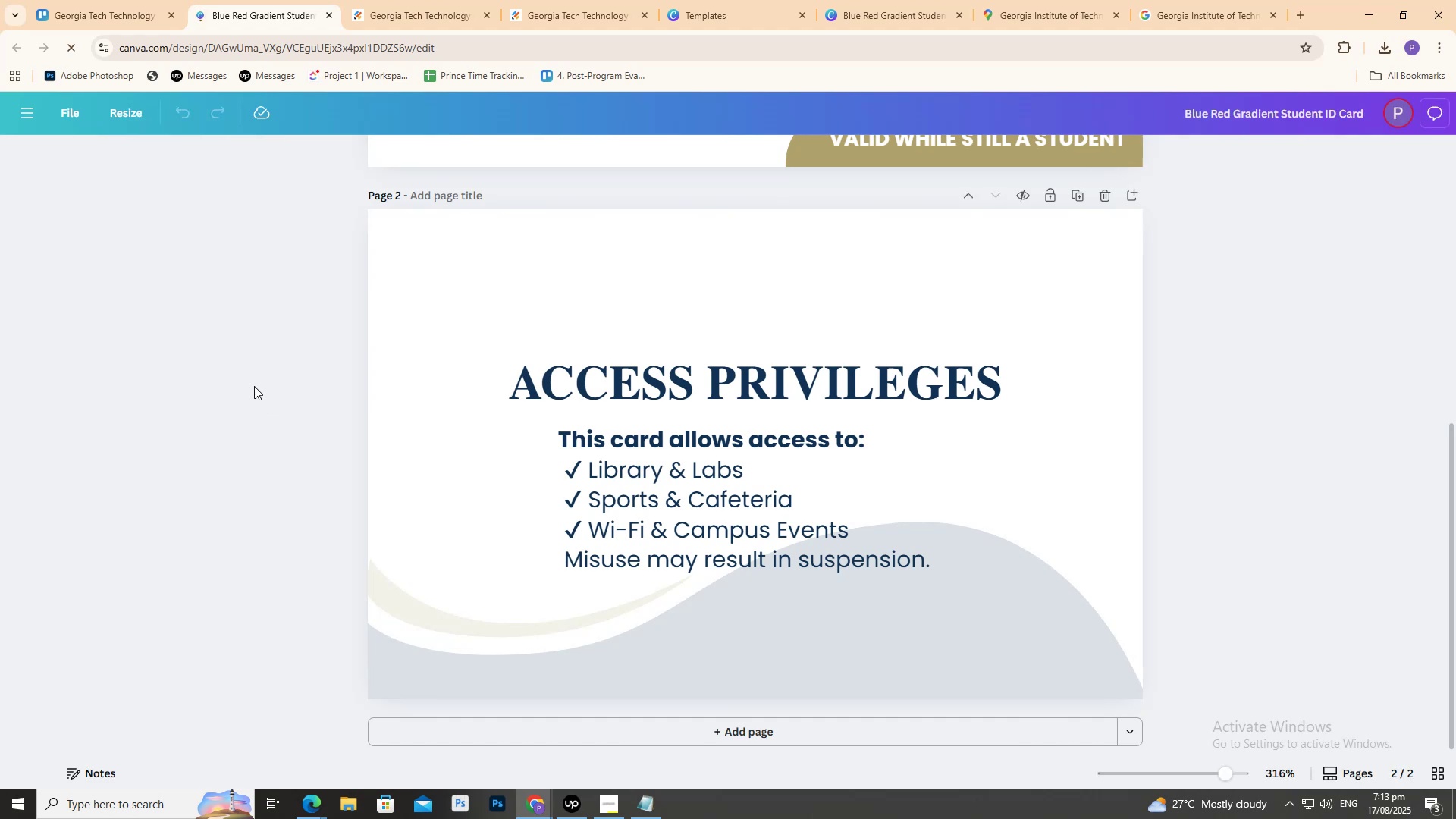 
wait(5.78)
 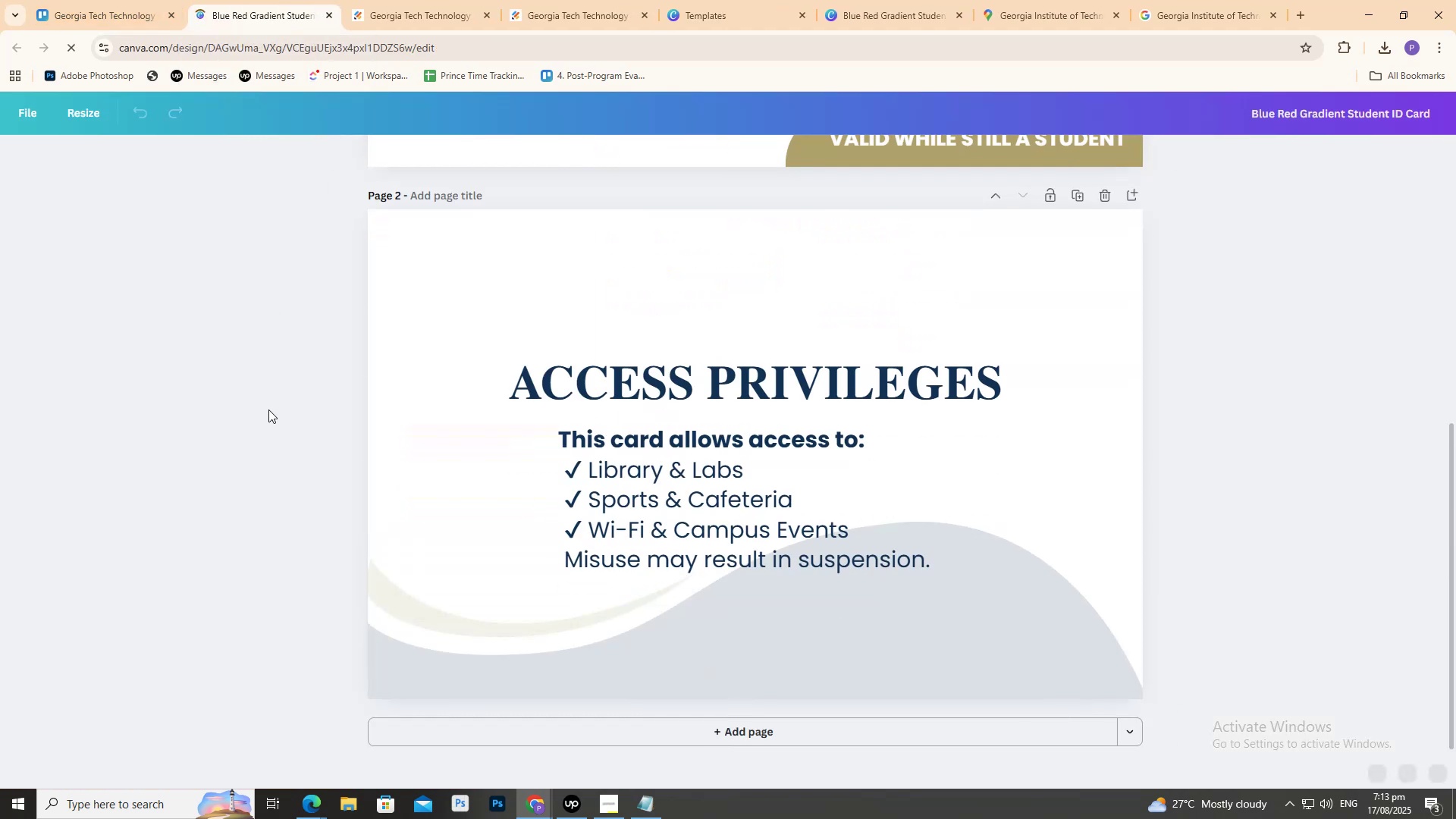 
mouse_move([340, 30])
 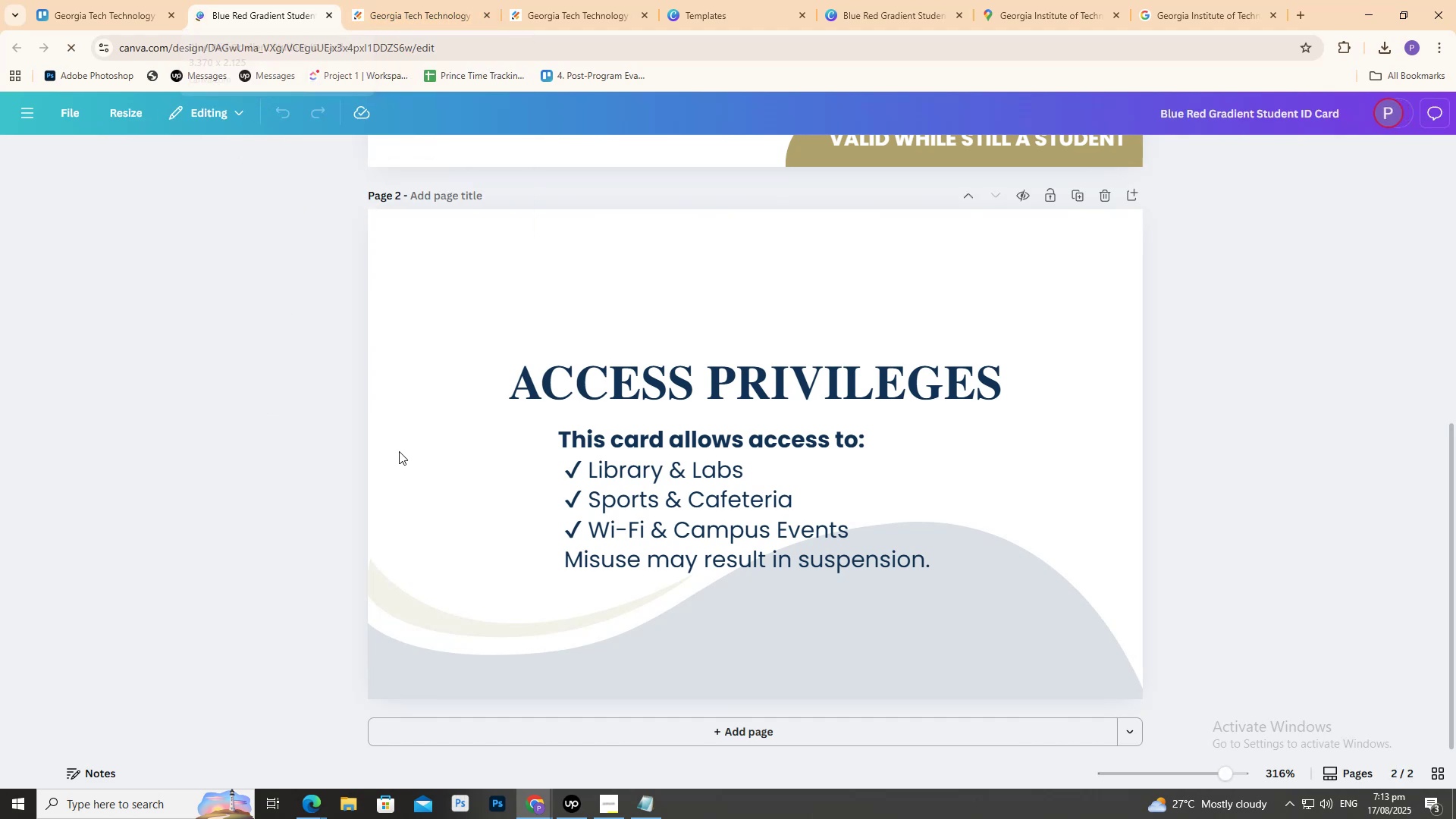 
scroll: coordinate [390, 477], scroll_direction: up, amount: 5.0
 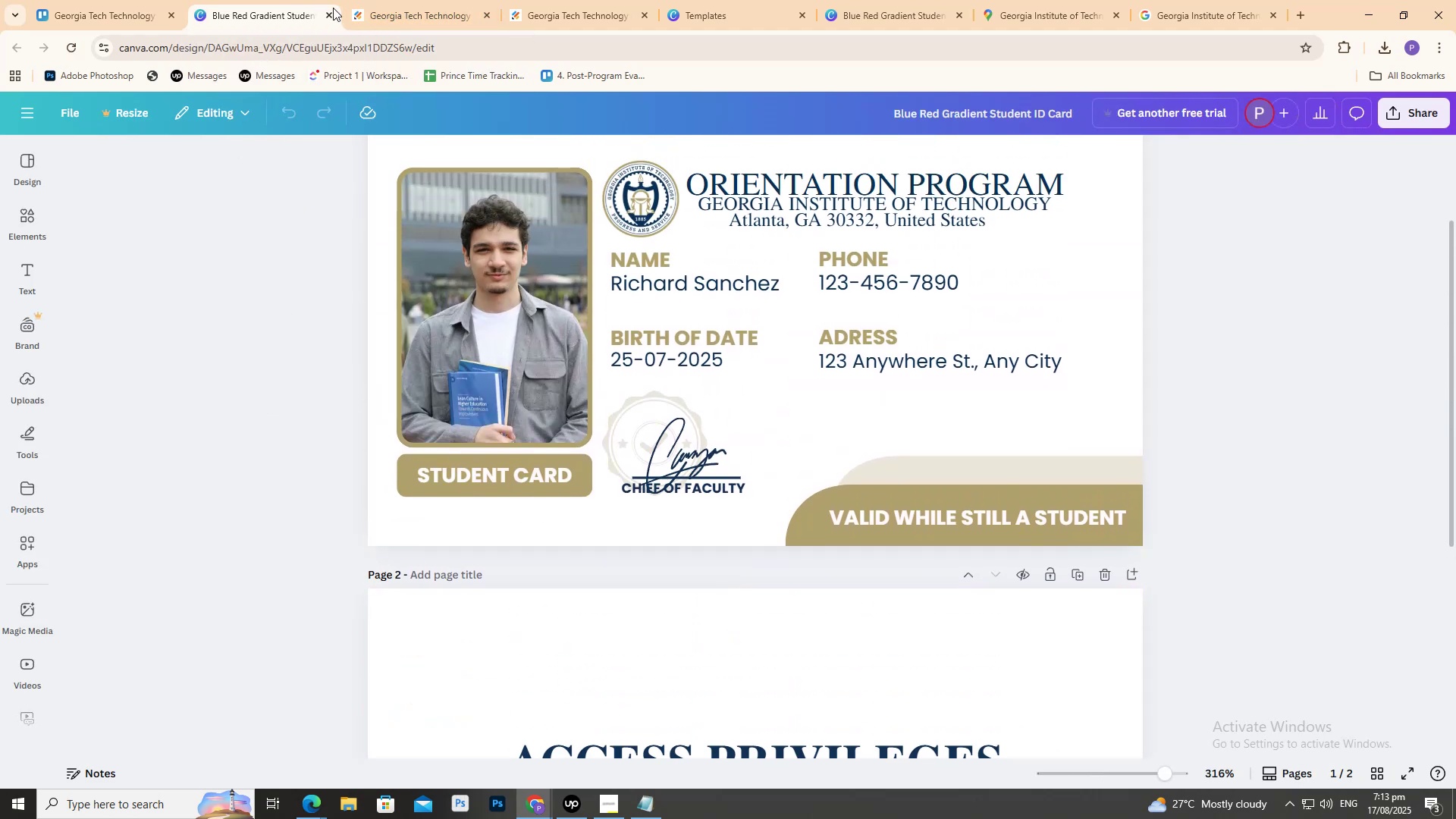 
left_click([325, 11])
 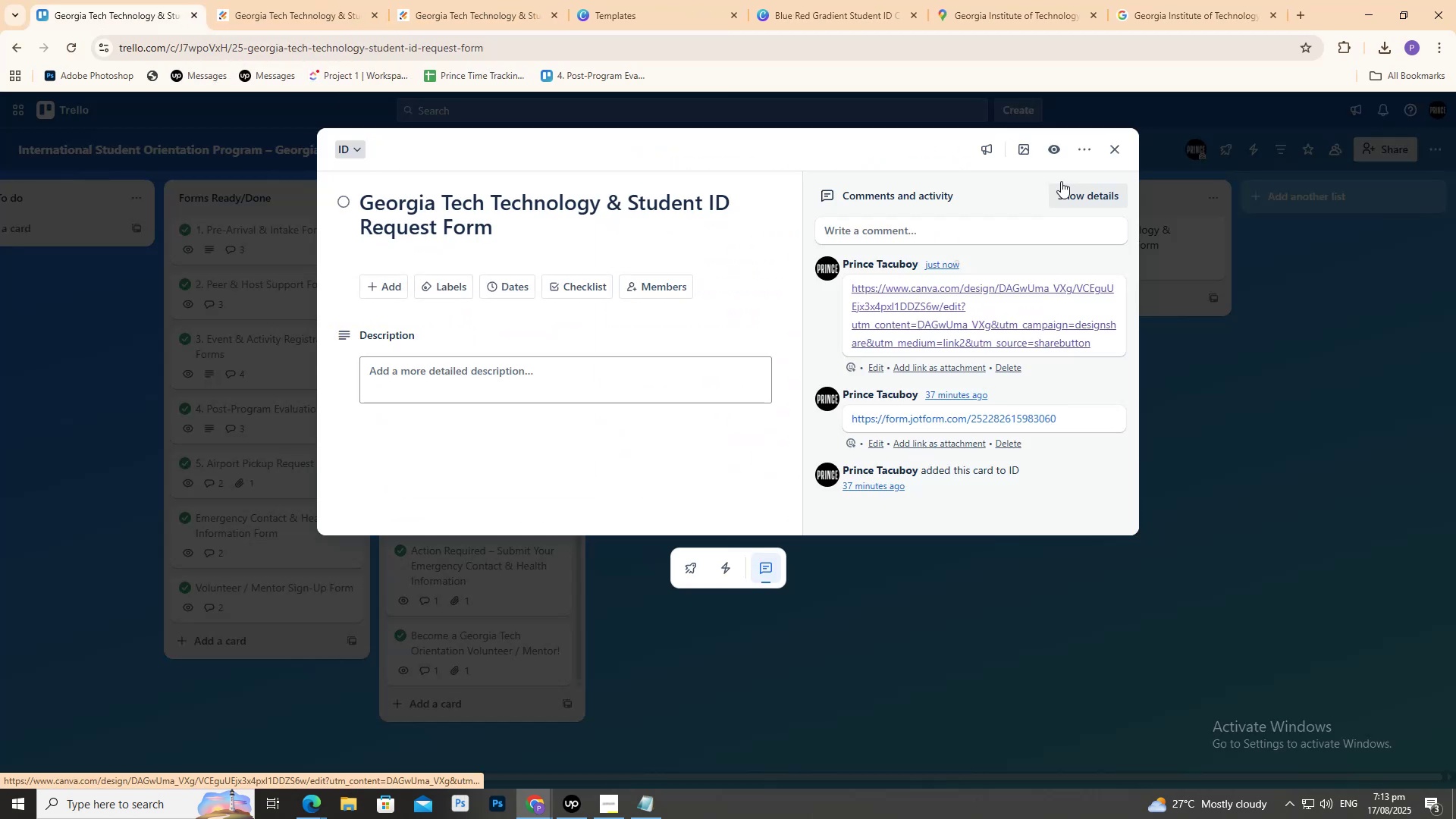 
left_click([1162, 0])
 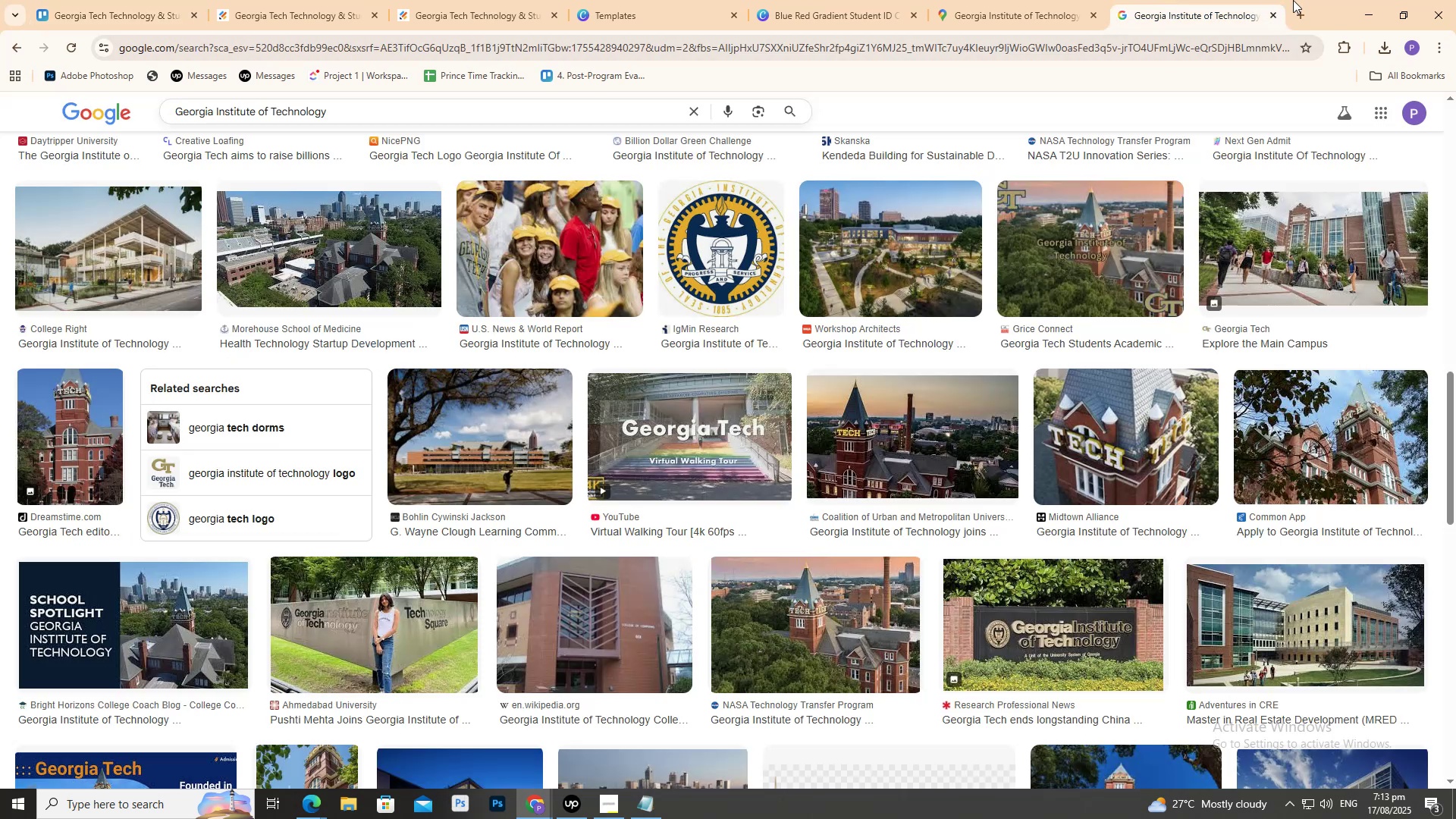 
left_click([1294, 2])
 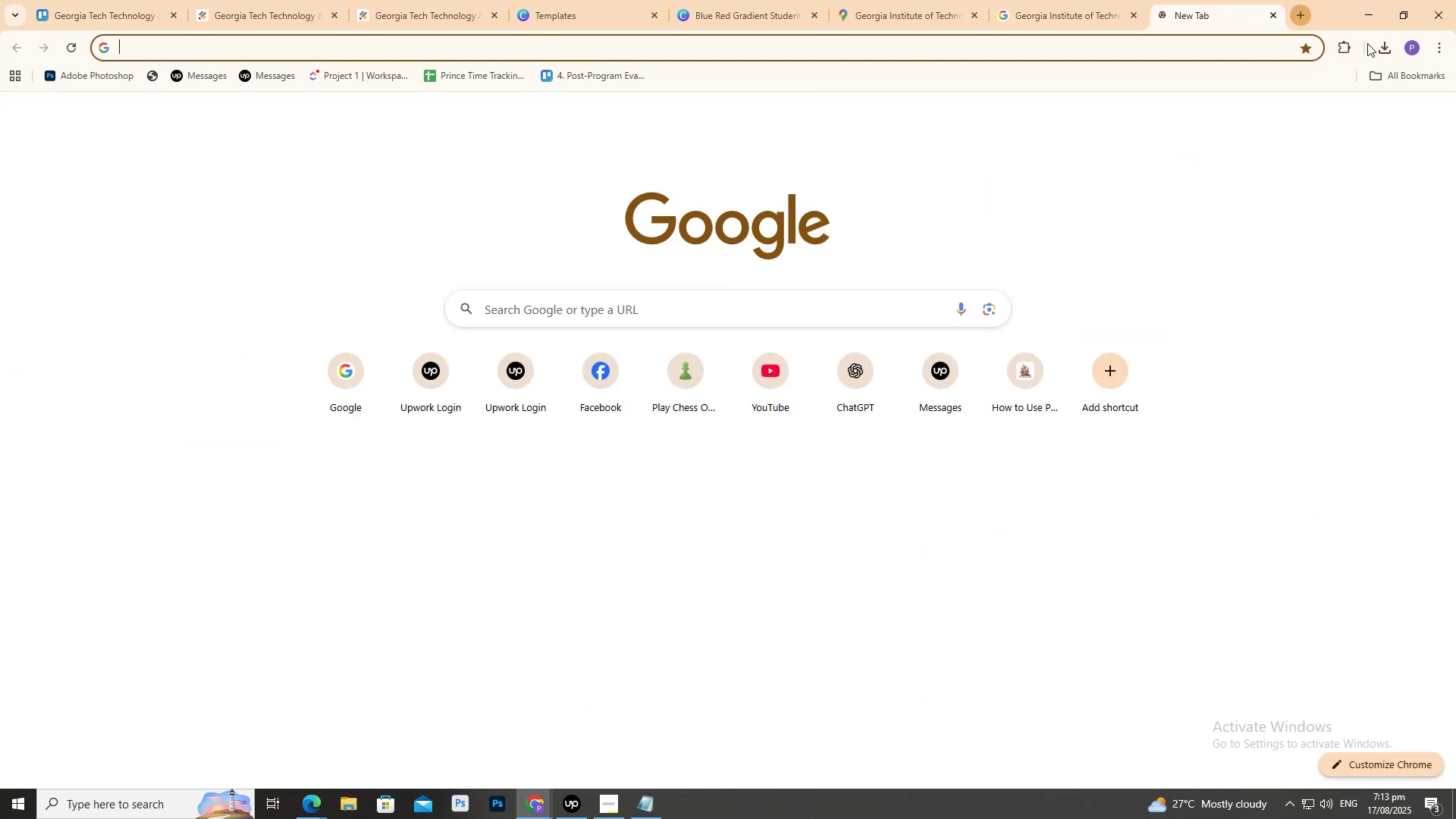 
type(CHAT)
 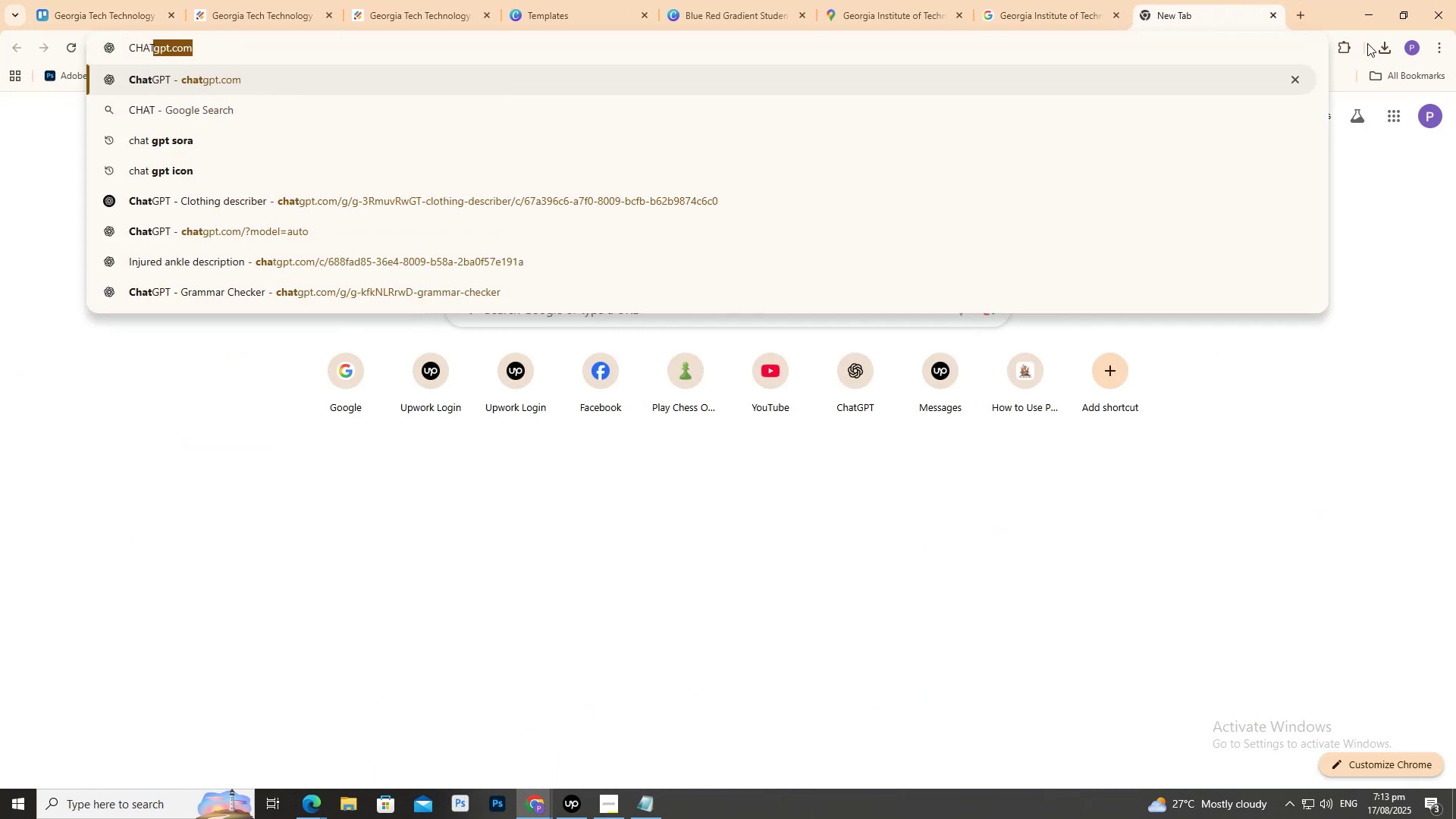 
key(Enter)
 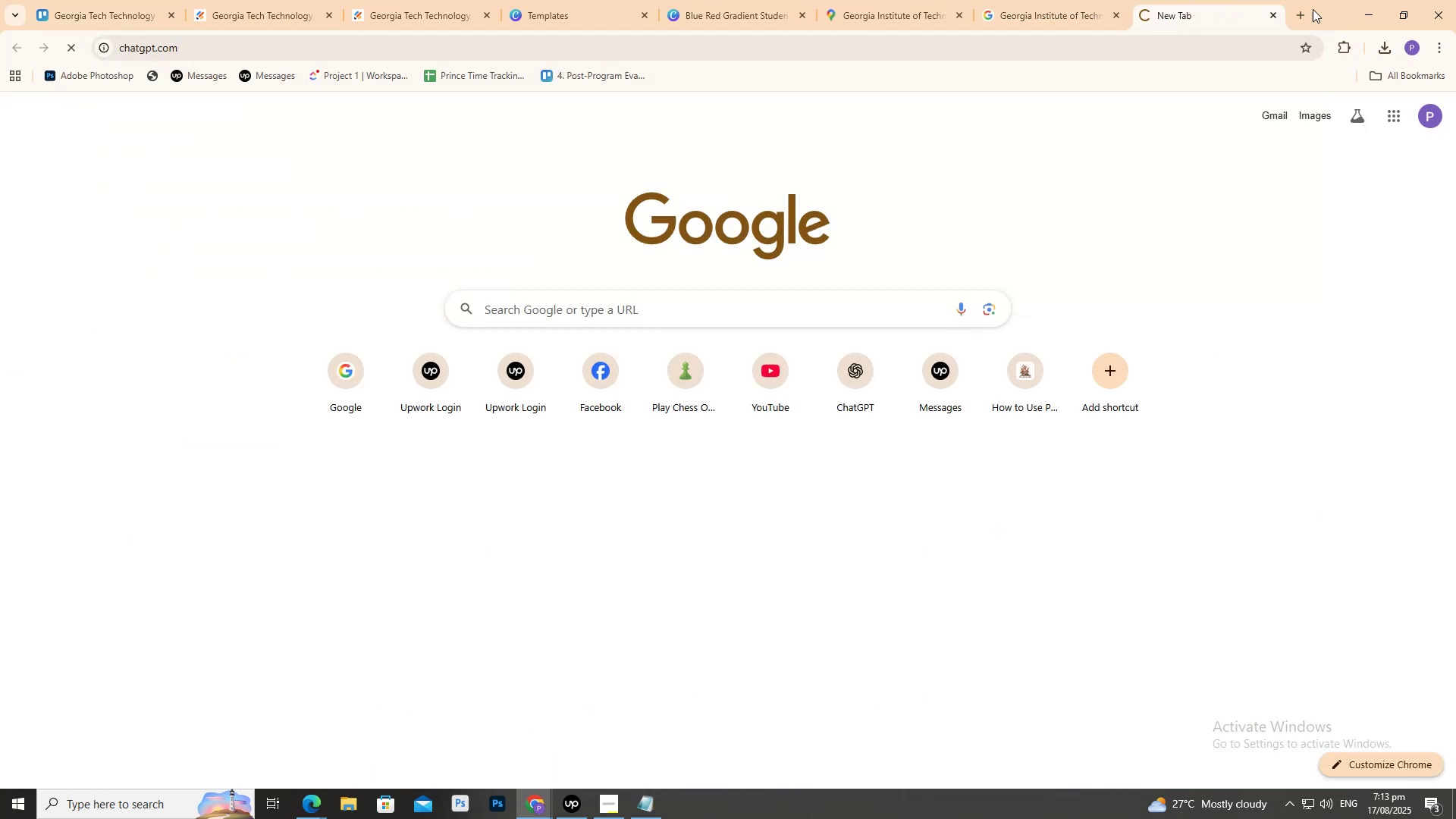 
key(CapsLock)
 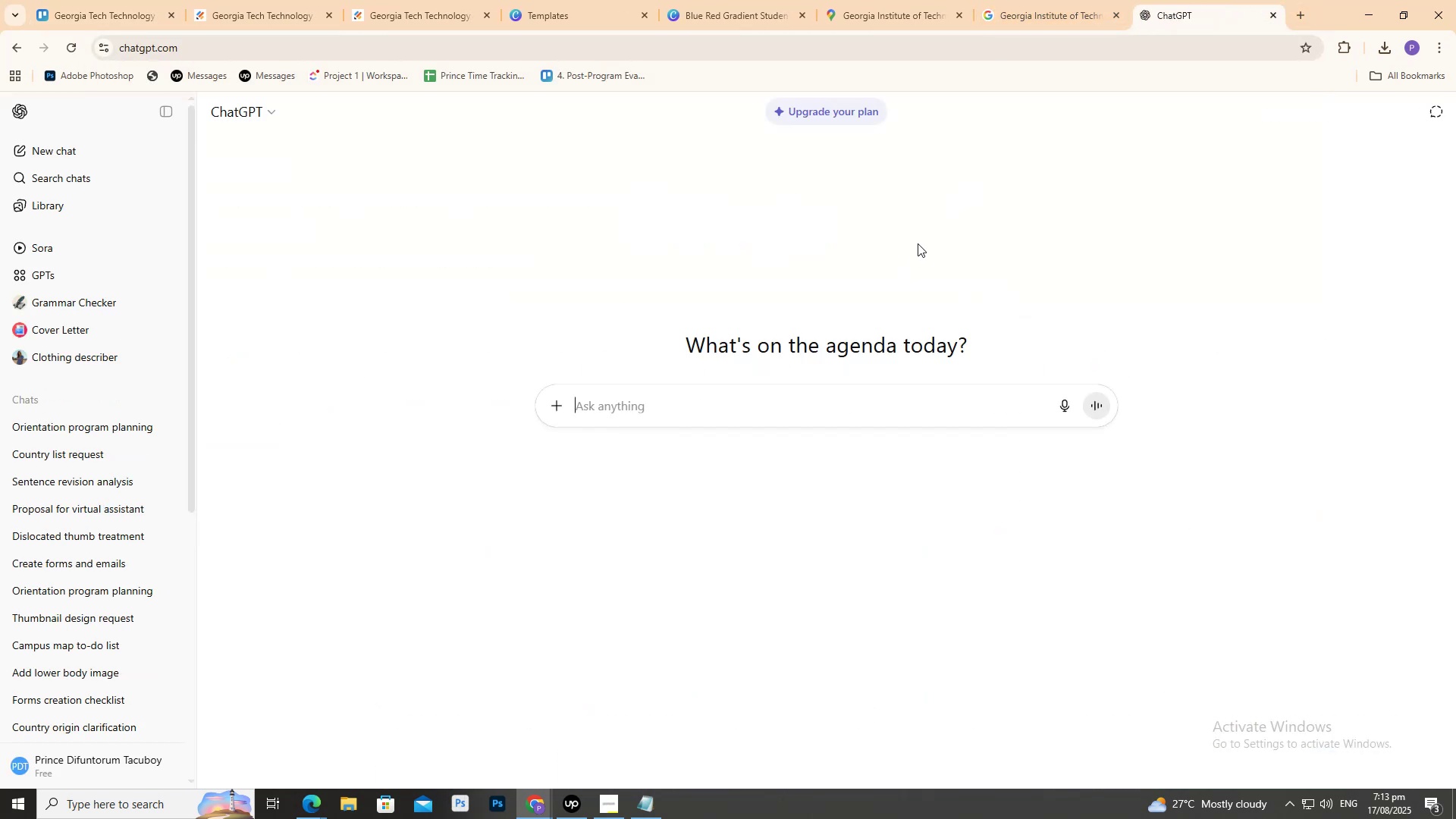 
left_click([930, 0])
 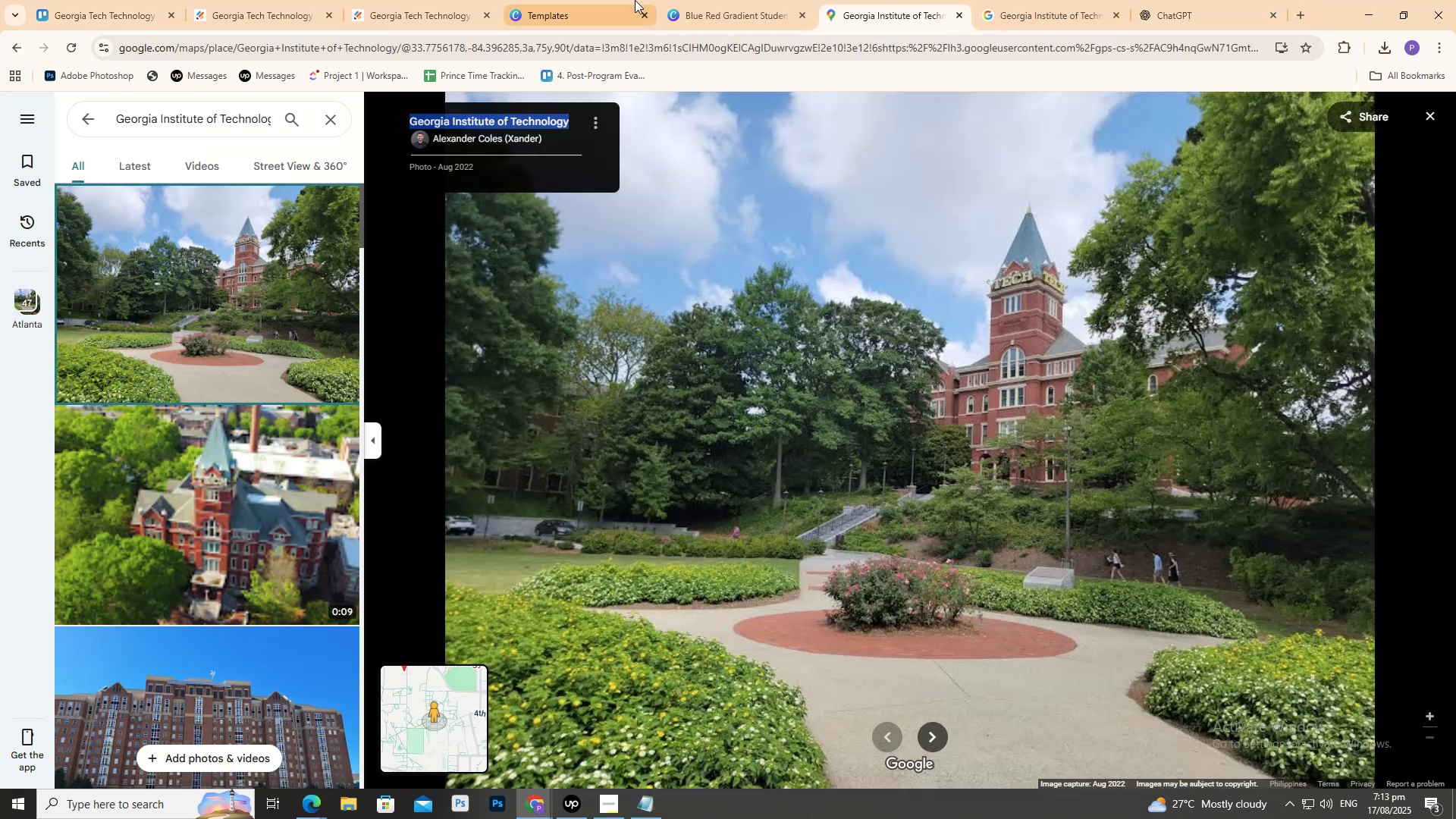 
left_click([626, 0])
 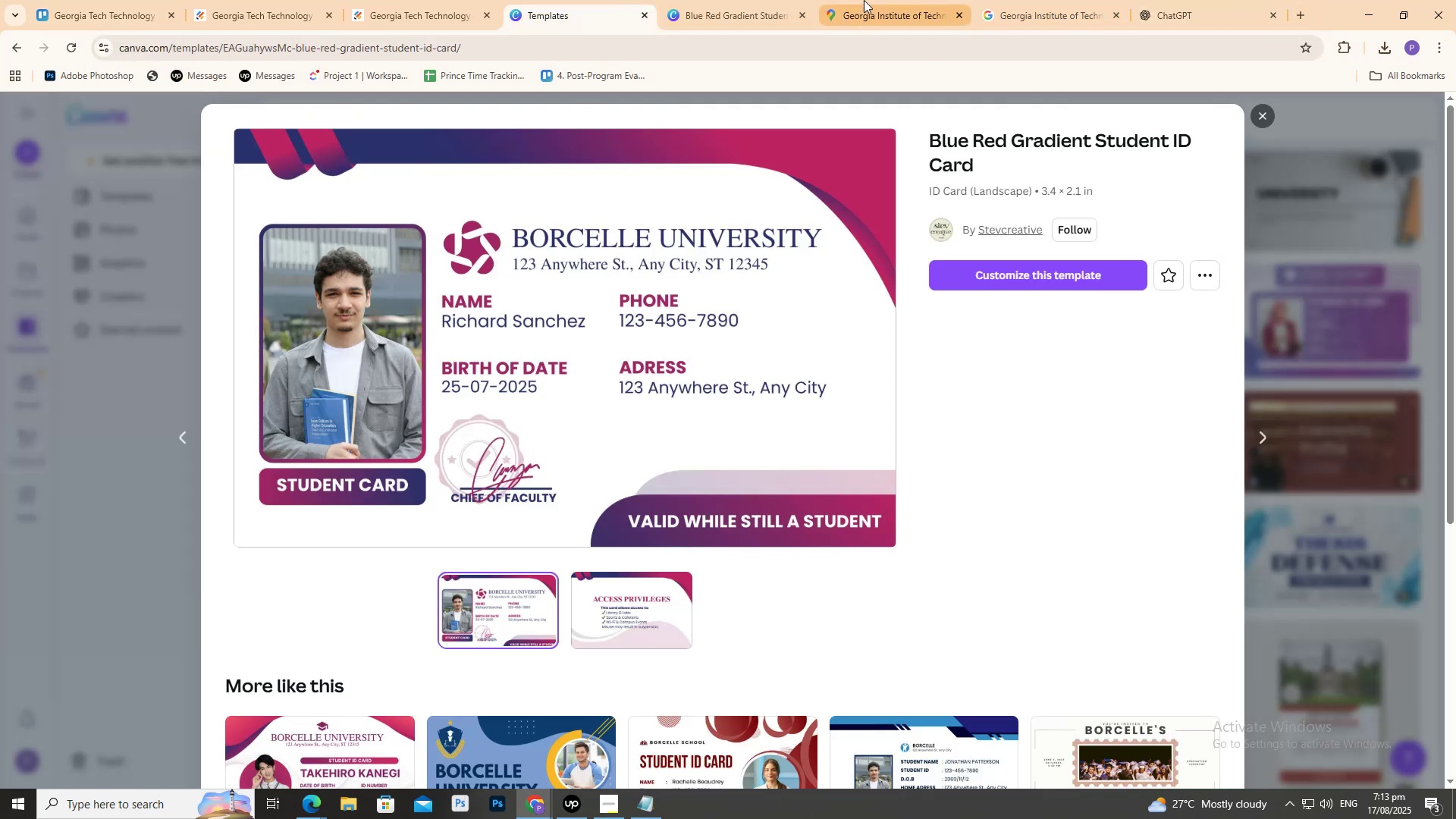 
left_click([764, 0])
 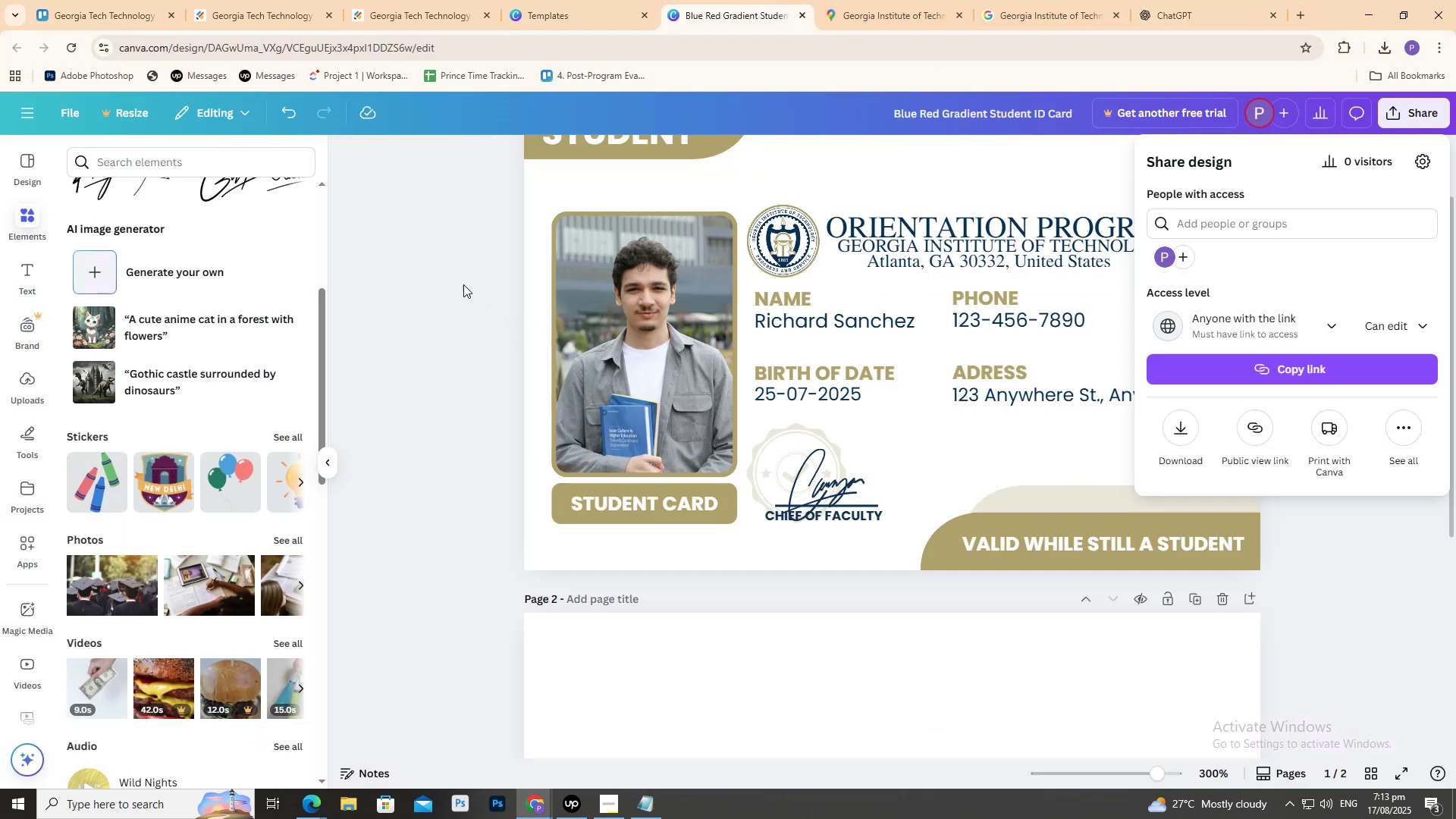 
left_click([445, 264])
 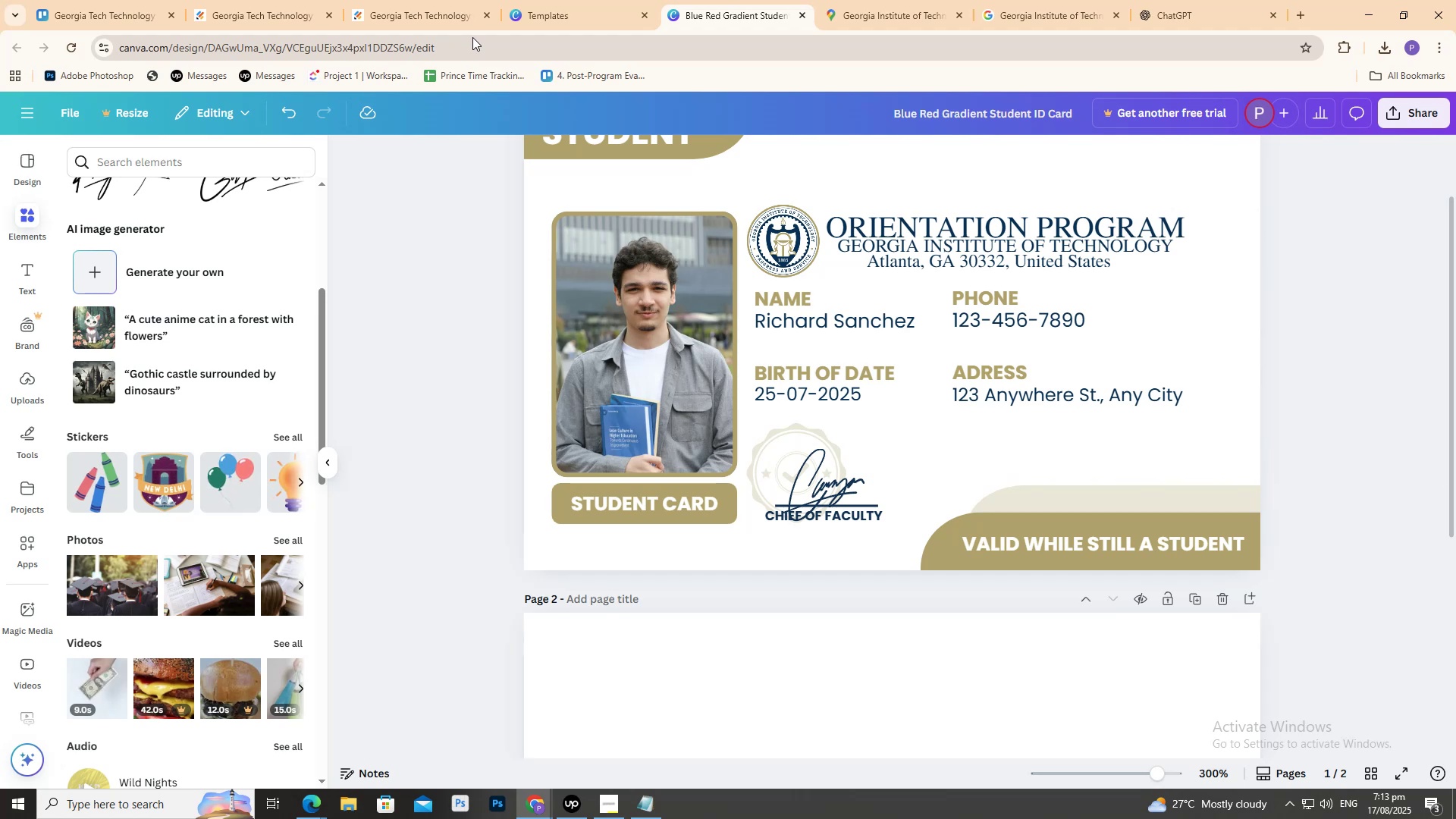 
scroll: coordinate [1090, 277], scroll_direction: down, amount: 7.0
 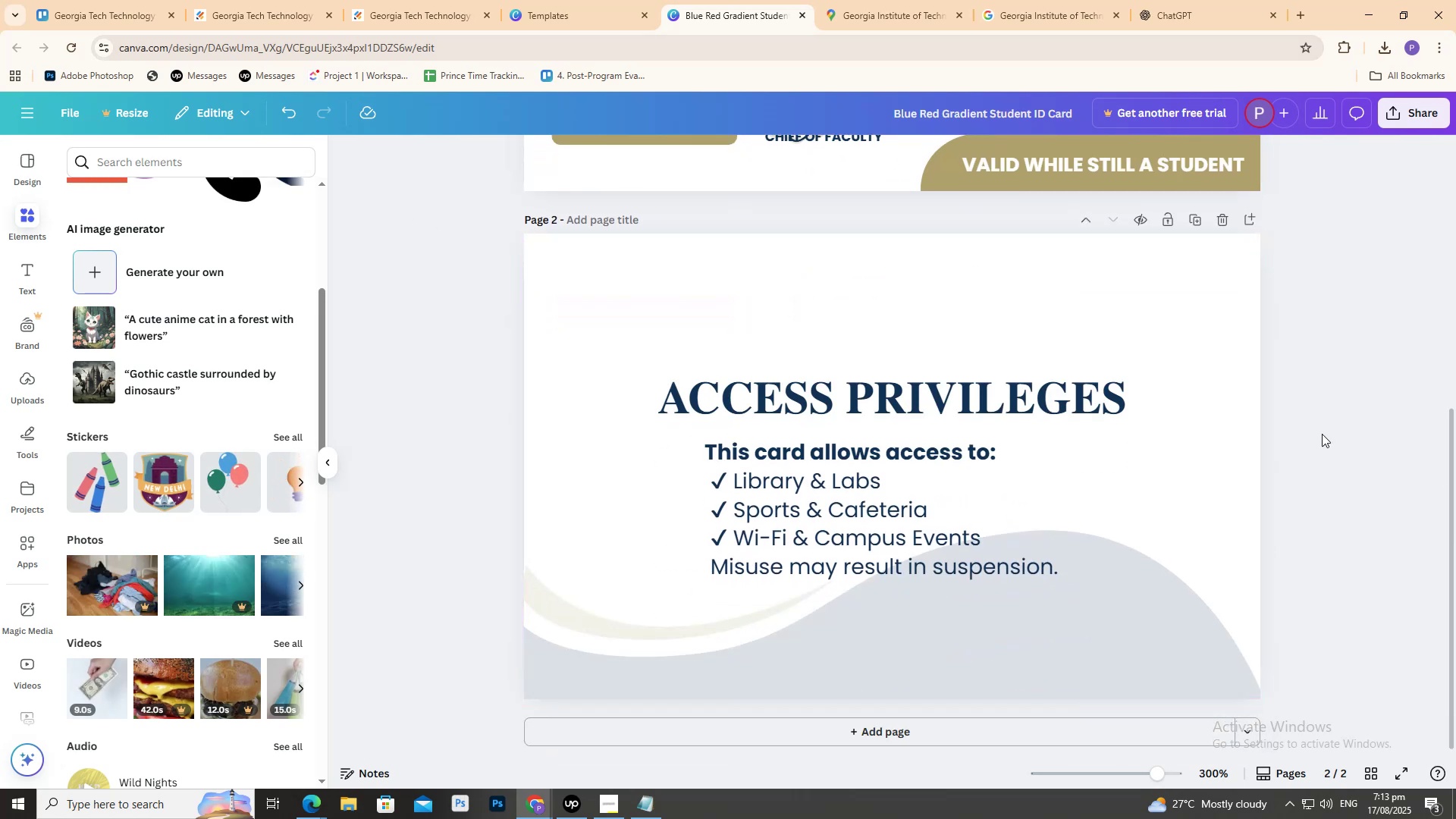 
left_click([1337, 411])
 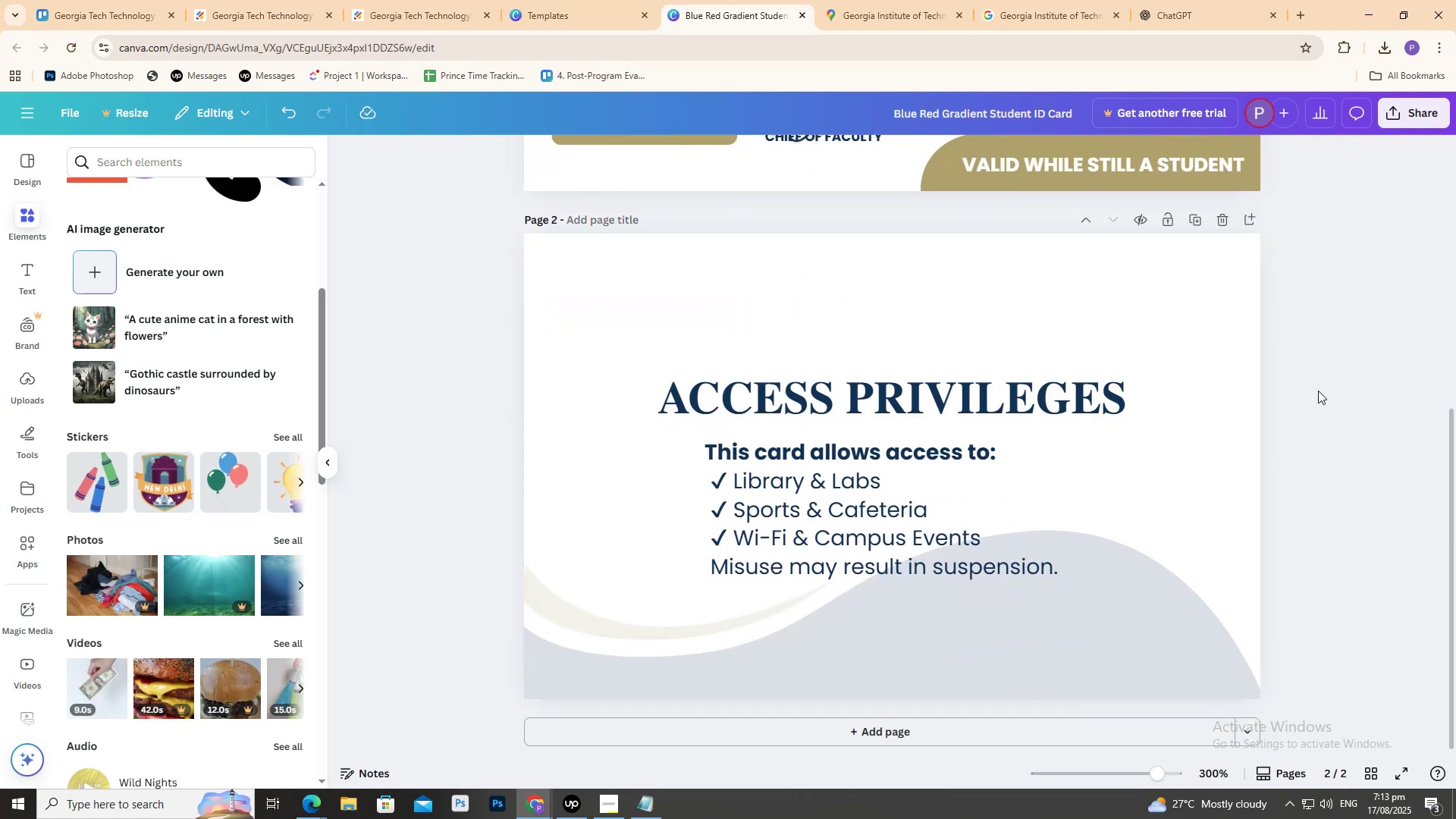 
scroll: coordinate [1253, 322], scroll_direction: up, amount: 5.0
 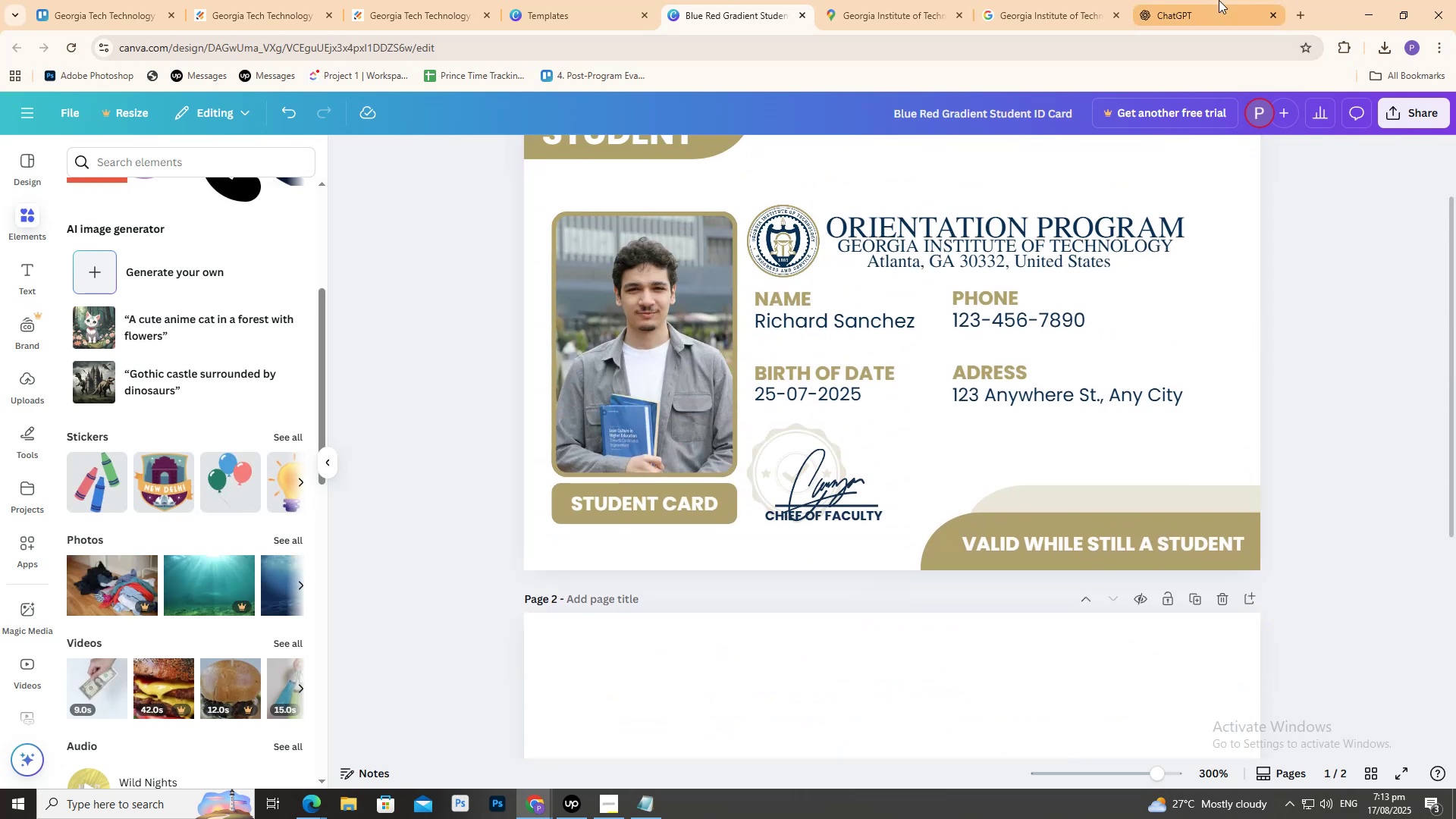 
left_click([1219, 0])
 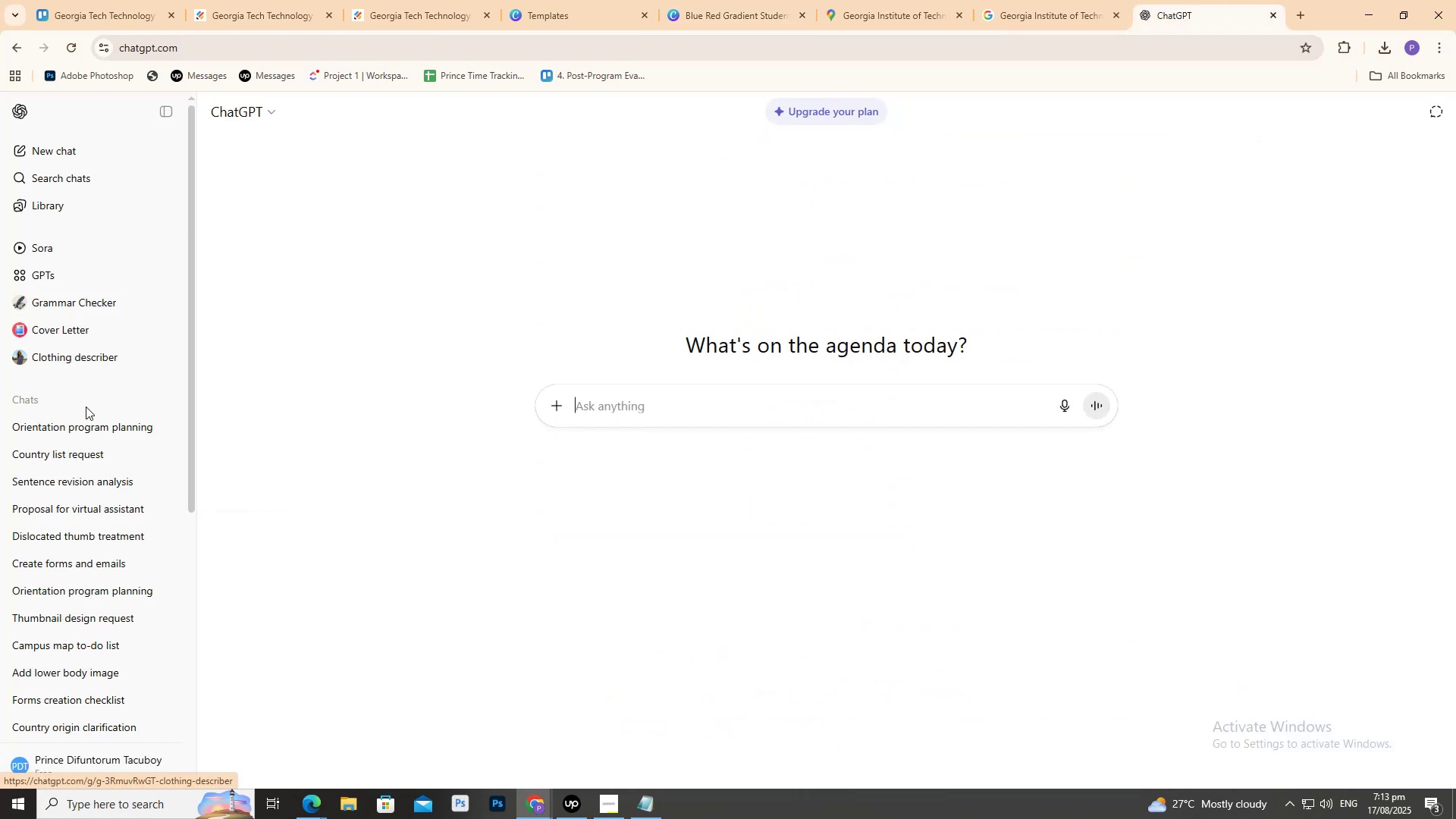 
left_click([90, 418])
 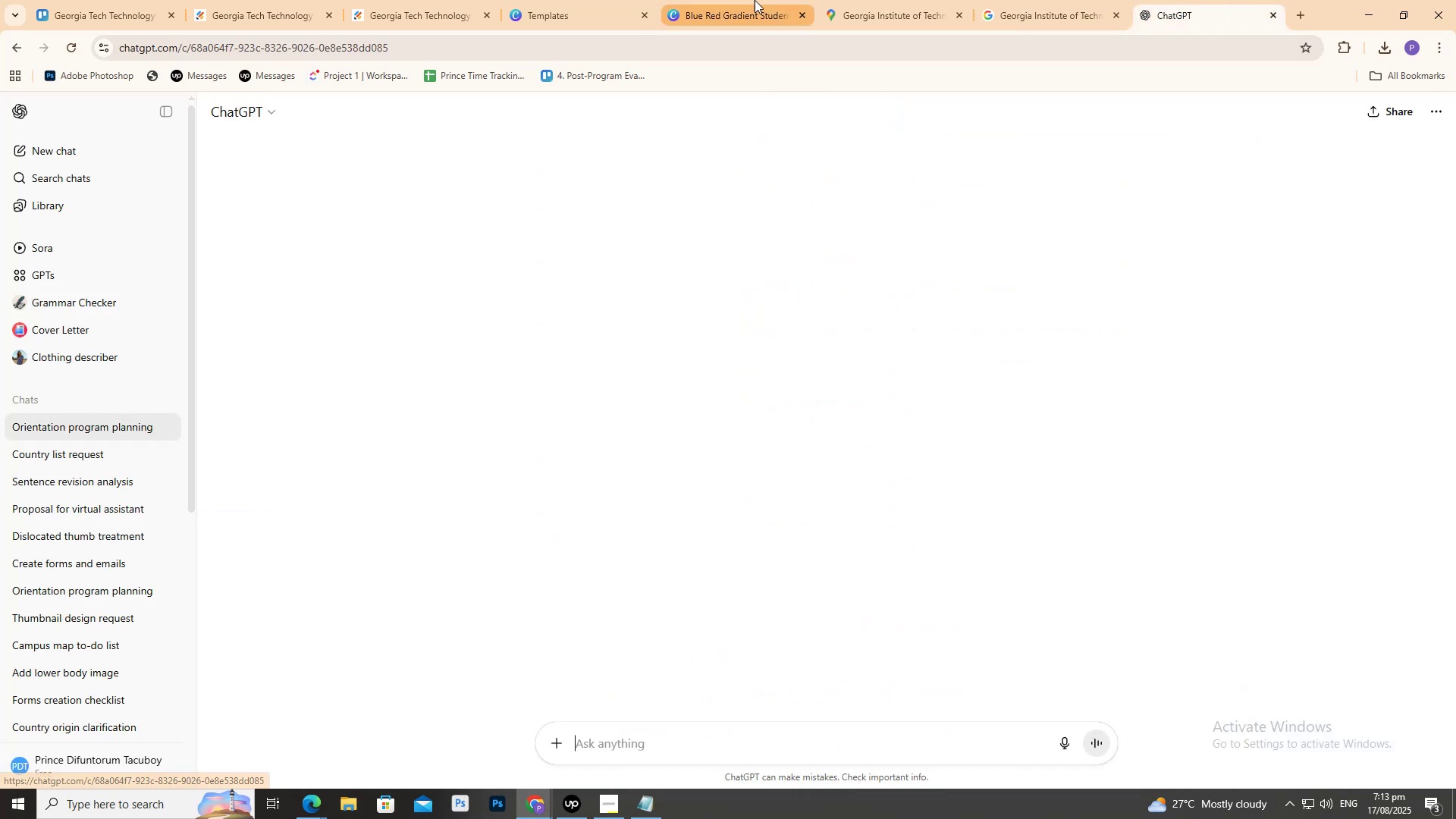 
double_click([747, 0])
 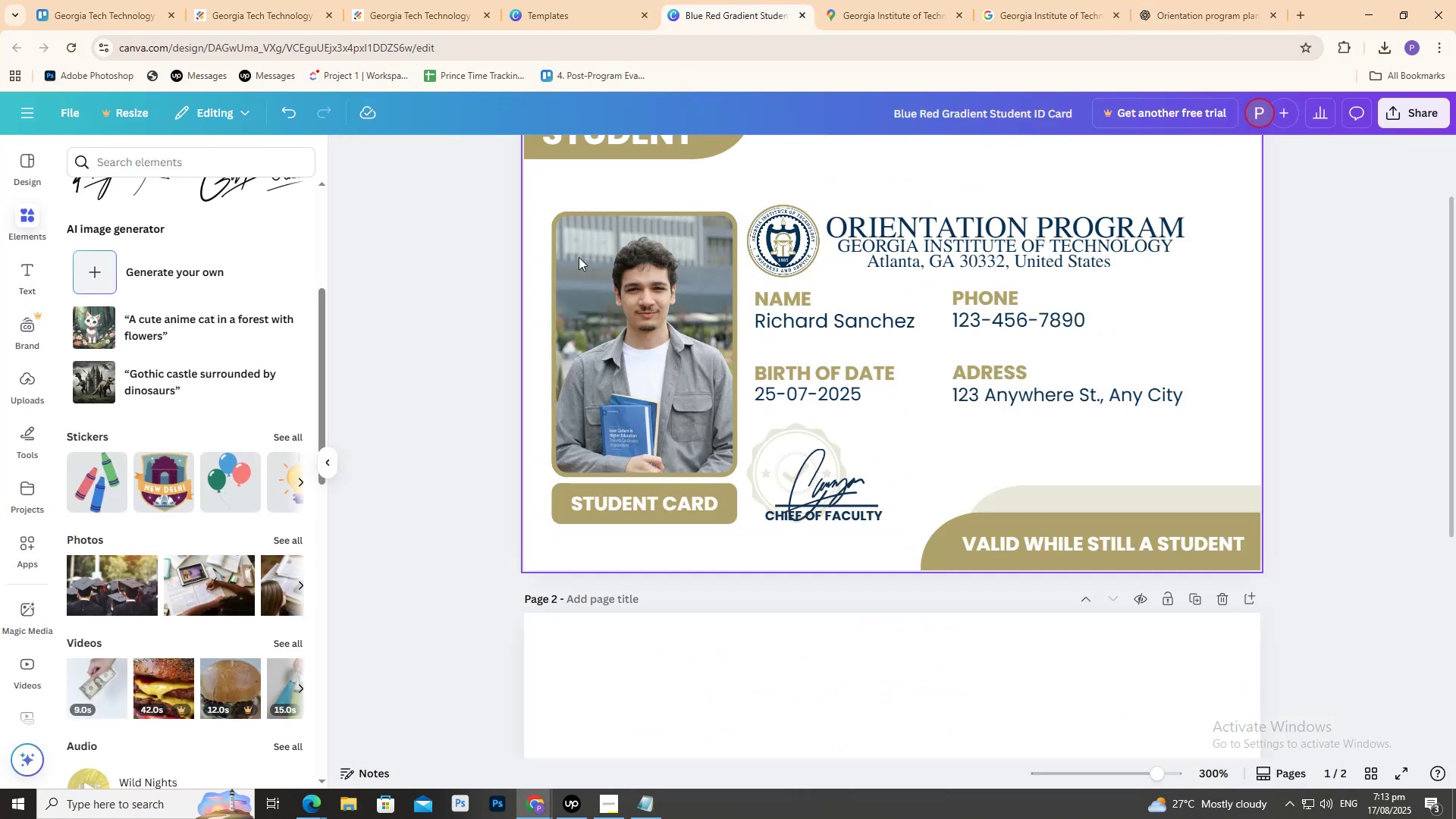 
scroll: coordinate [535, 330], scroll_direction: up, amount: 1.0
 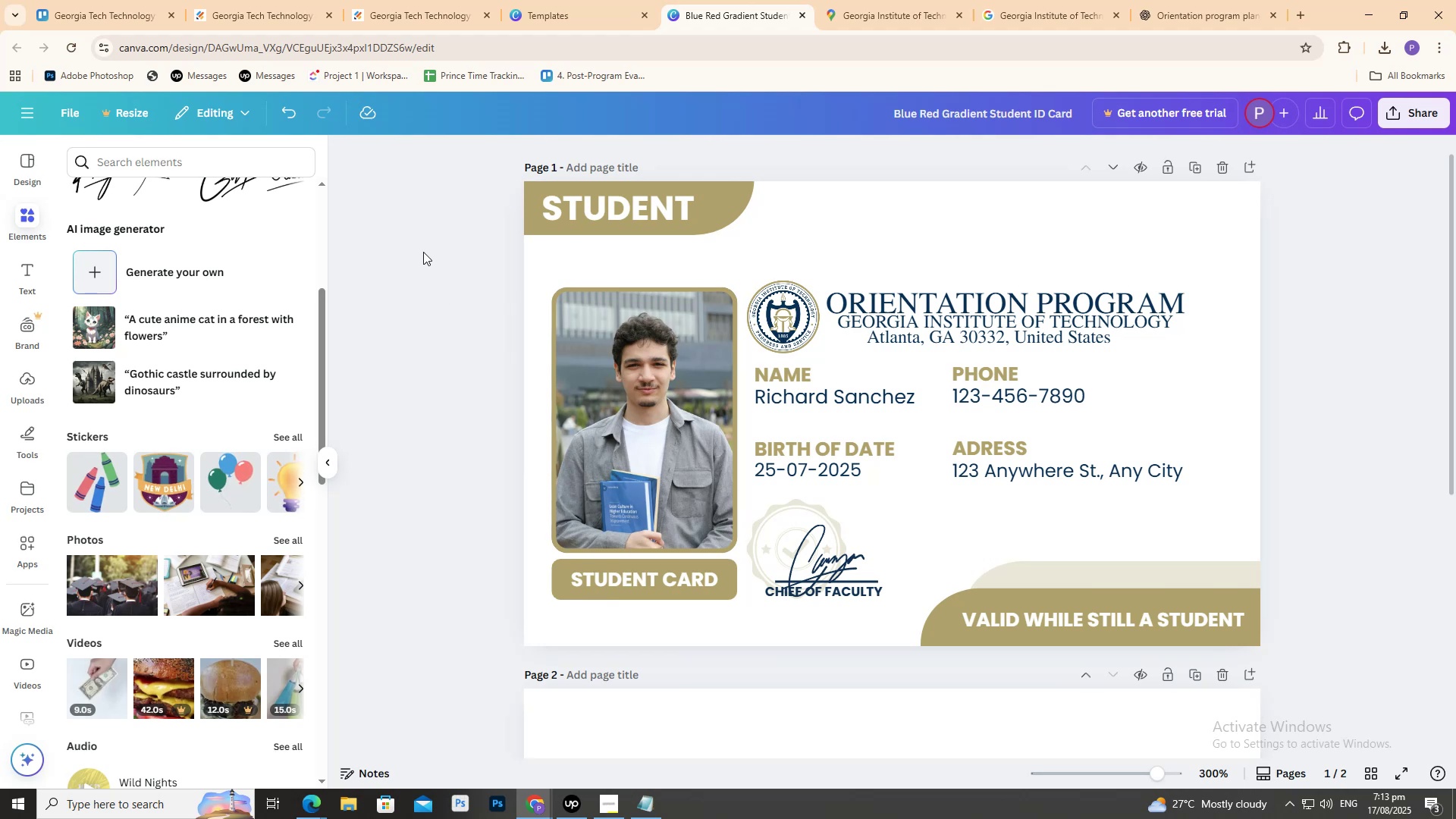 
left_click([426, 249])
 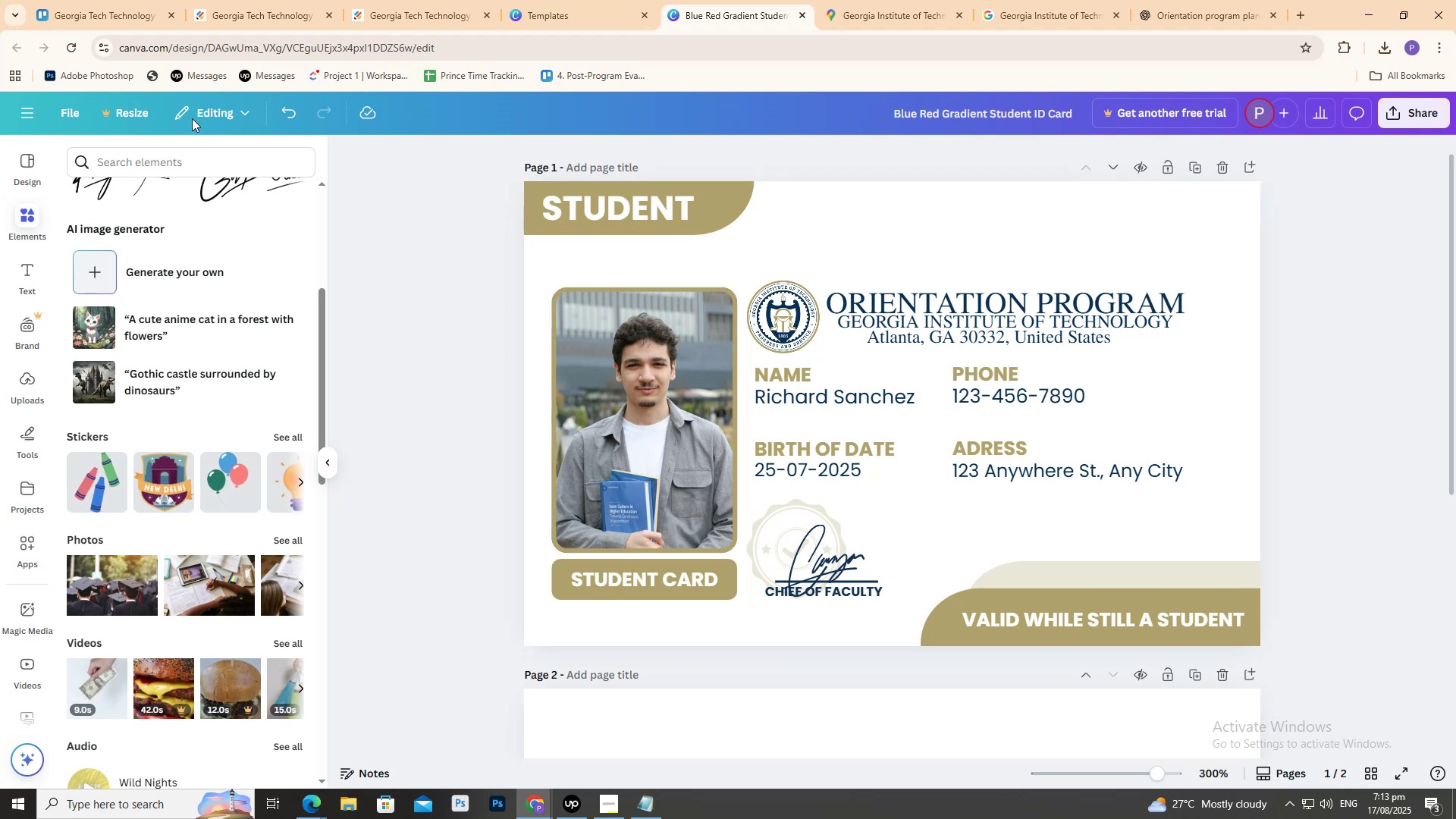 
left_click([543, 0])
 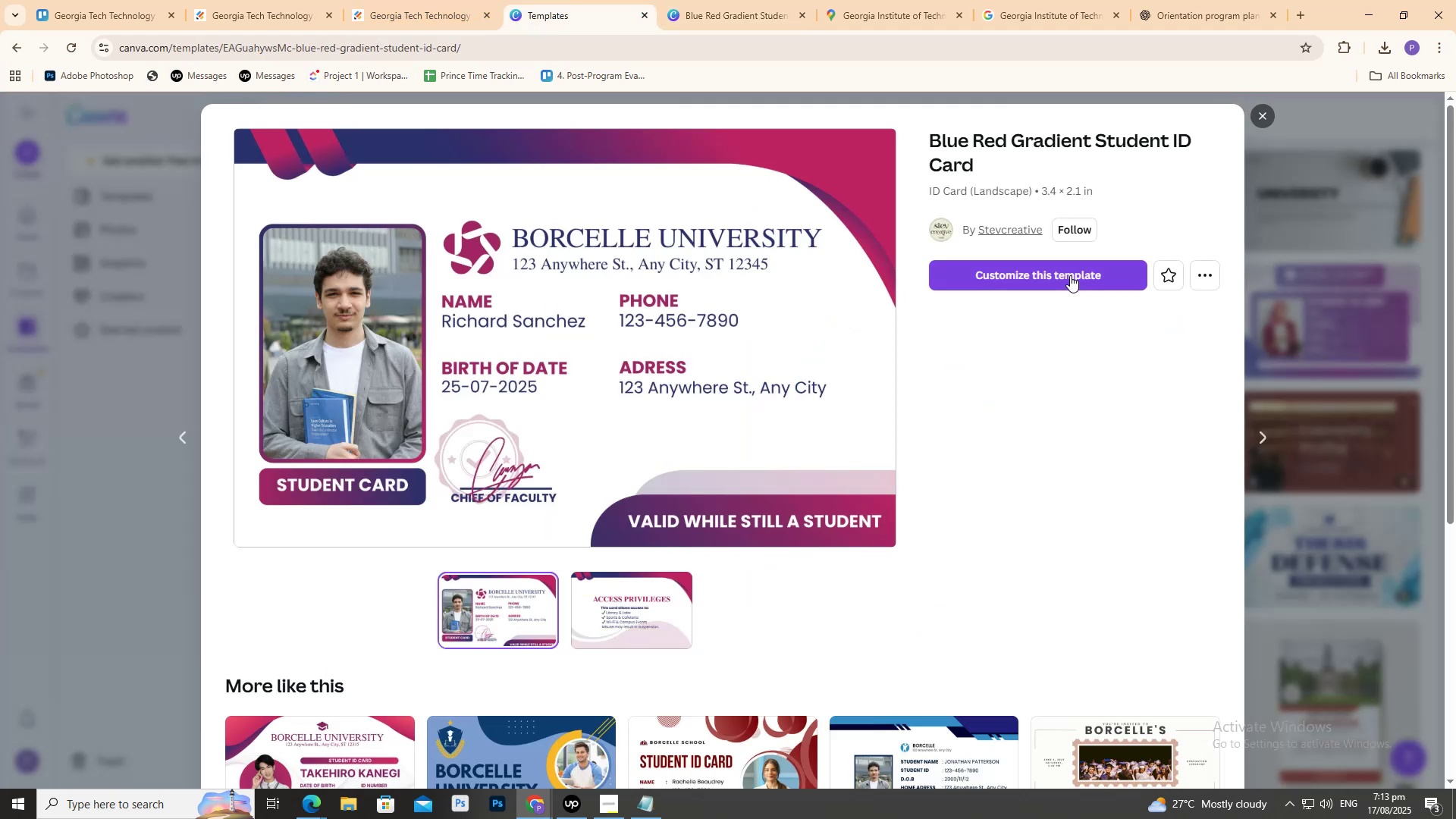 
left_click([1069, 275])
 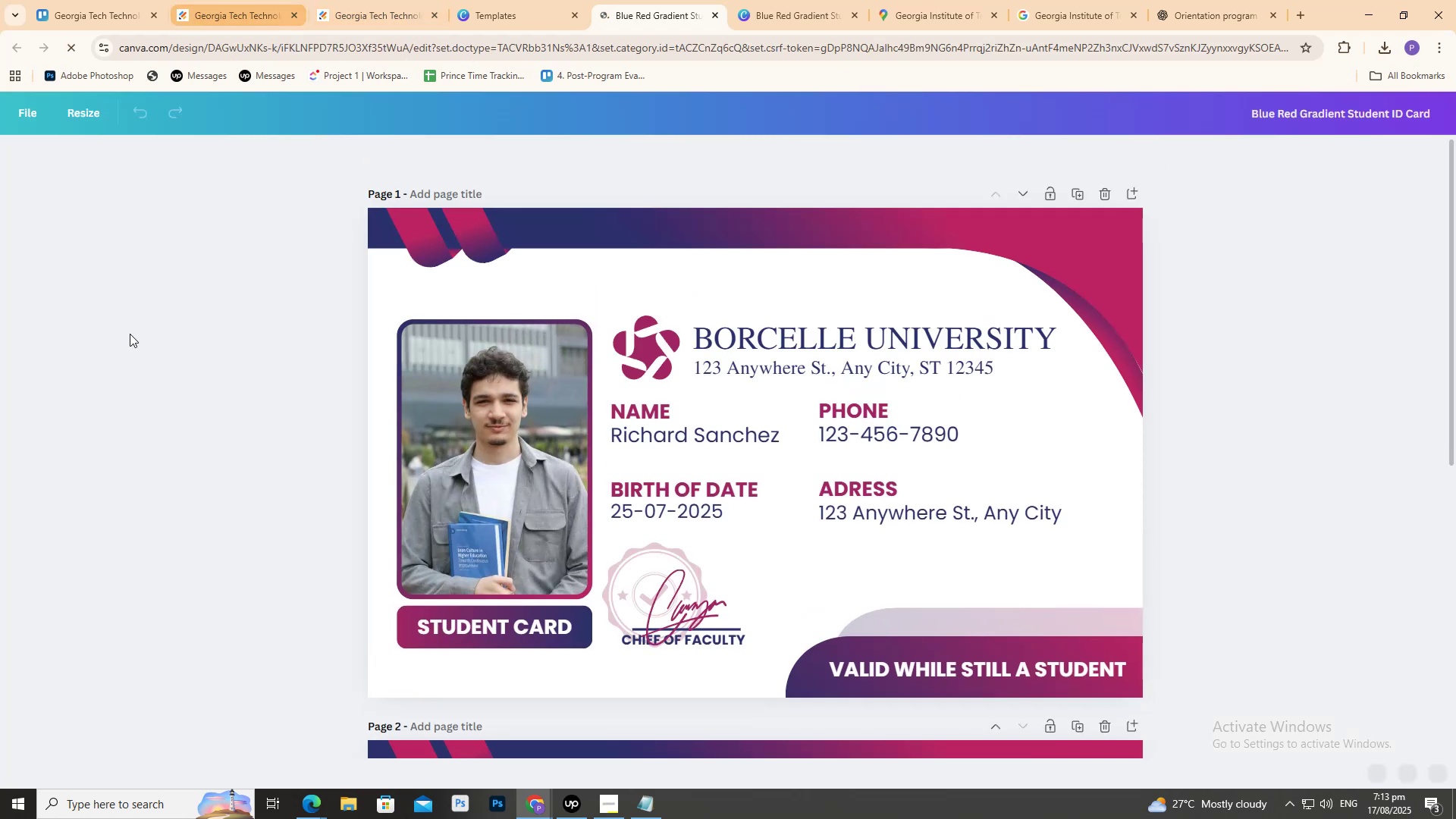 
wait(7.24)
 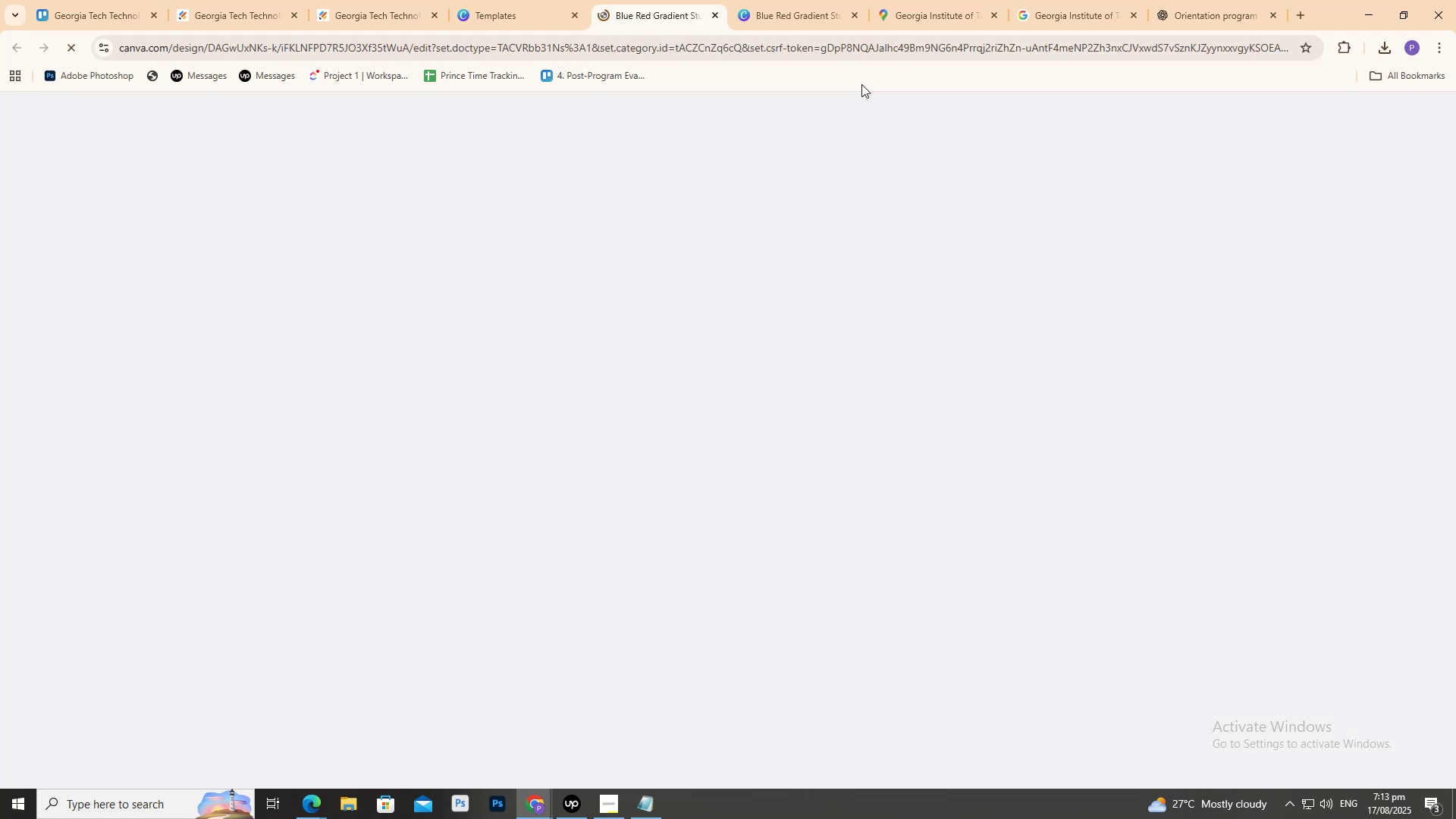 
left_click_drag(start_coordinate=[283, 165], to_coordinate=[1194, 698])
 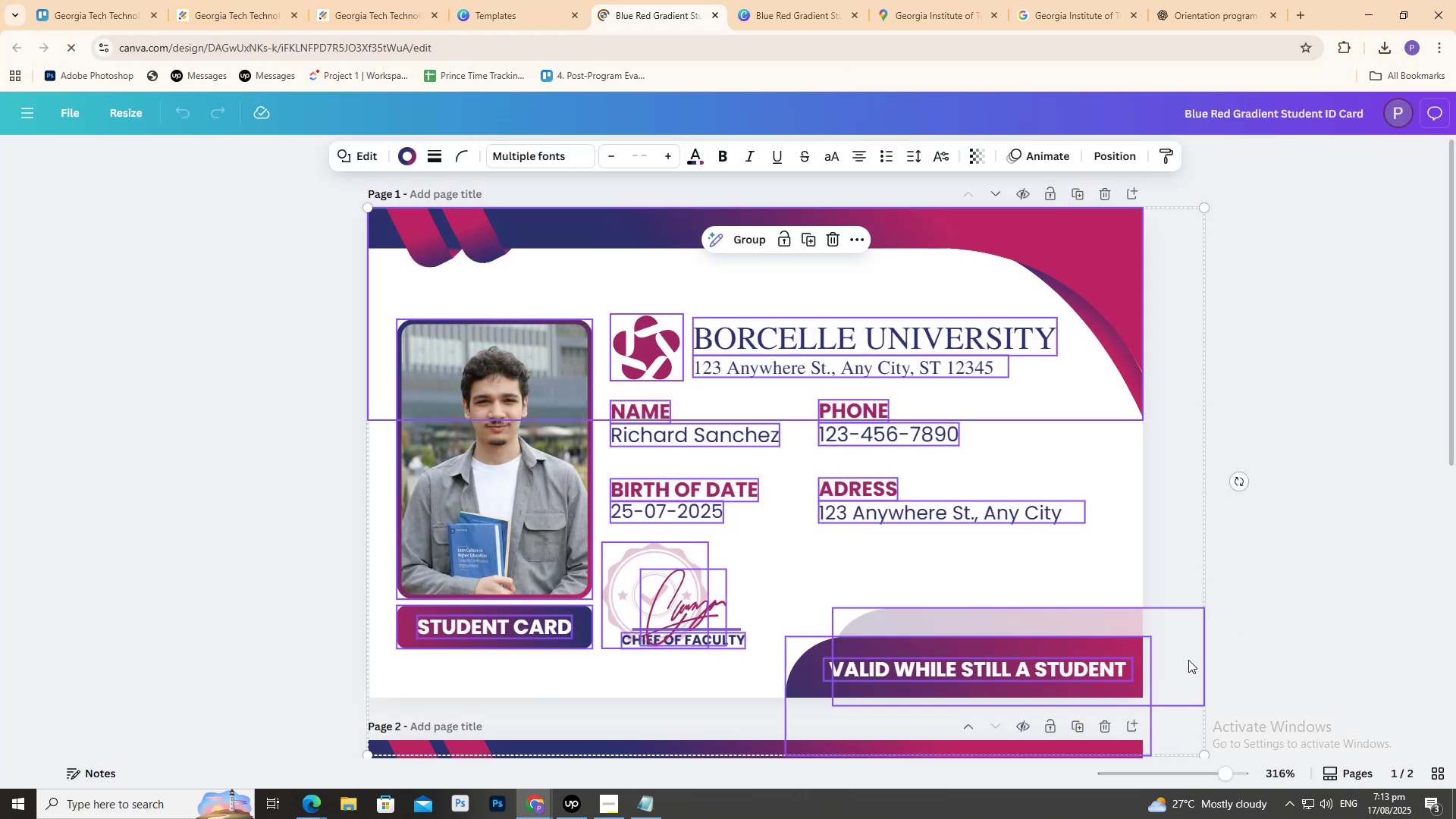 
key(Delete)
 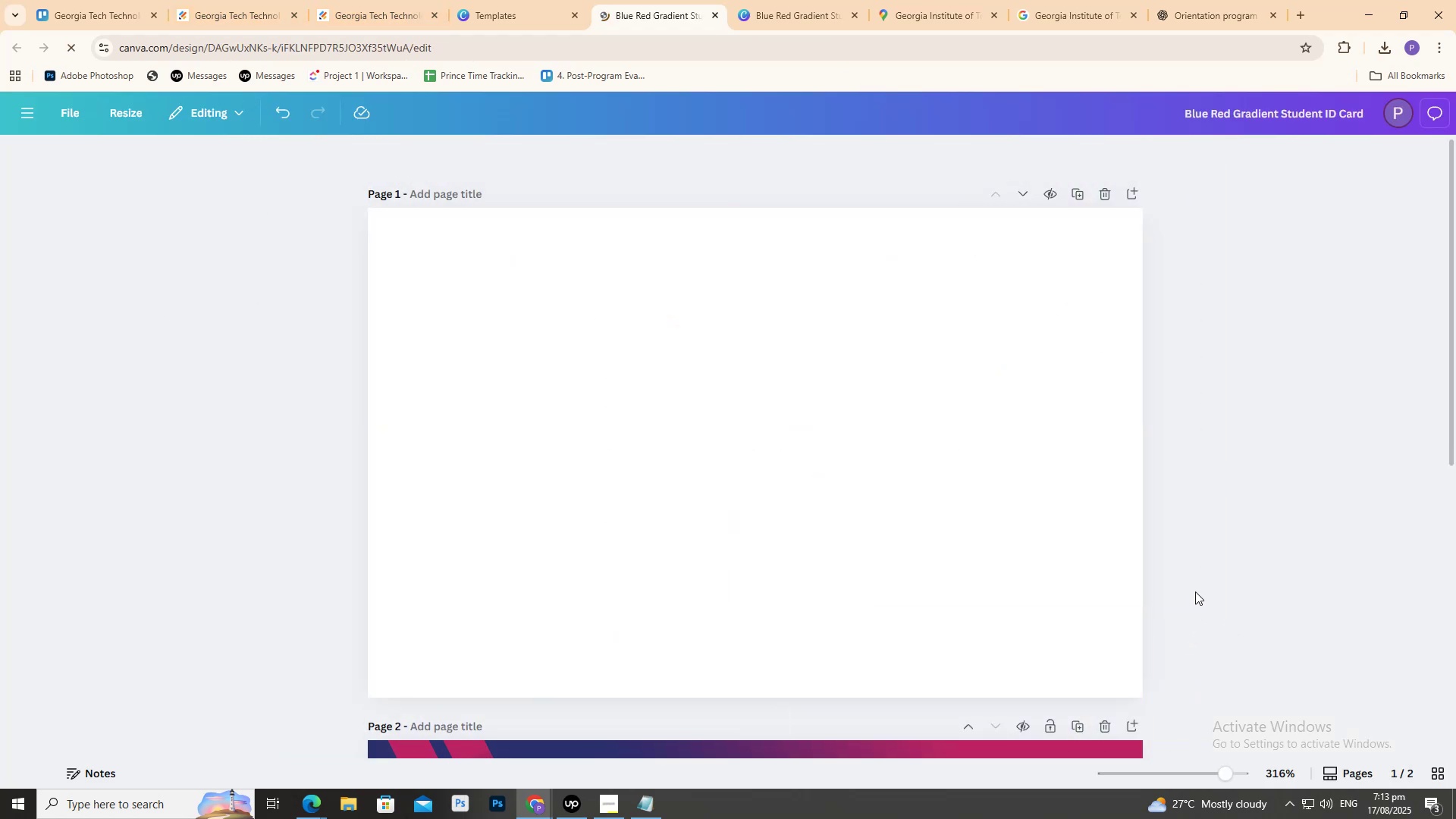 
scroll: coordinate [1129, 546], scroll_direction: down, amount: 7.0
 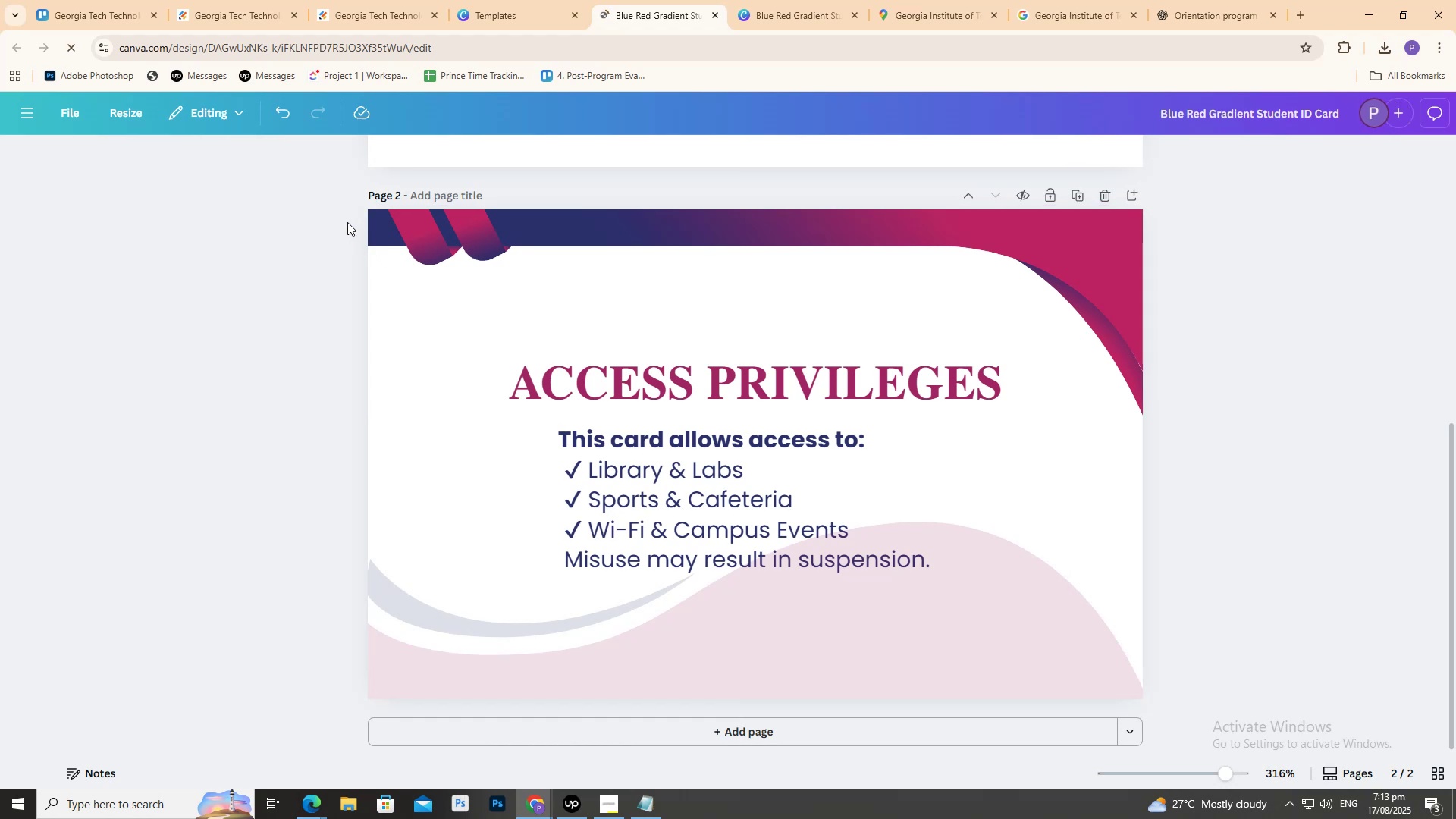 
left_click_drag(start_coordinate=[316, 202], to_coordinate=[1192, 704])
 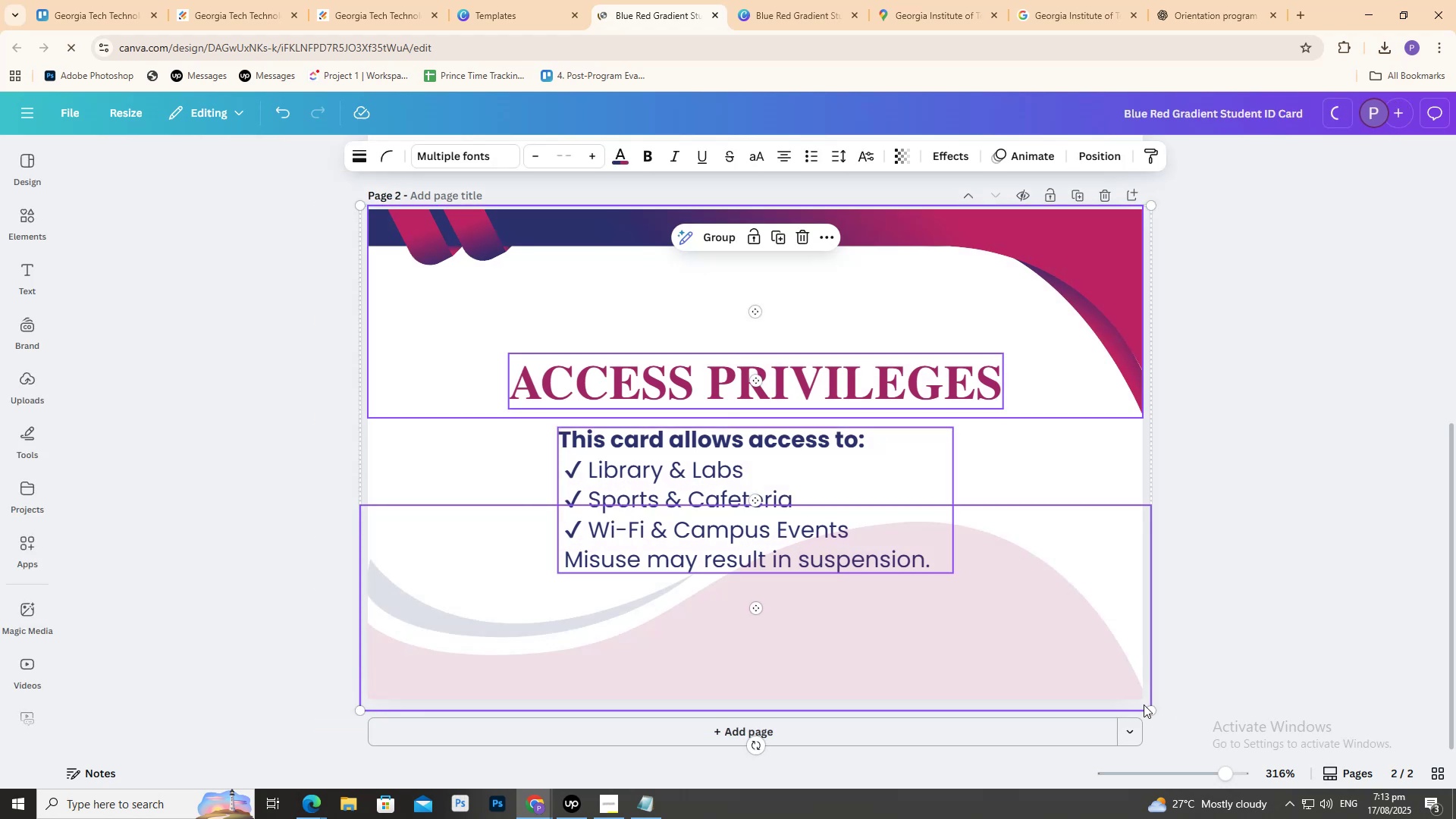 
key(Delete)
 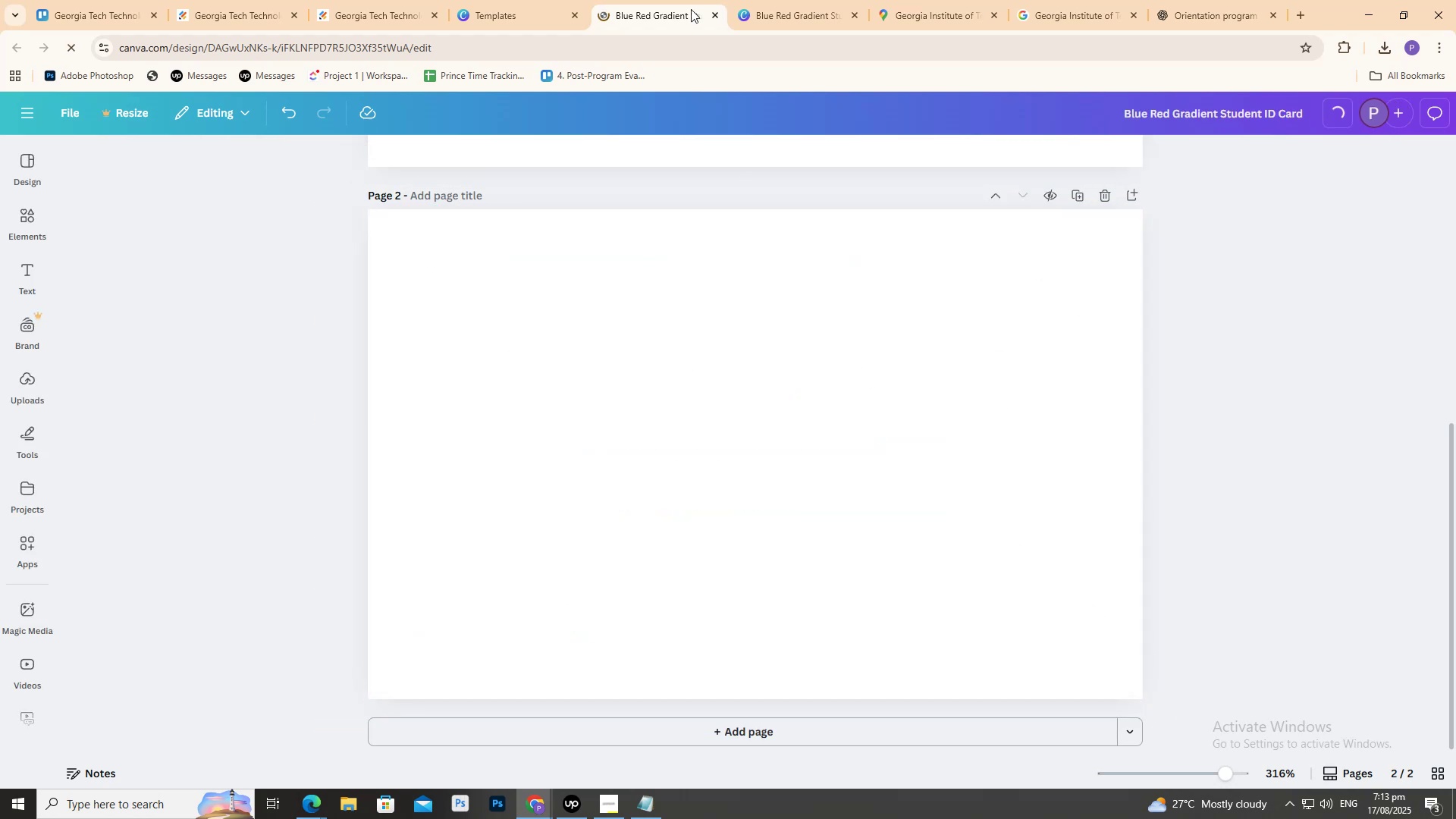 
left_click([771, 0])
 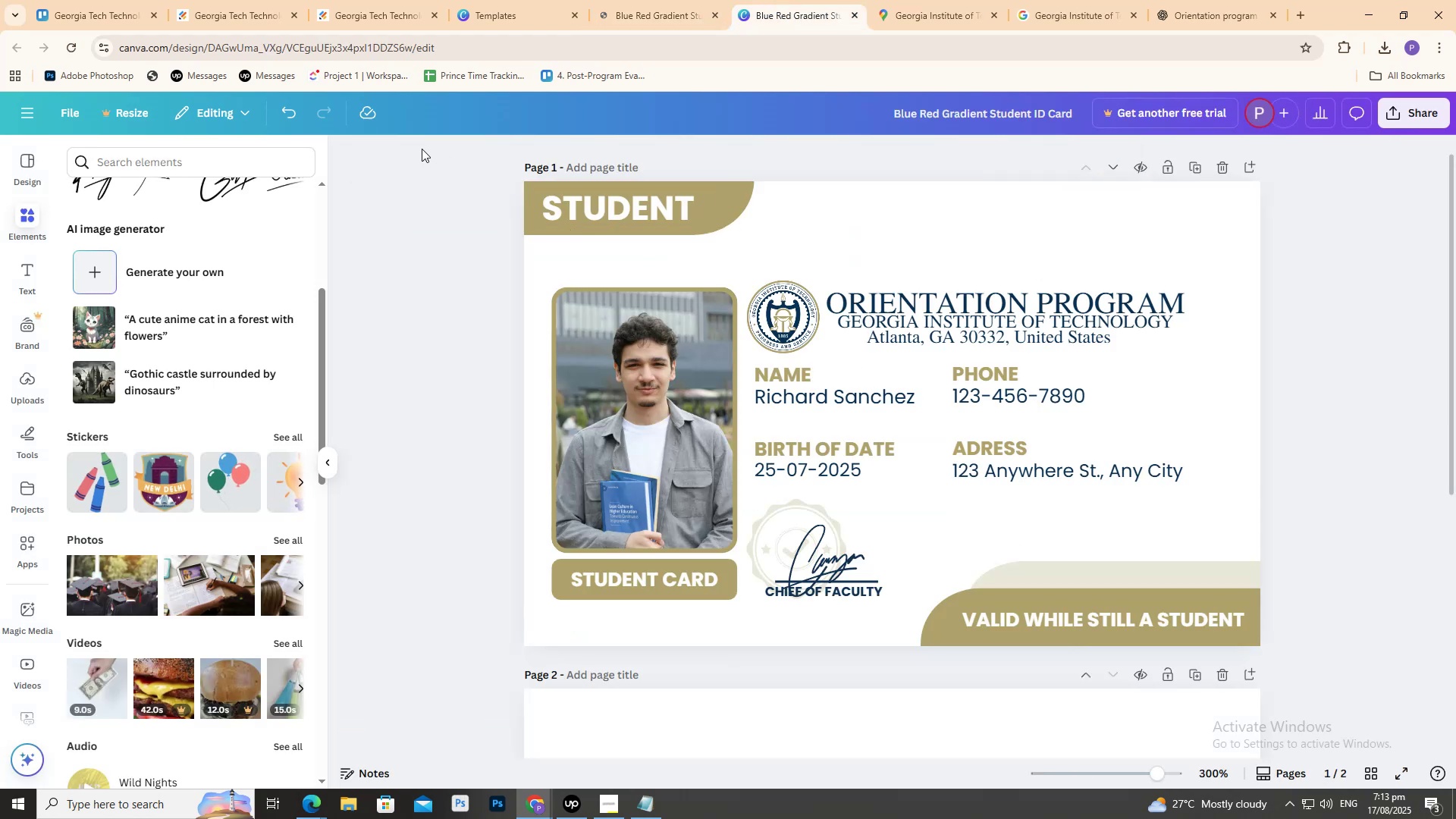 
left_click_drag(start_coordinate=[430, 150], to_coordinate=[1334, 655])
 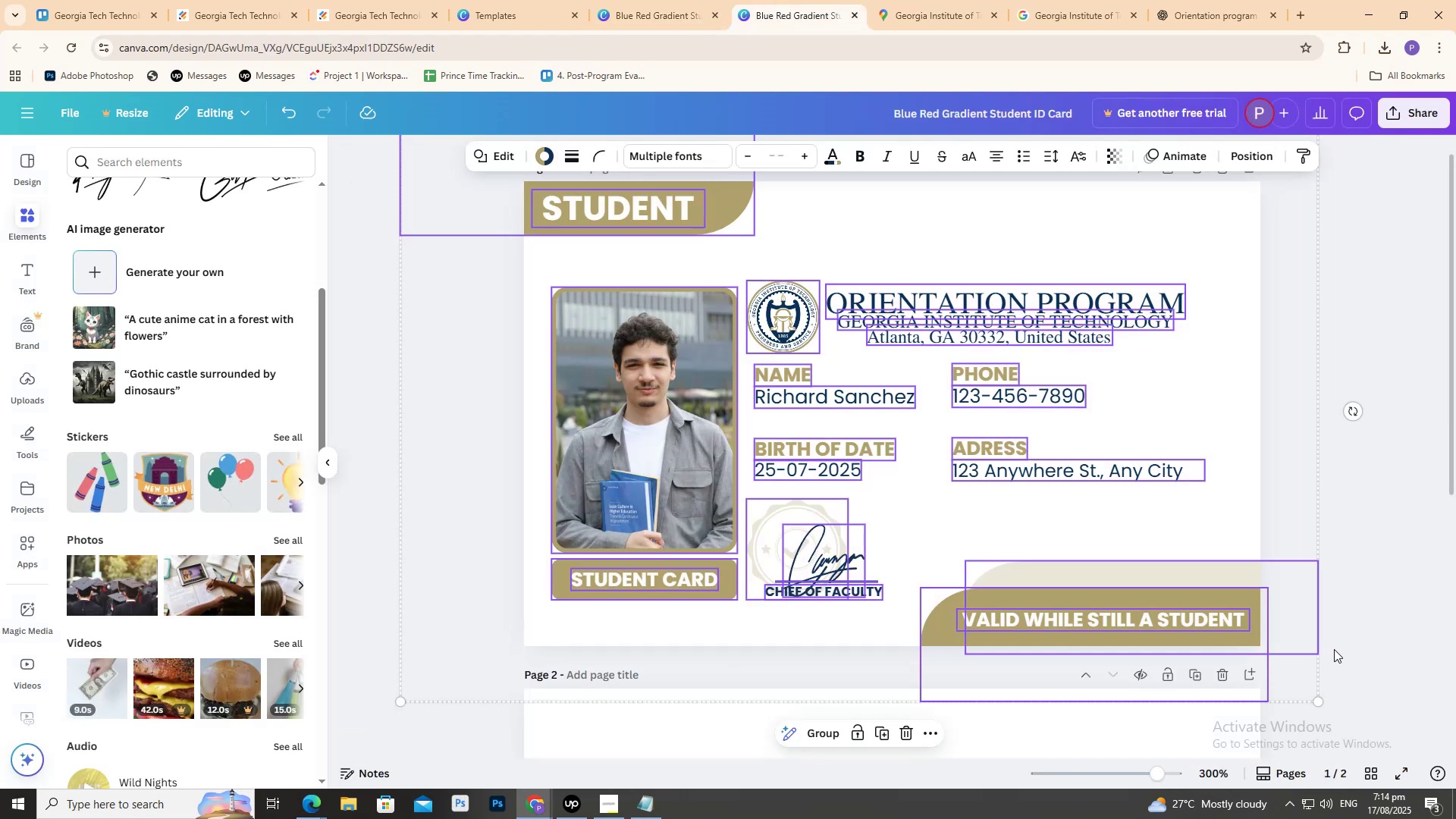 
key(Control+C)
 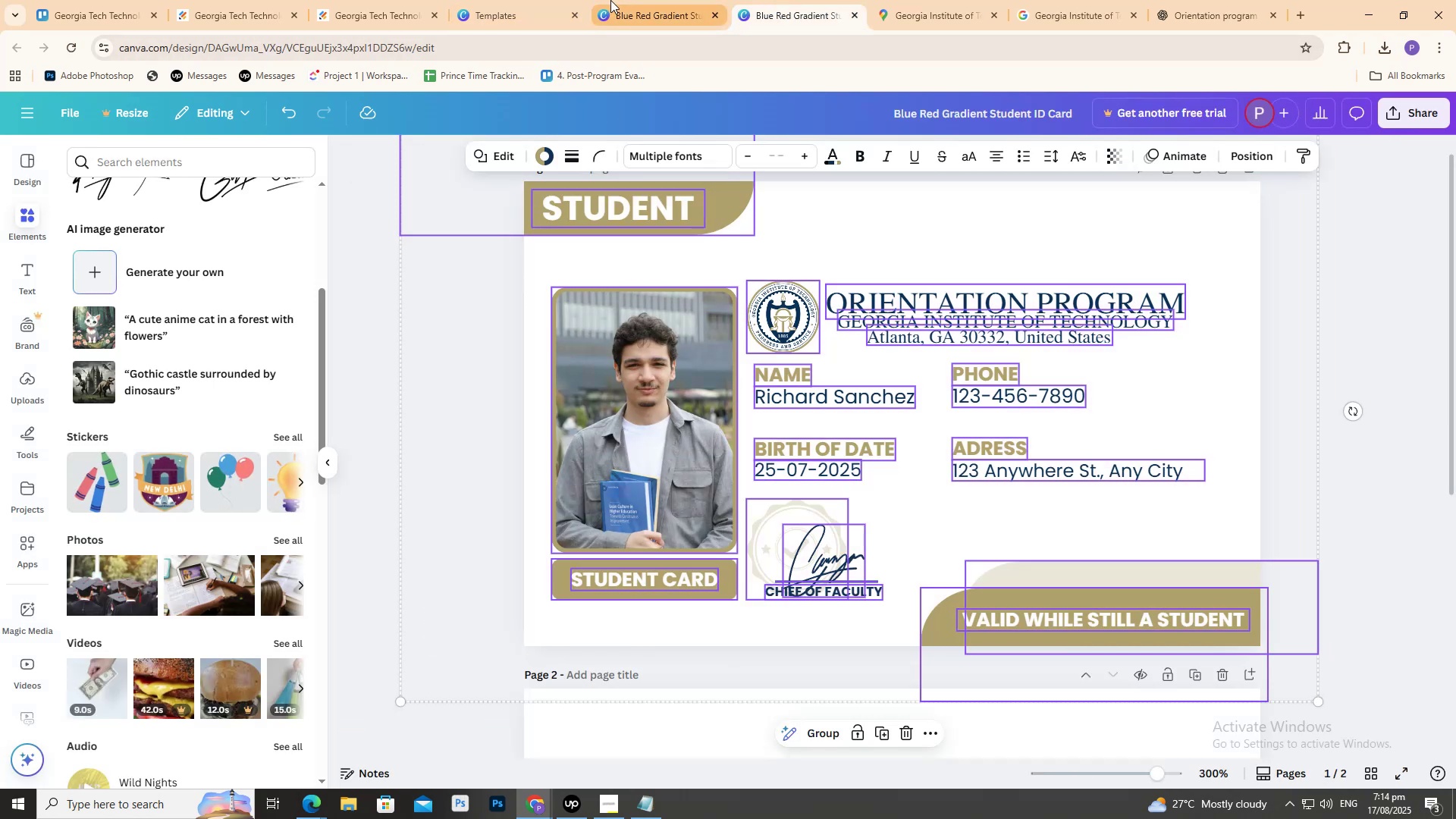 
left_click([613, 0])
 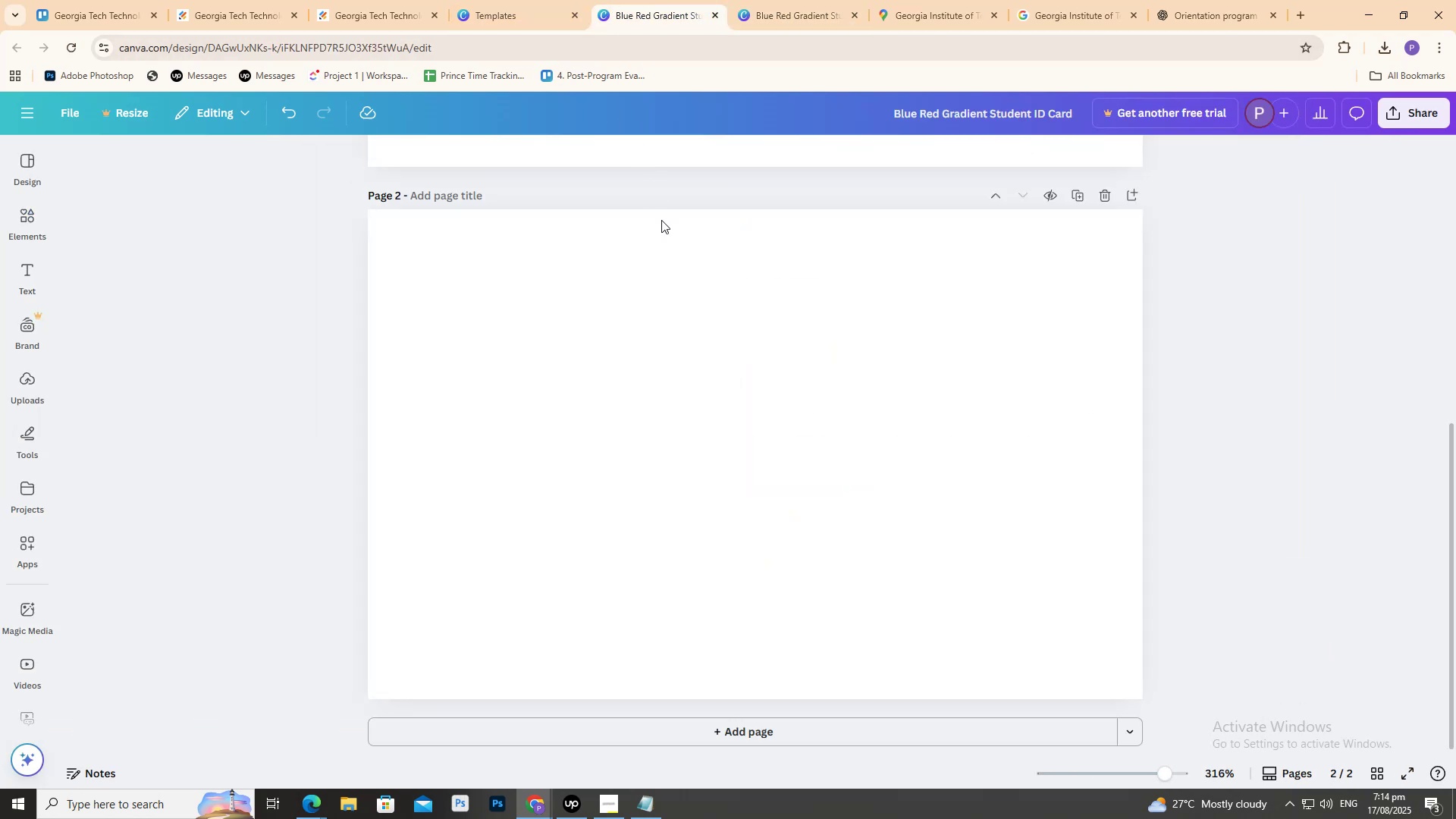 
scroll: coordinate [684, 329], scroll_direction: up, amount: 5.0
 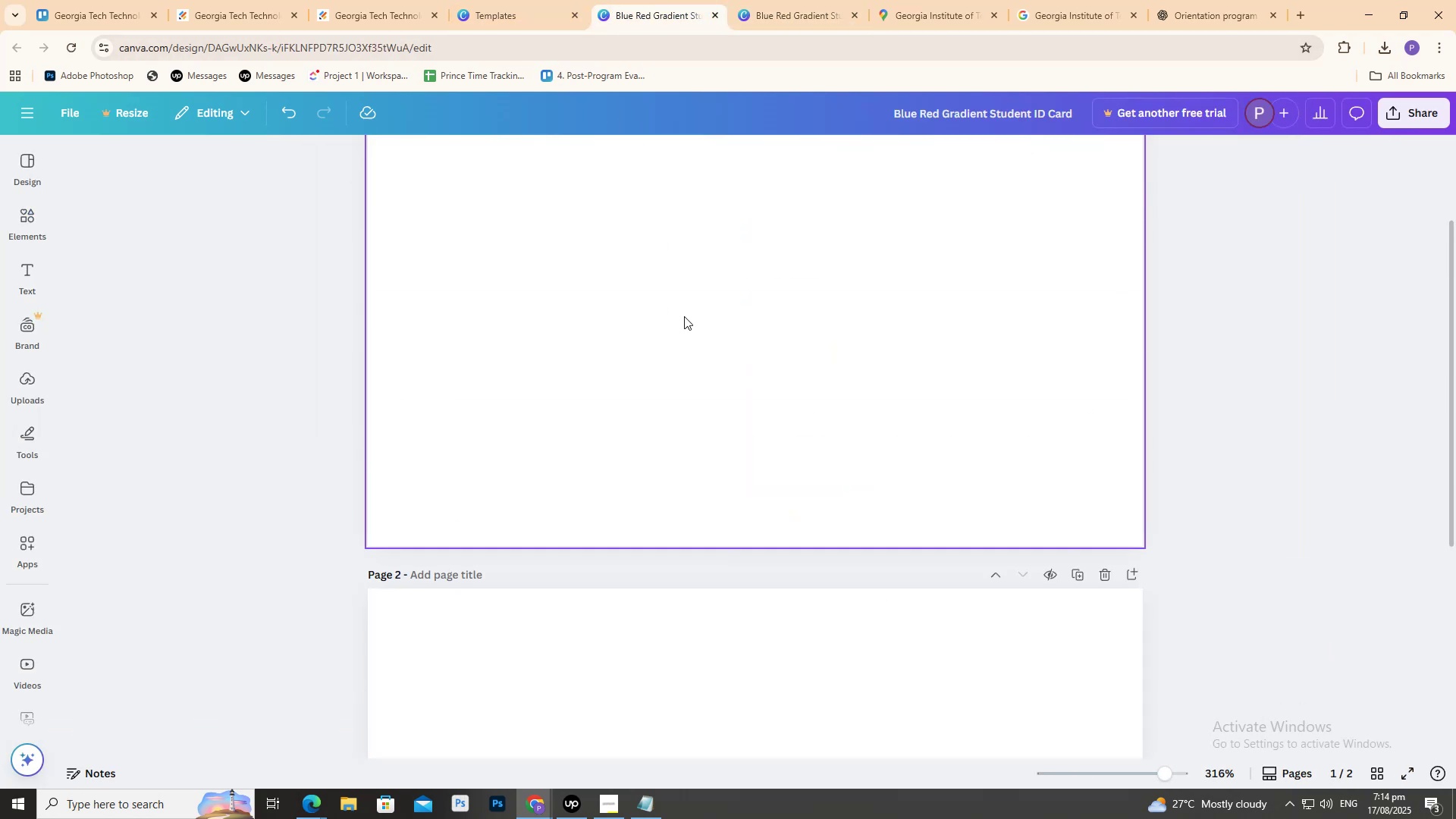 
left_click([684, 315])
 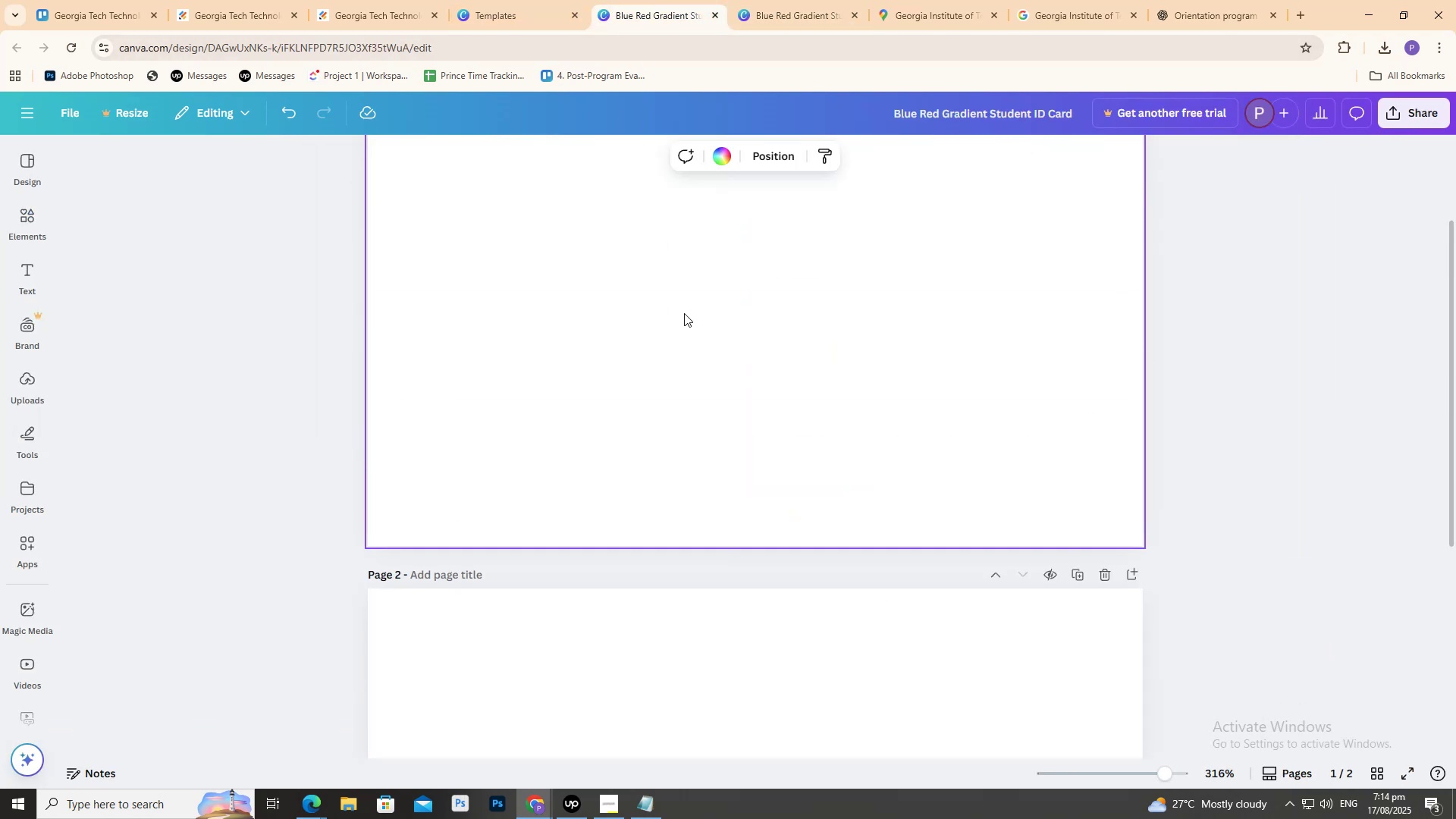 
scroll: coordinate [684, 313], scroll_direction: up, amount: 4.0
 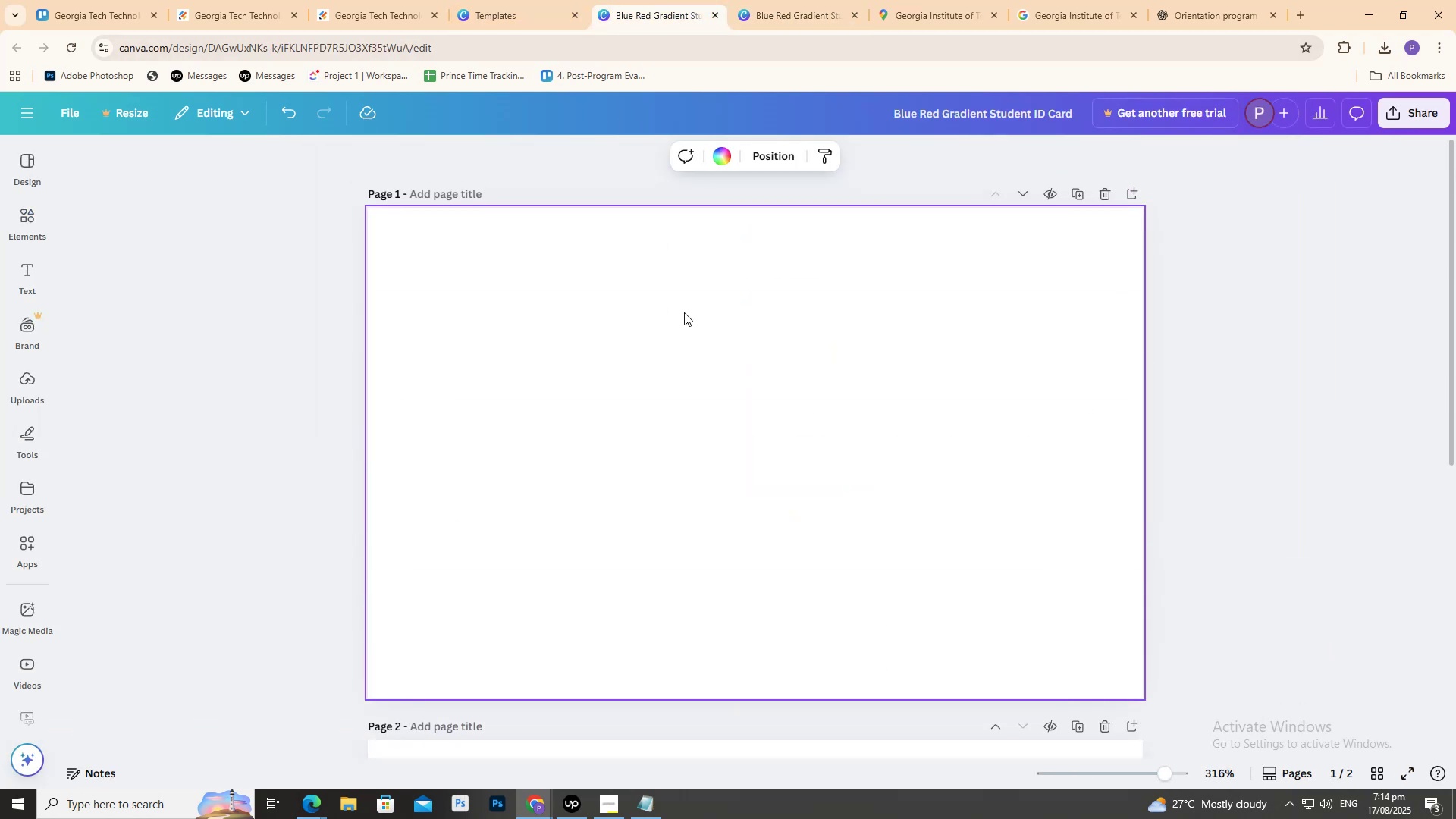 
key(Control+Shift+V)
 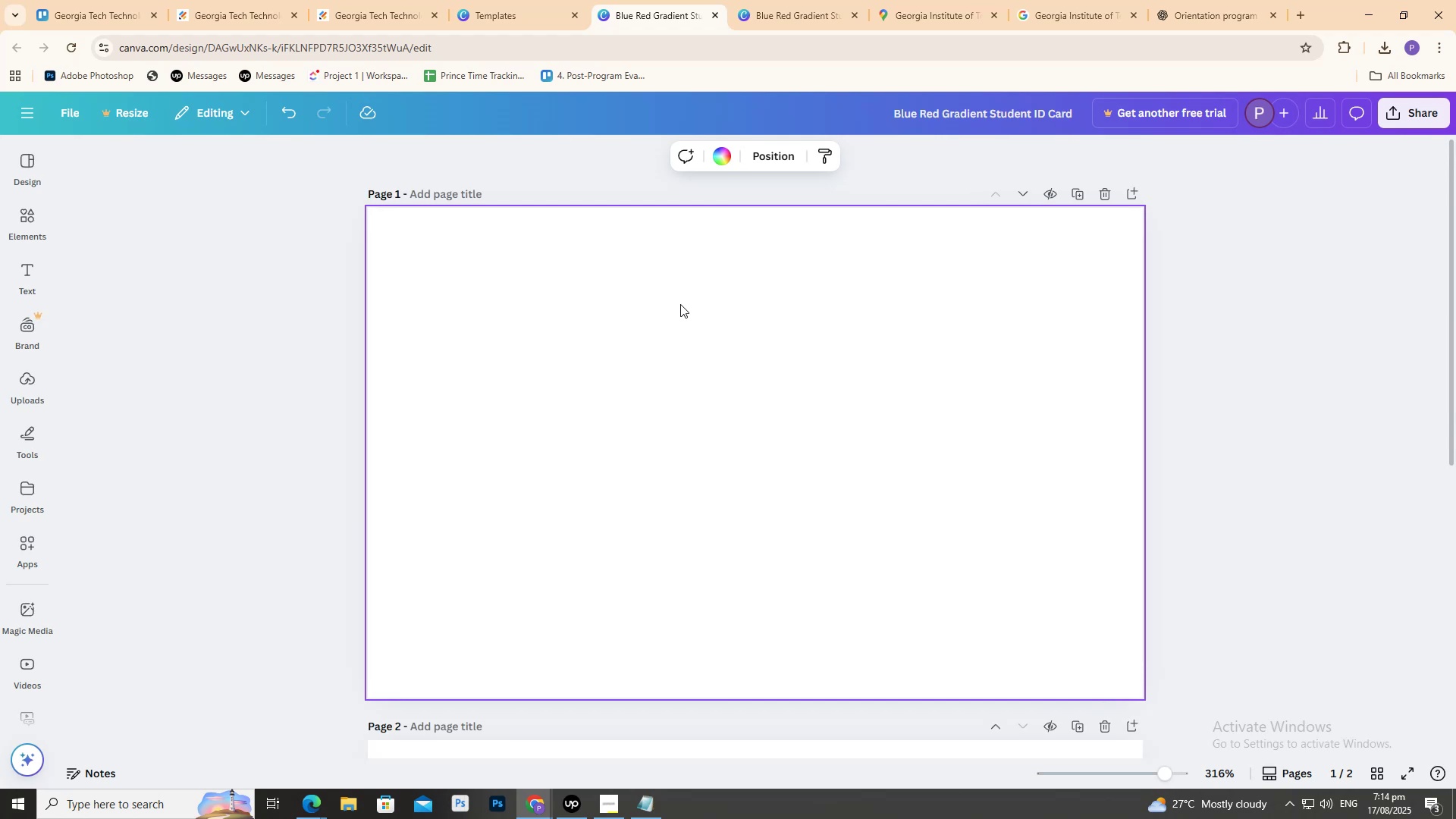 
key(Control+V)
 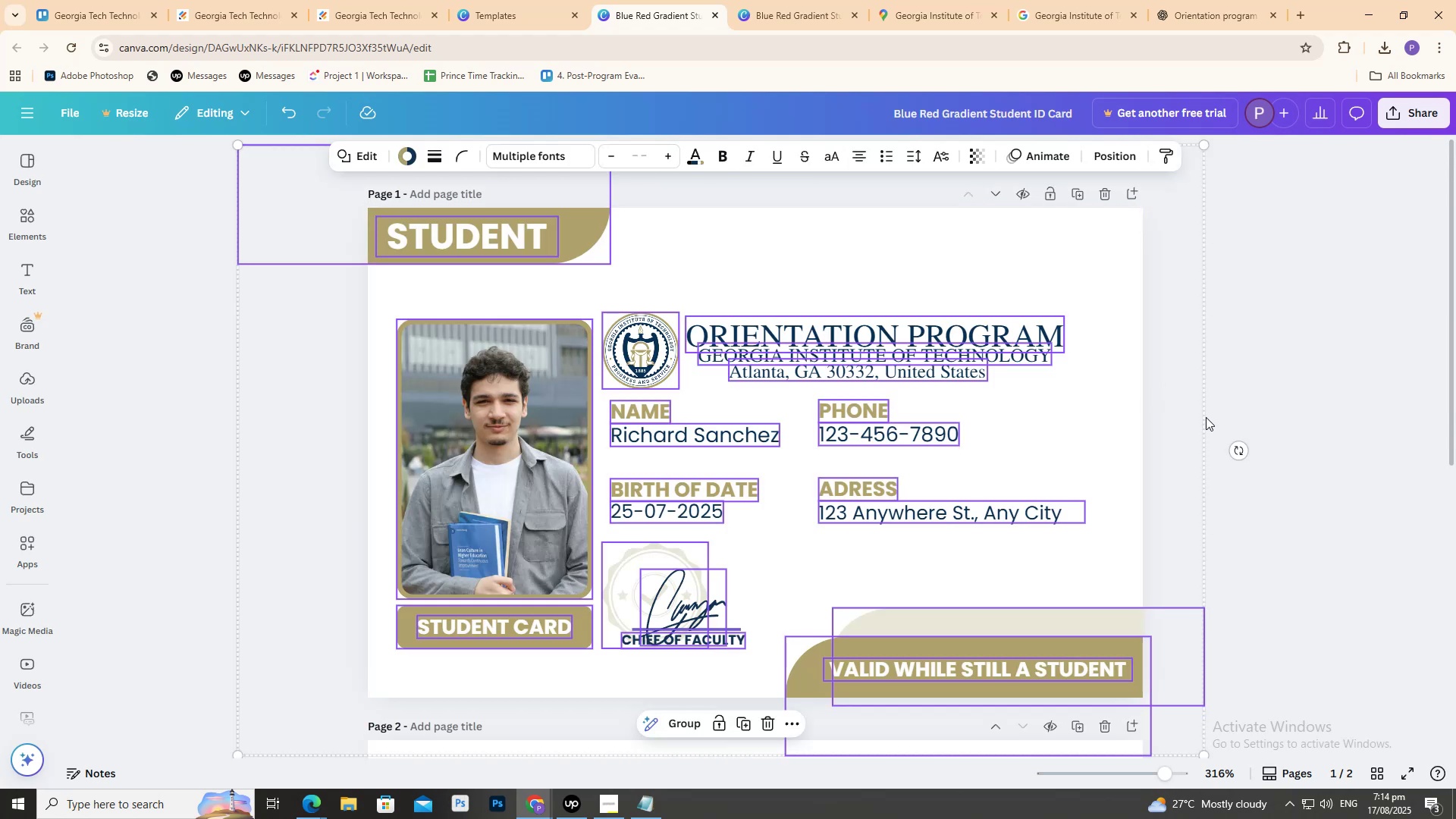 
left_click([1268, 451])
 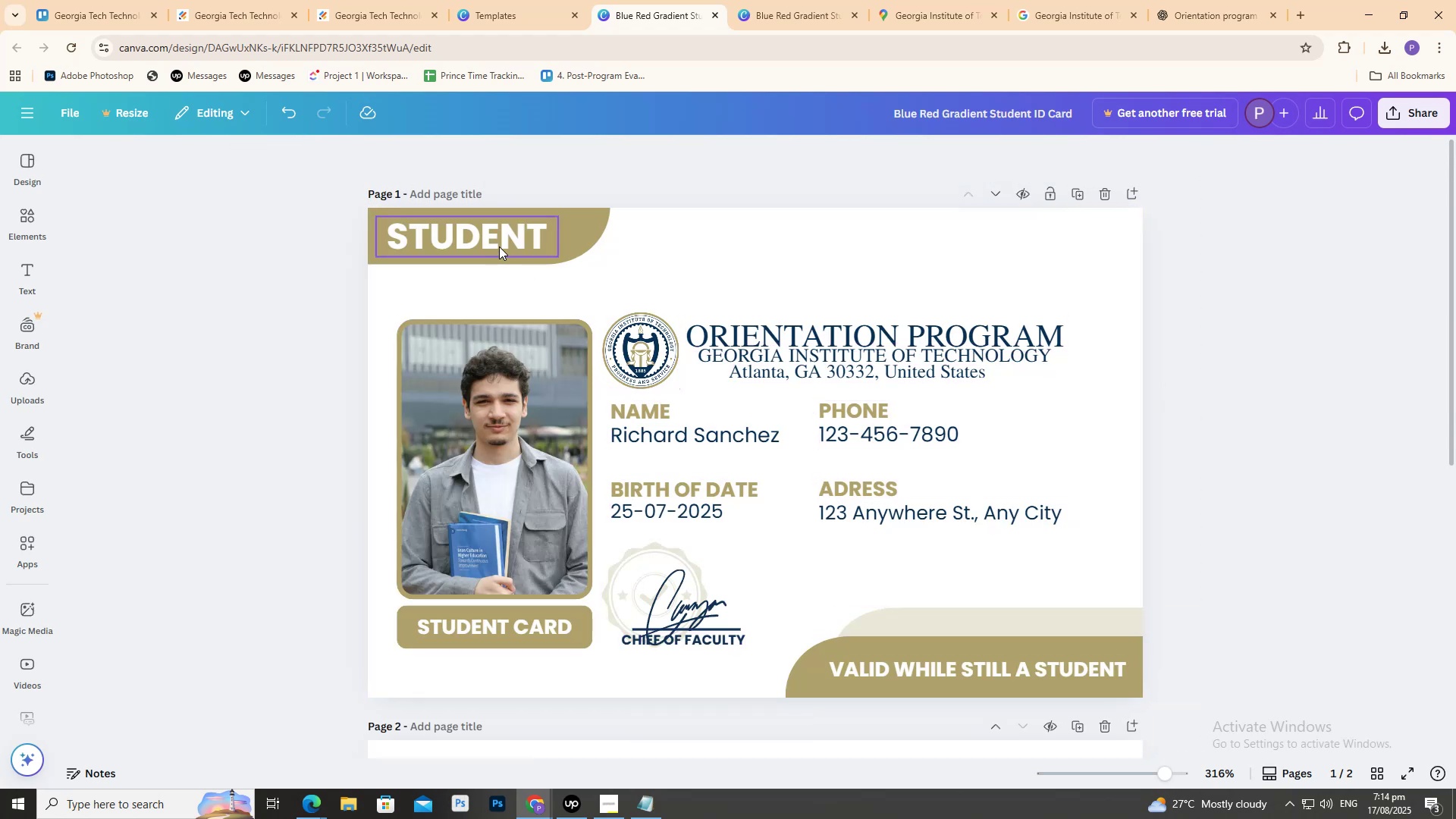 
double_click([491, 235])
 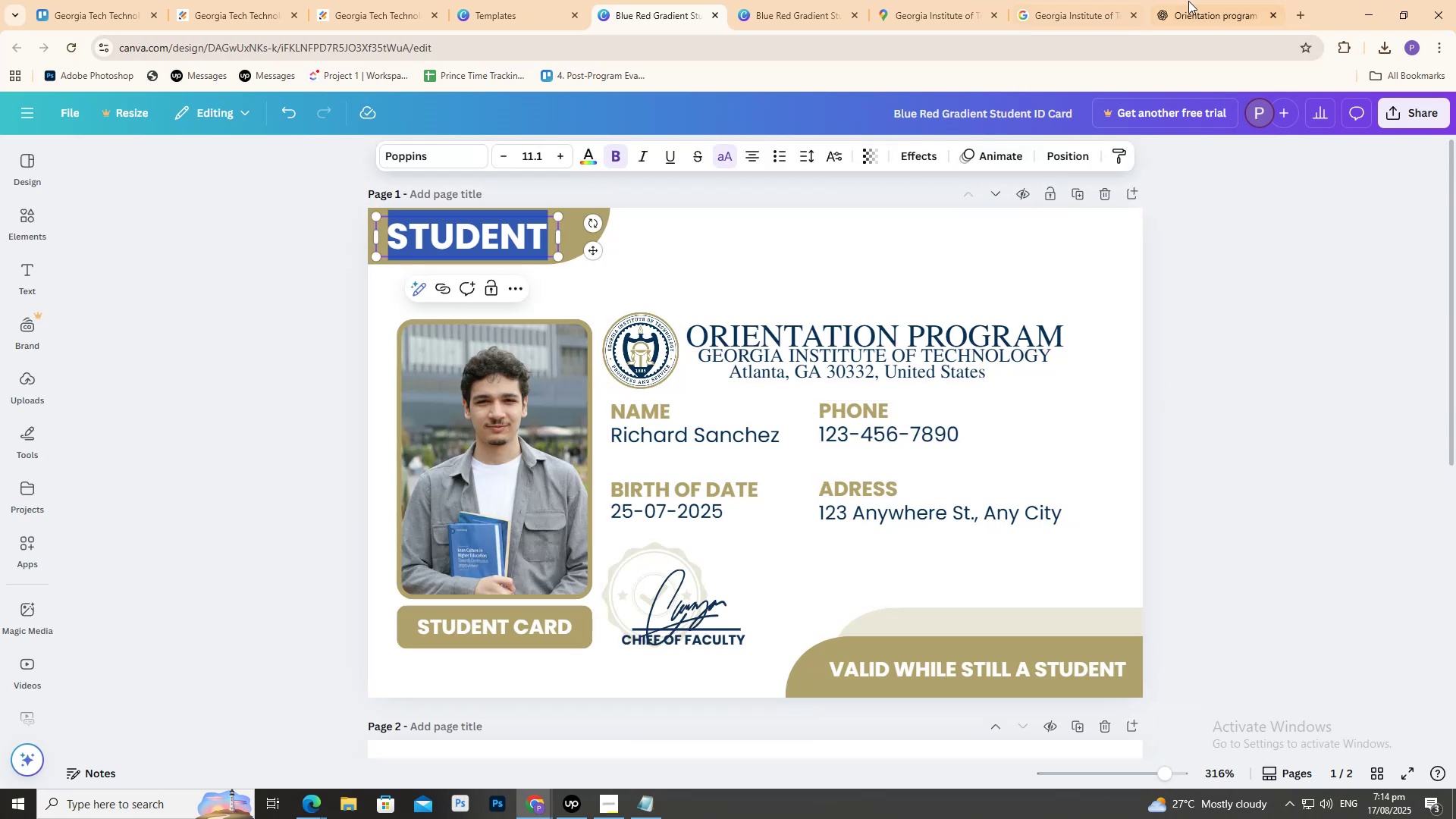 
left_click([1203, 0])
 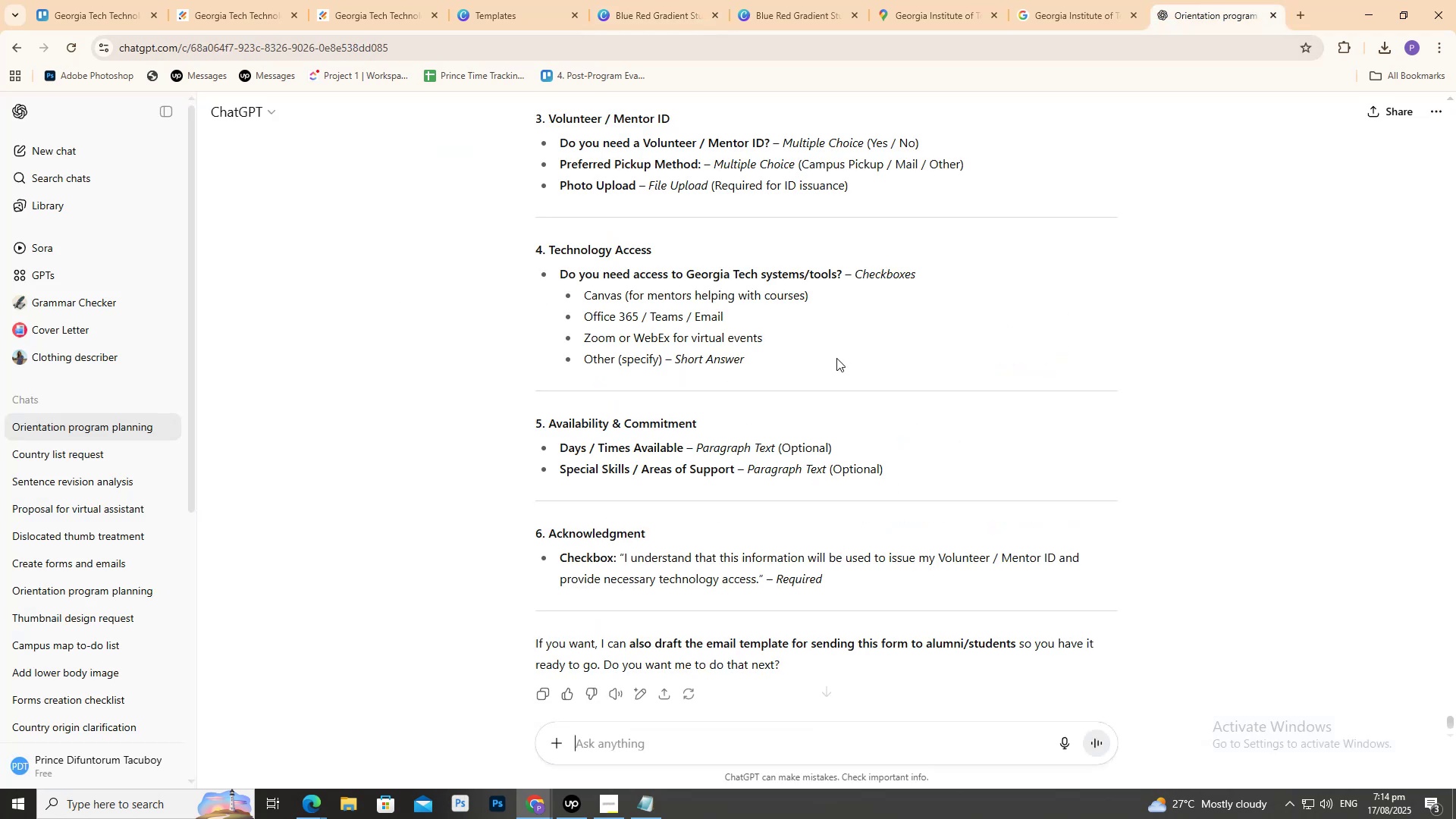 
scroll: coordinate [849, 325], scroll_direction: up, amount: 7.0
 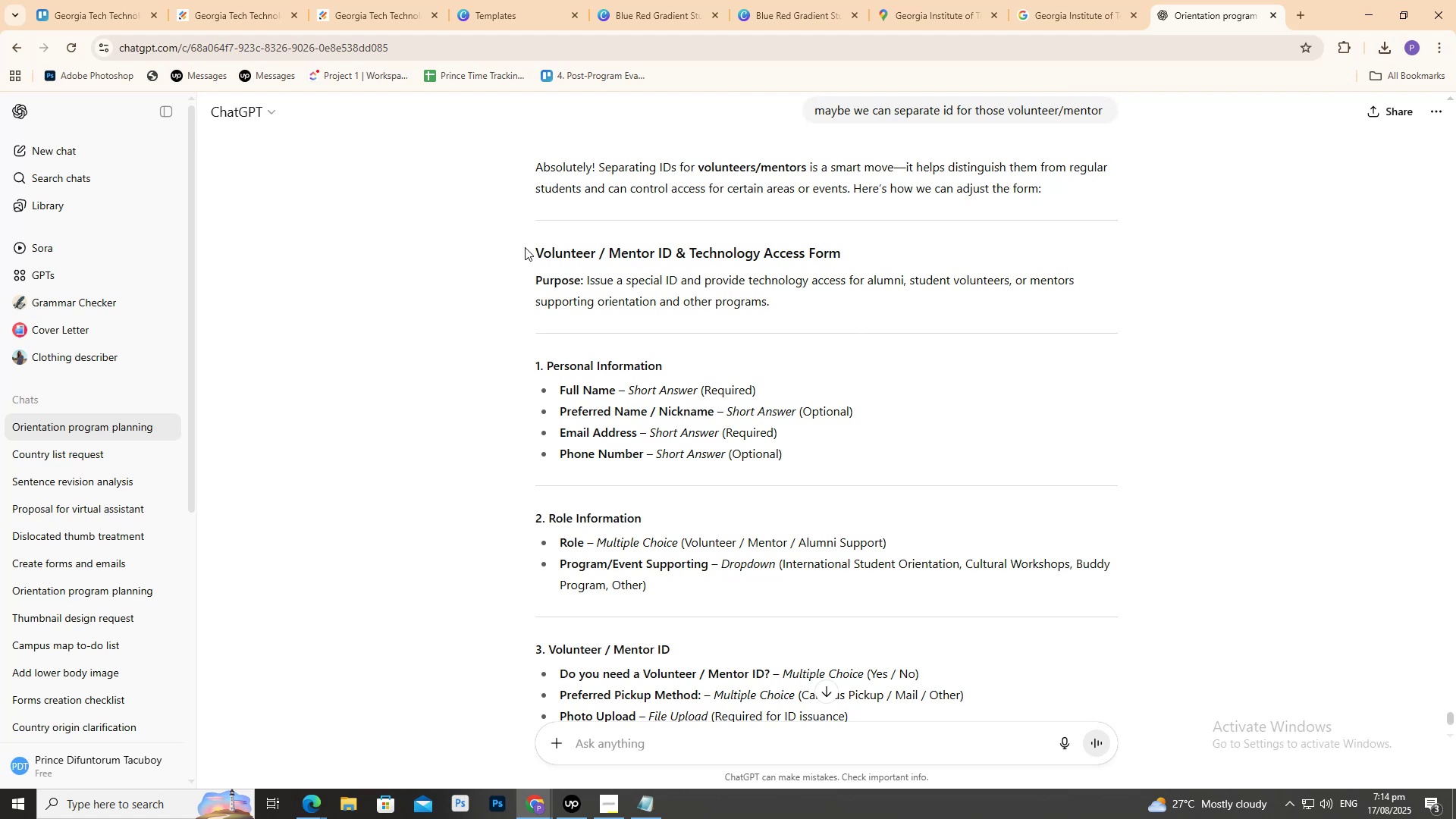 
left_click_drag(start_coordinate=[612, 253], to_coordinate=[667, 253])
 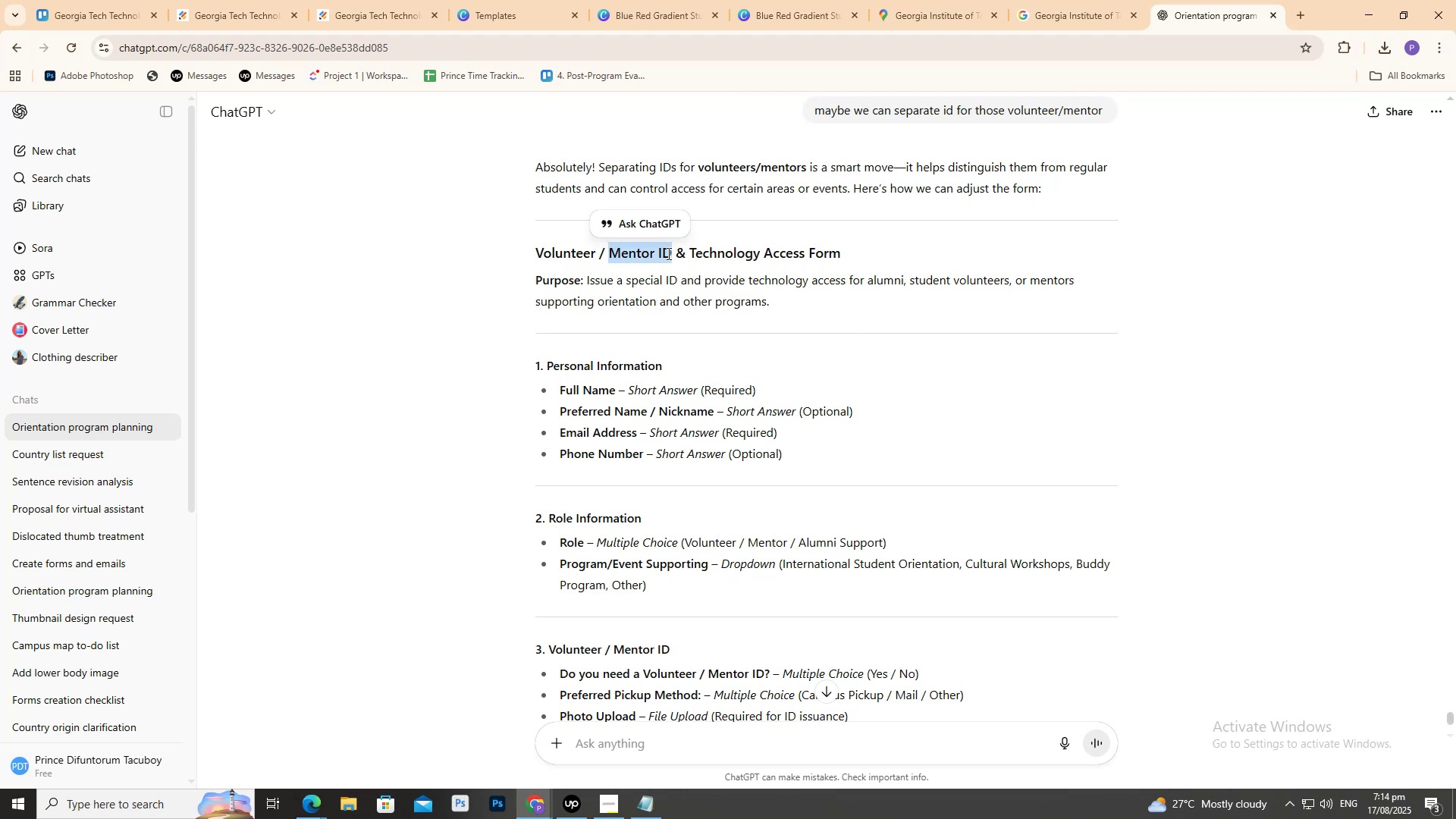 
key(Control+C)
 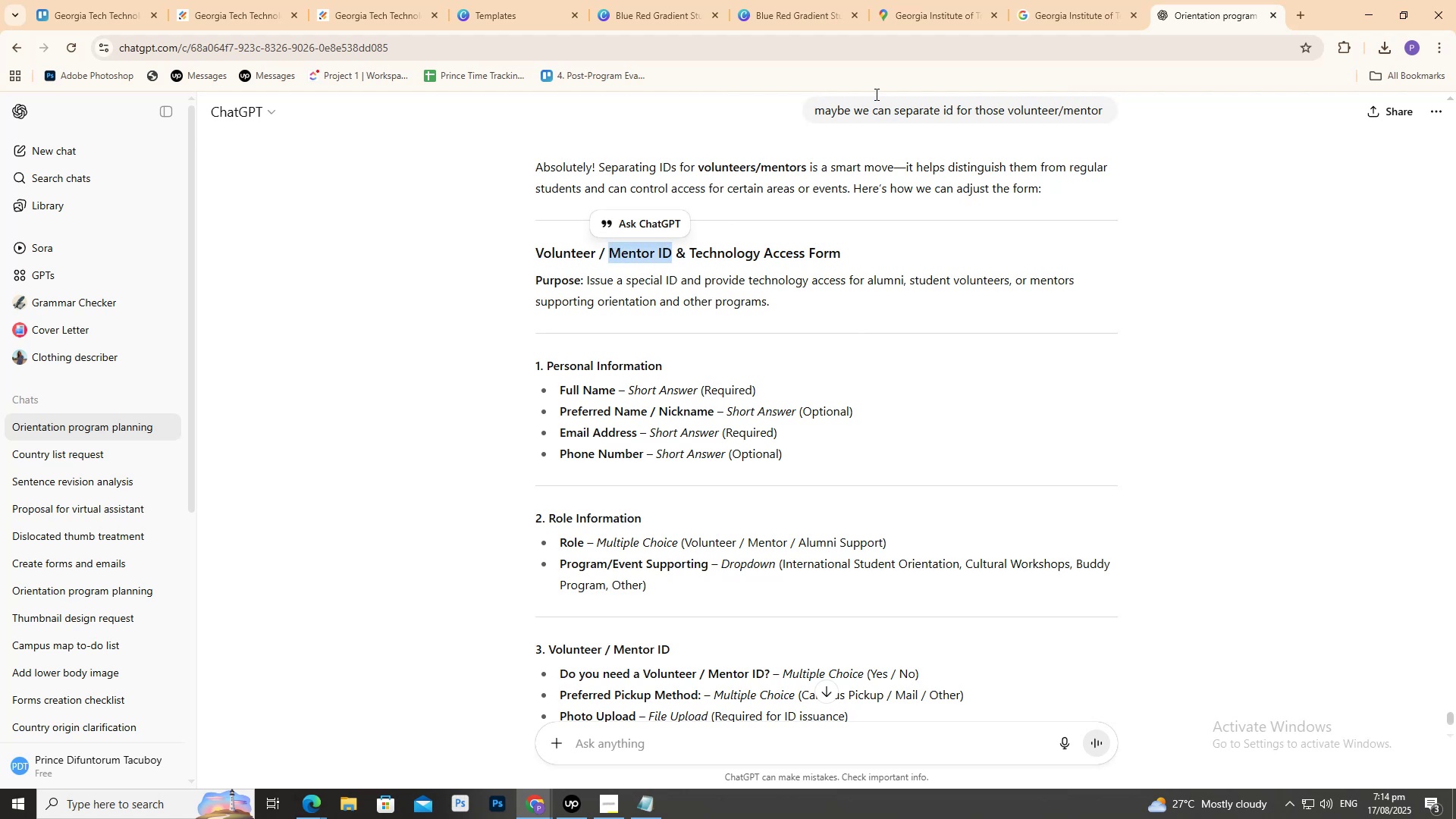 
key(Control+C)
 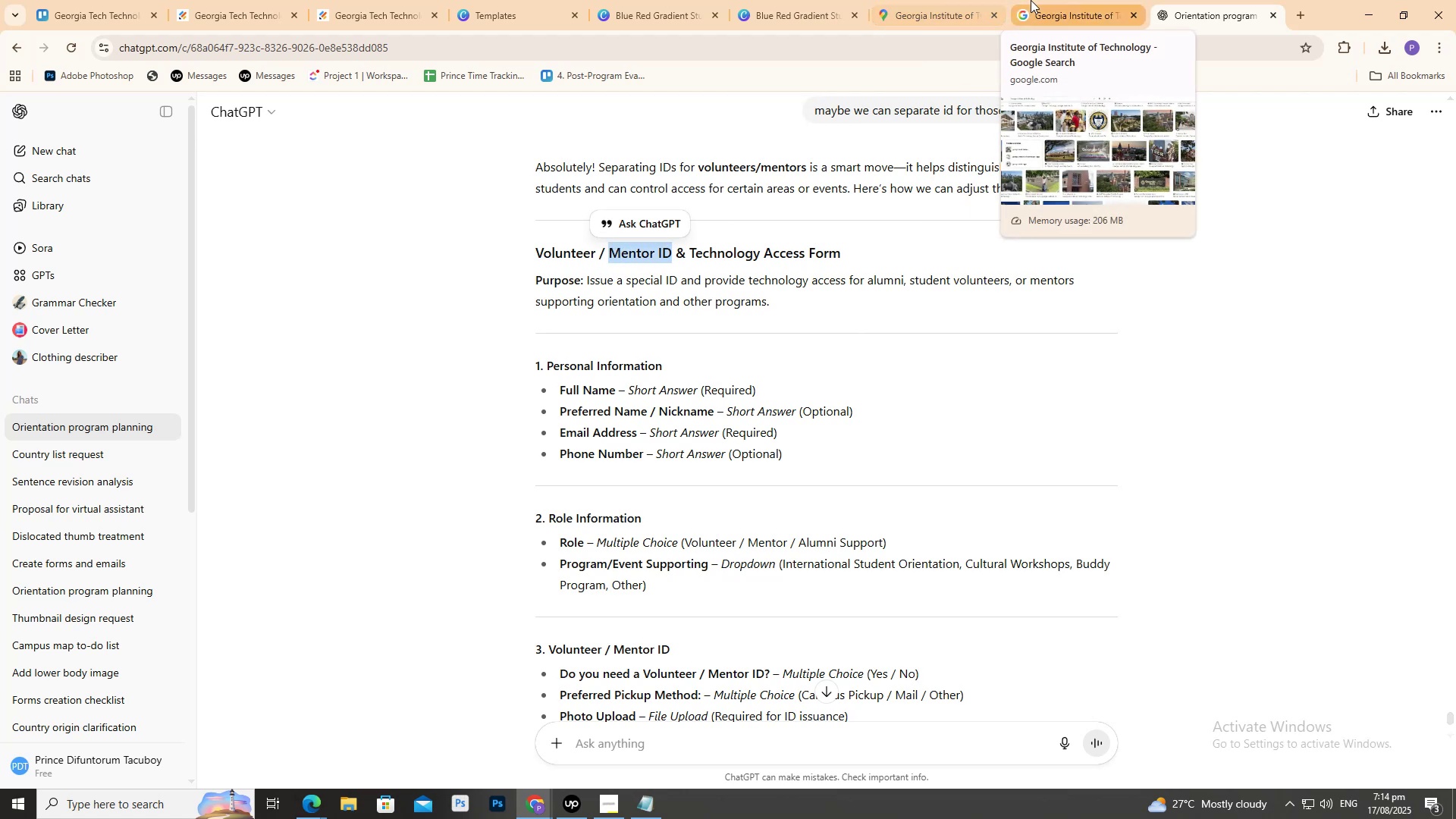 
left_click([1031, 0])
 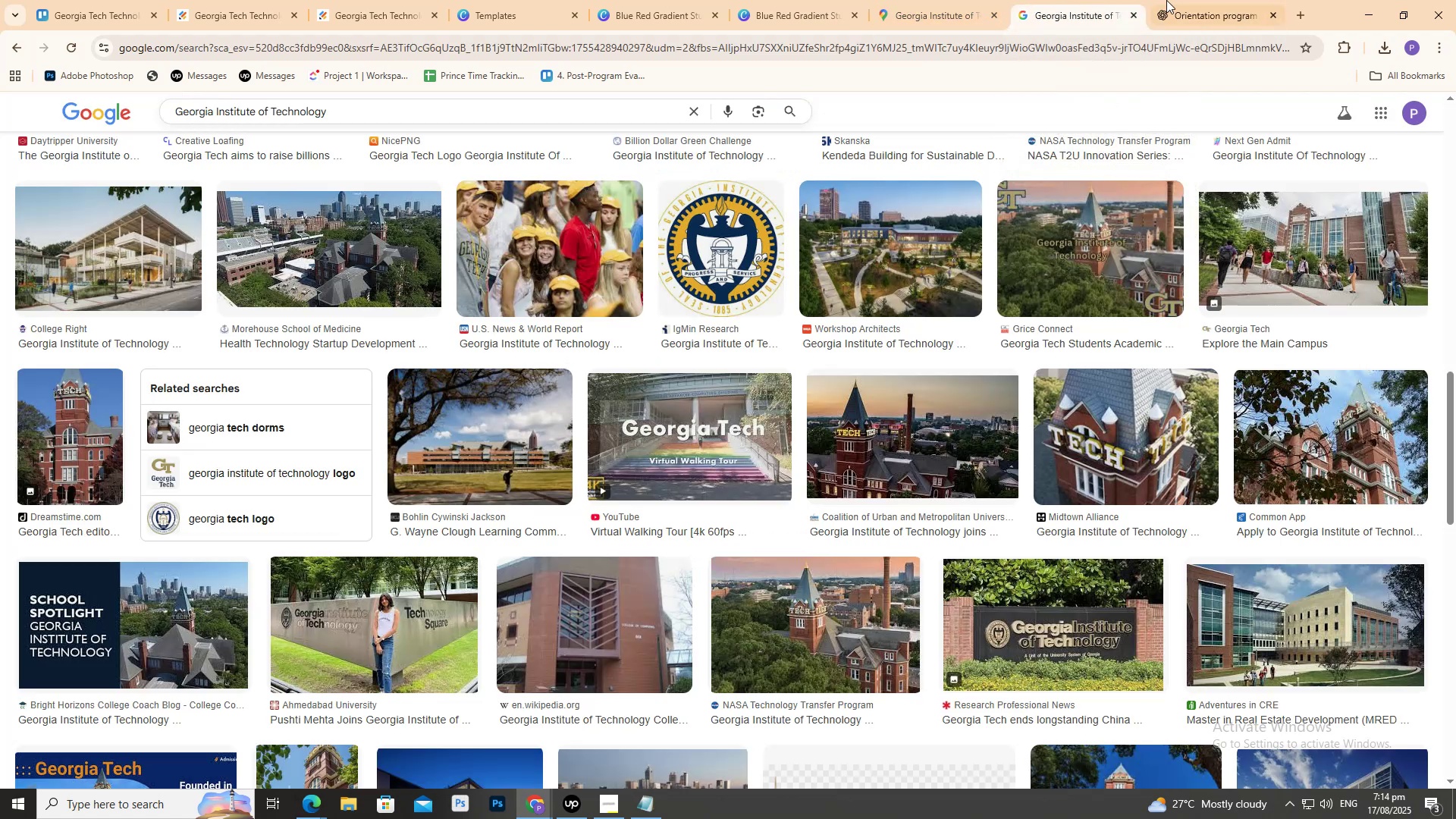 
left_click([1178, 0])
 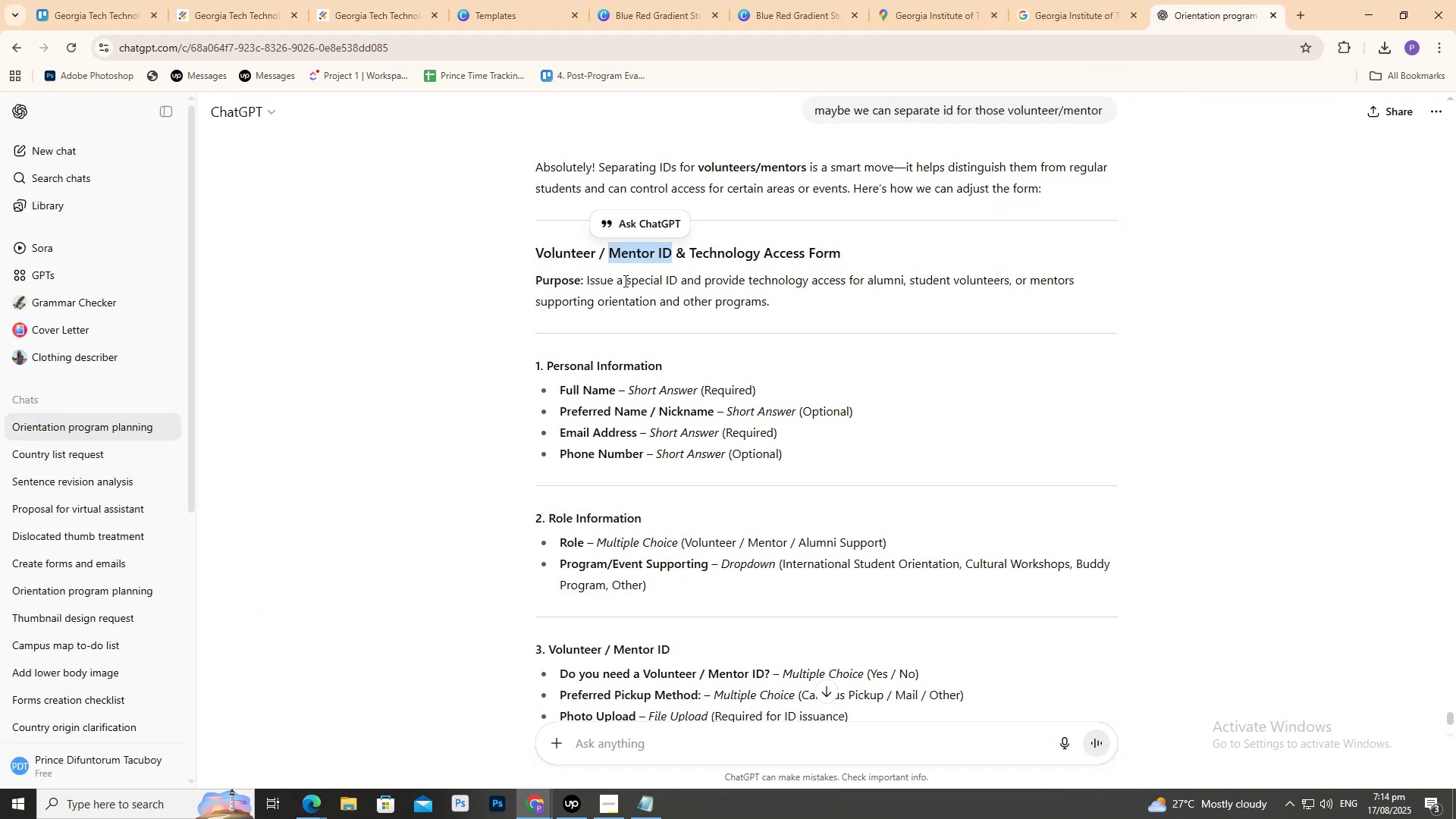 
double_click([623, 281])
 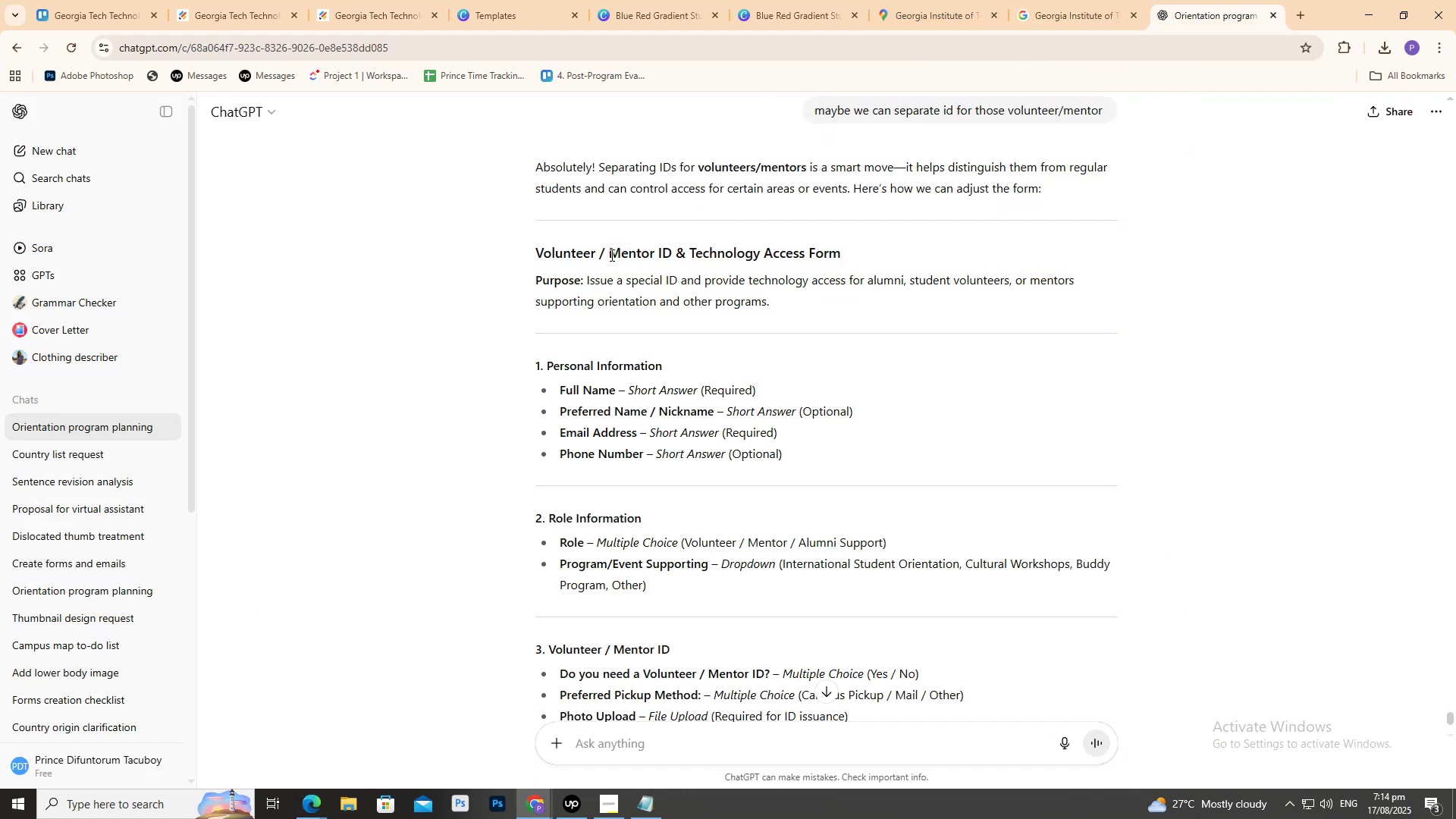 
left_click_drag(start_coordinate=[610, 254], to_coordinate=[652, 254])
 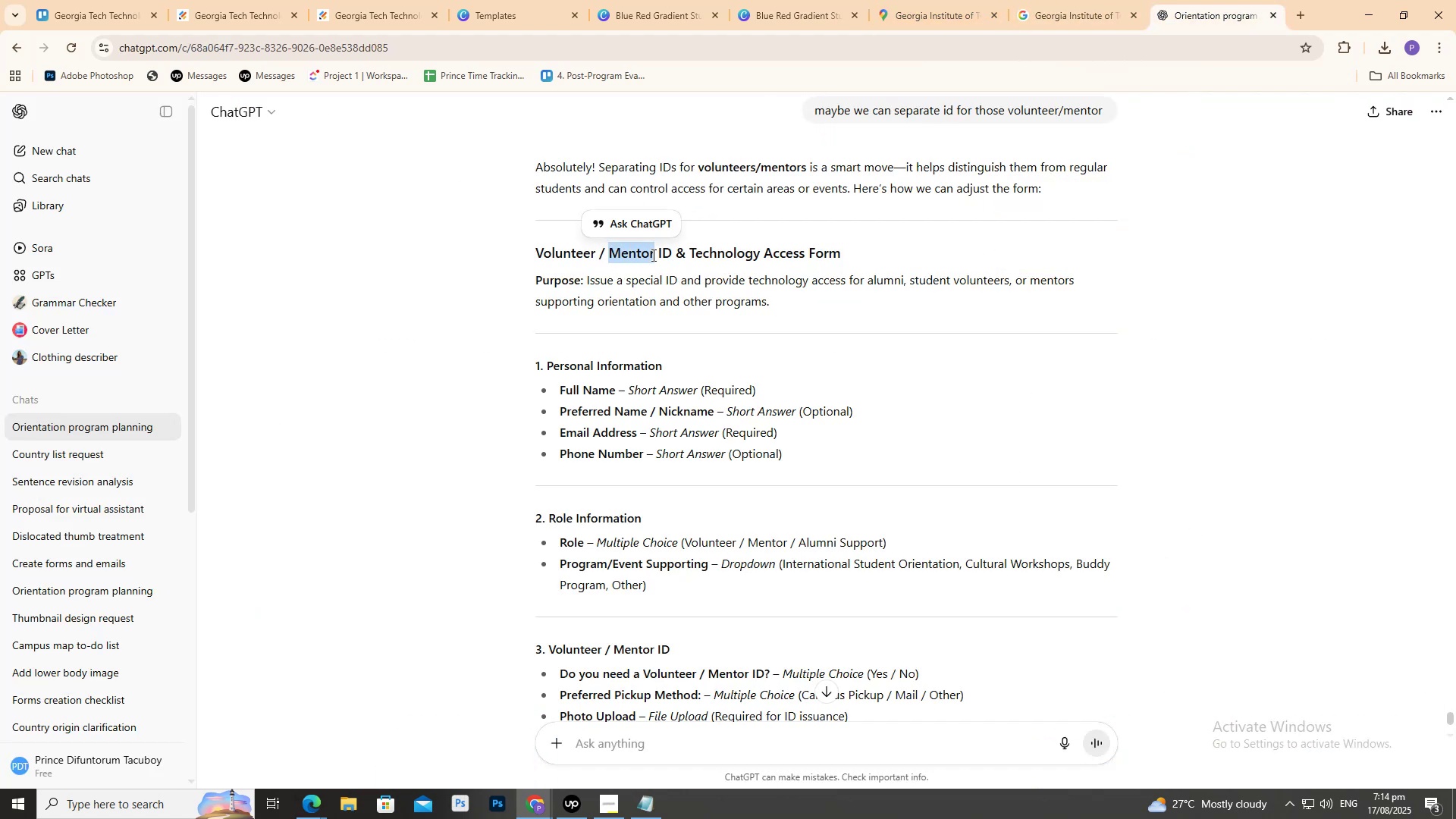 
key(Control+C)
 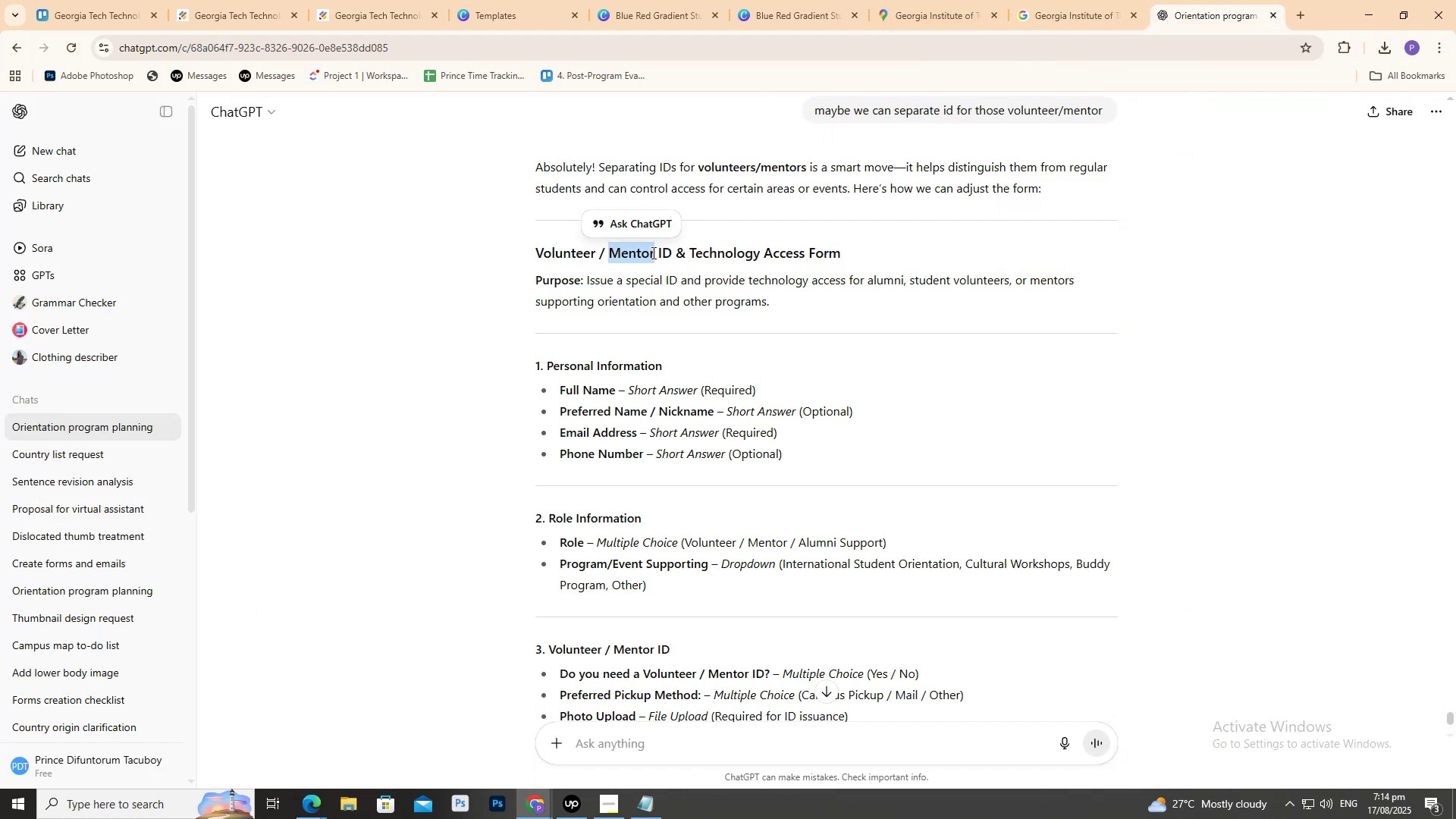 
key(Control+C)
 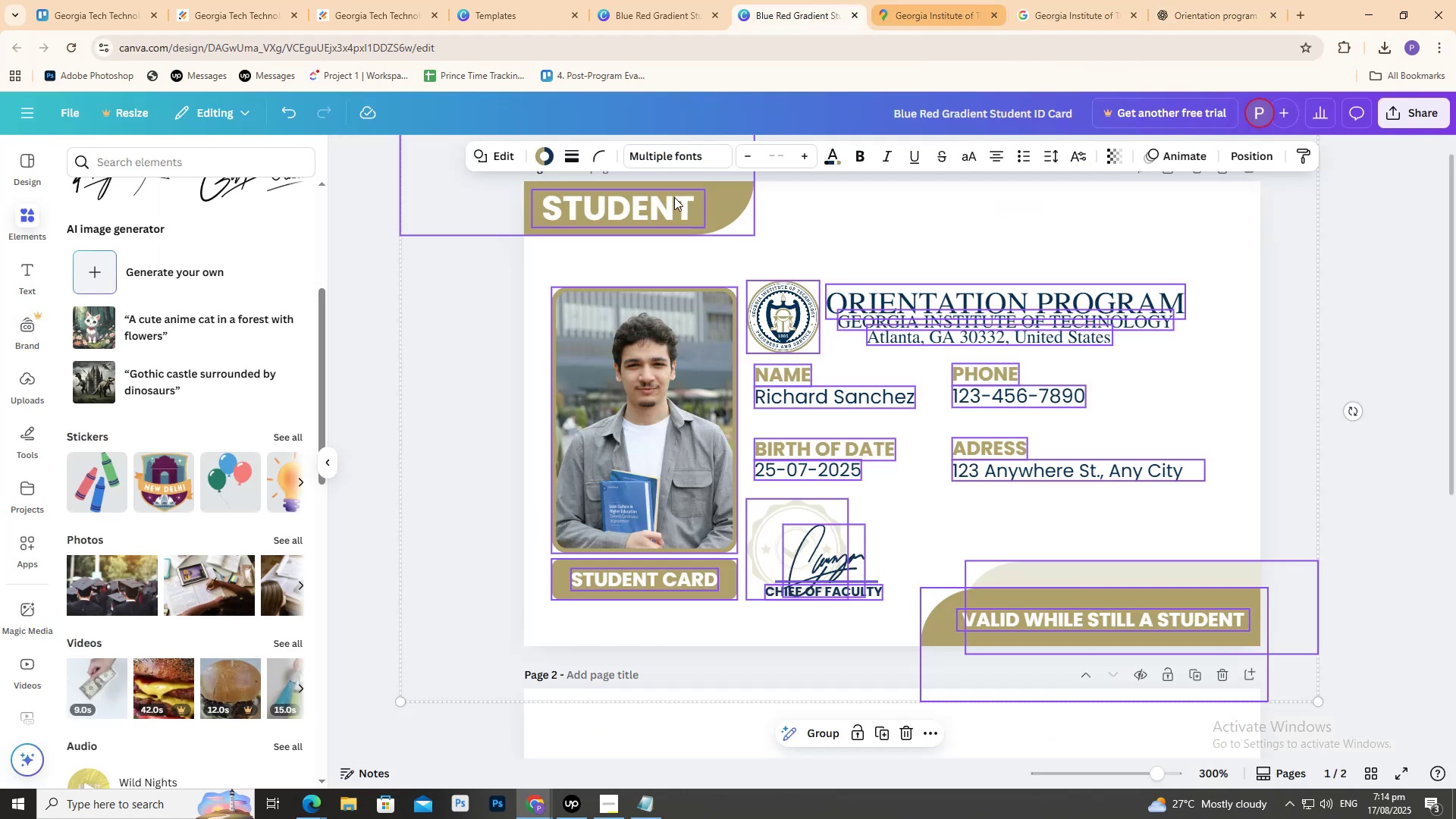 
double_click([665, 201])
 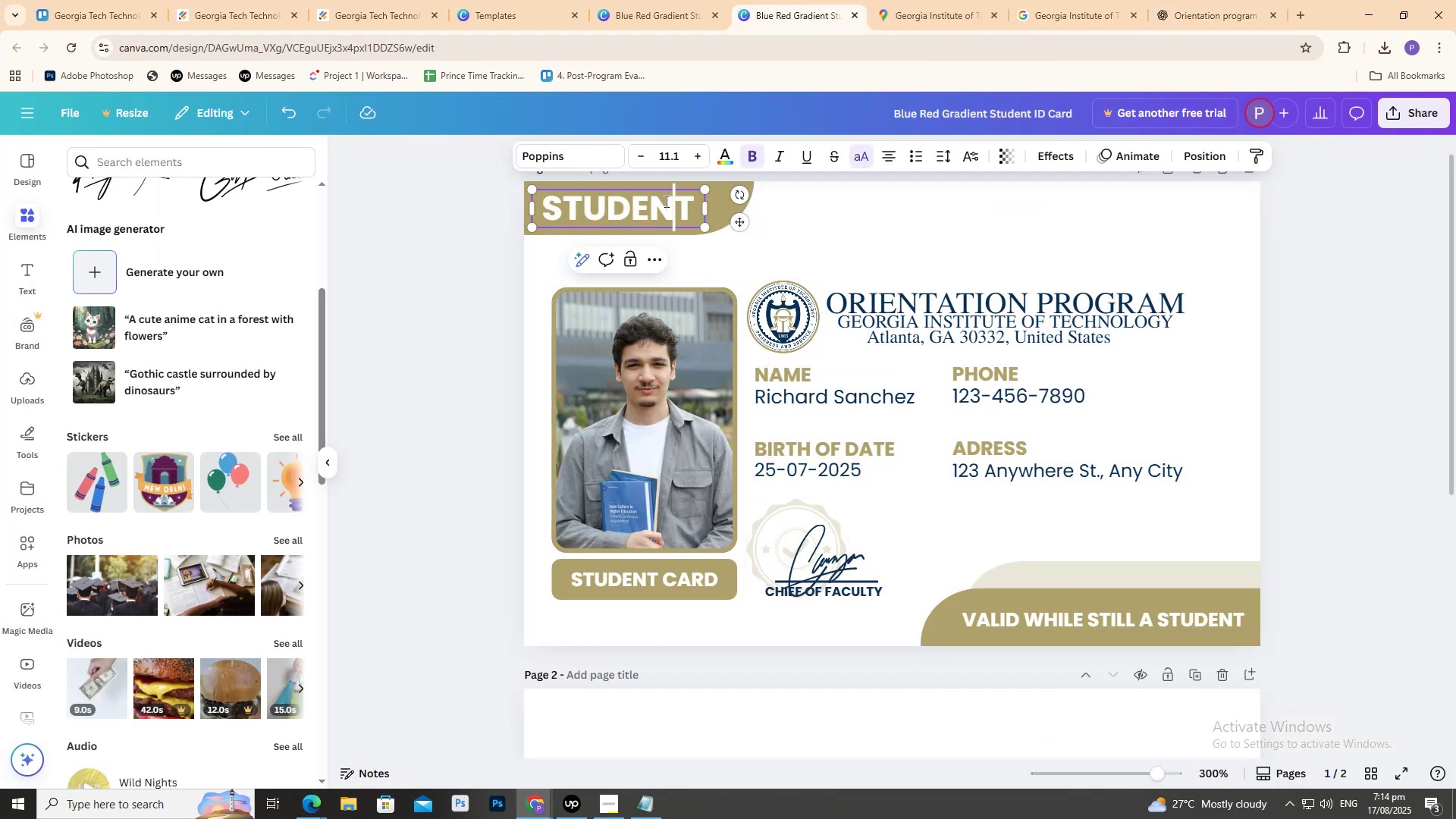 
triple_click([665, 201])
 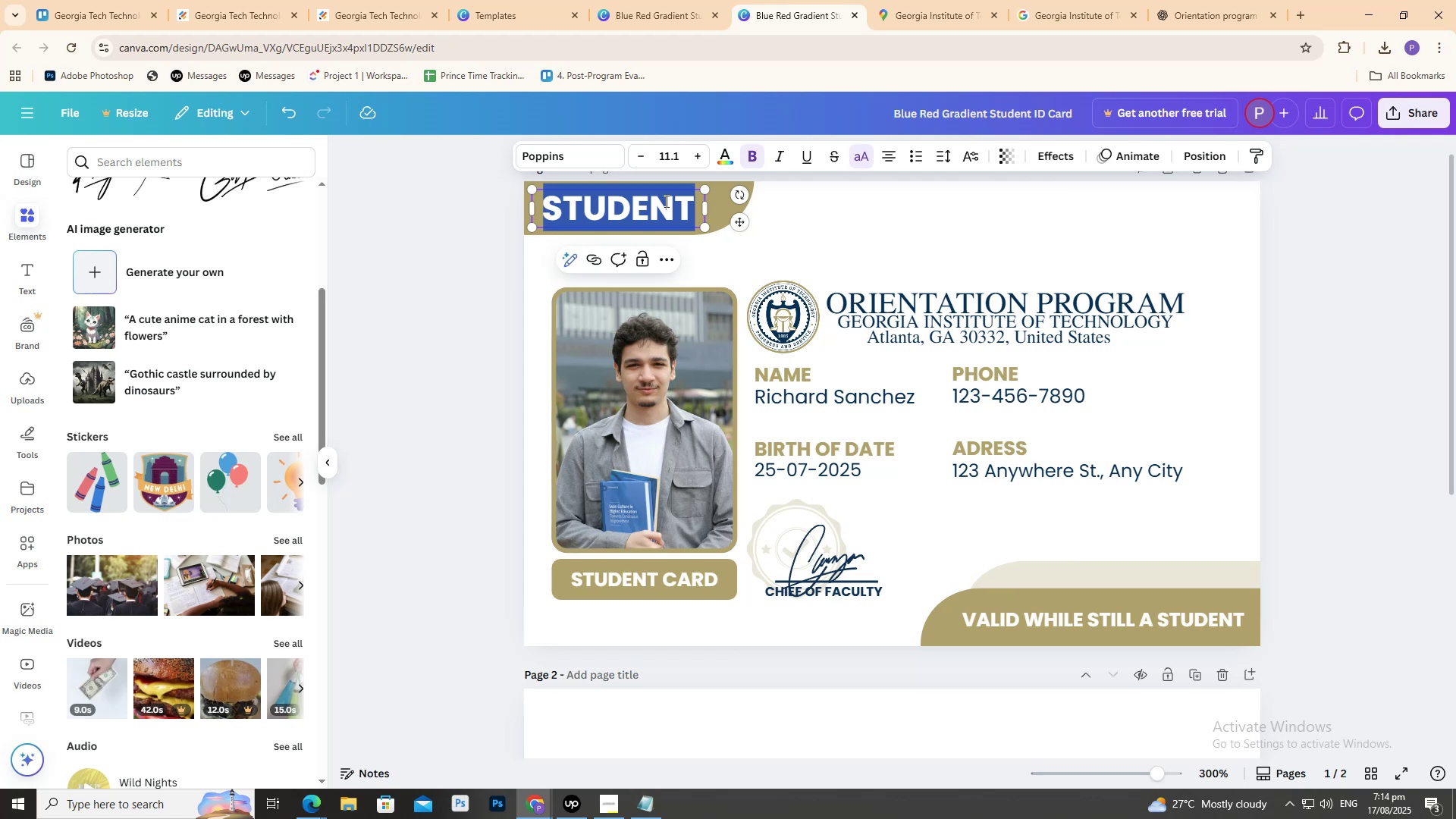 
key(Control+V)
 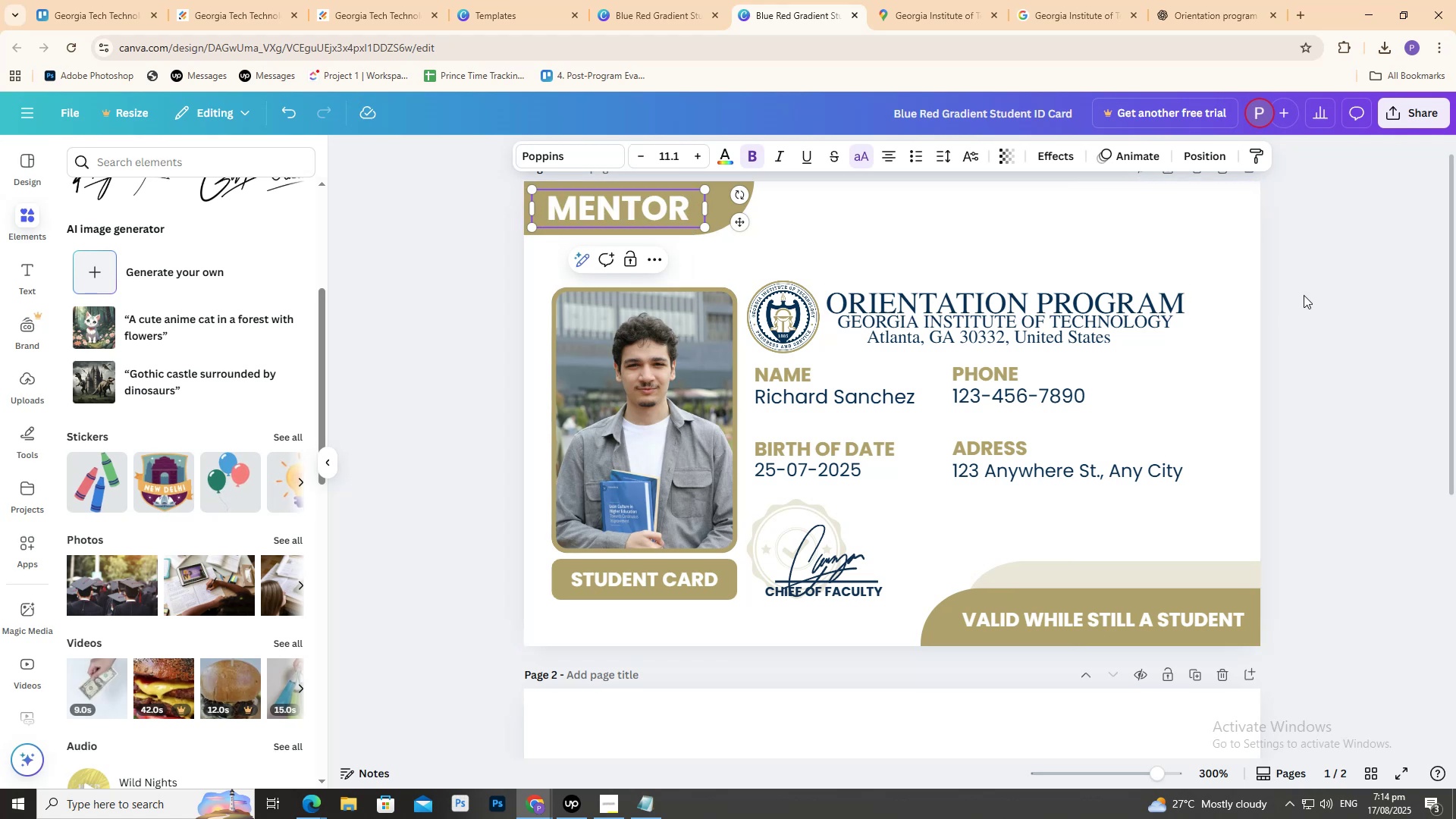 
left_click([1331, 290])
 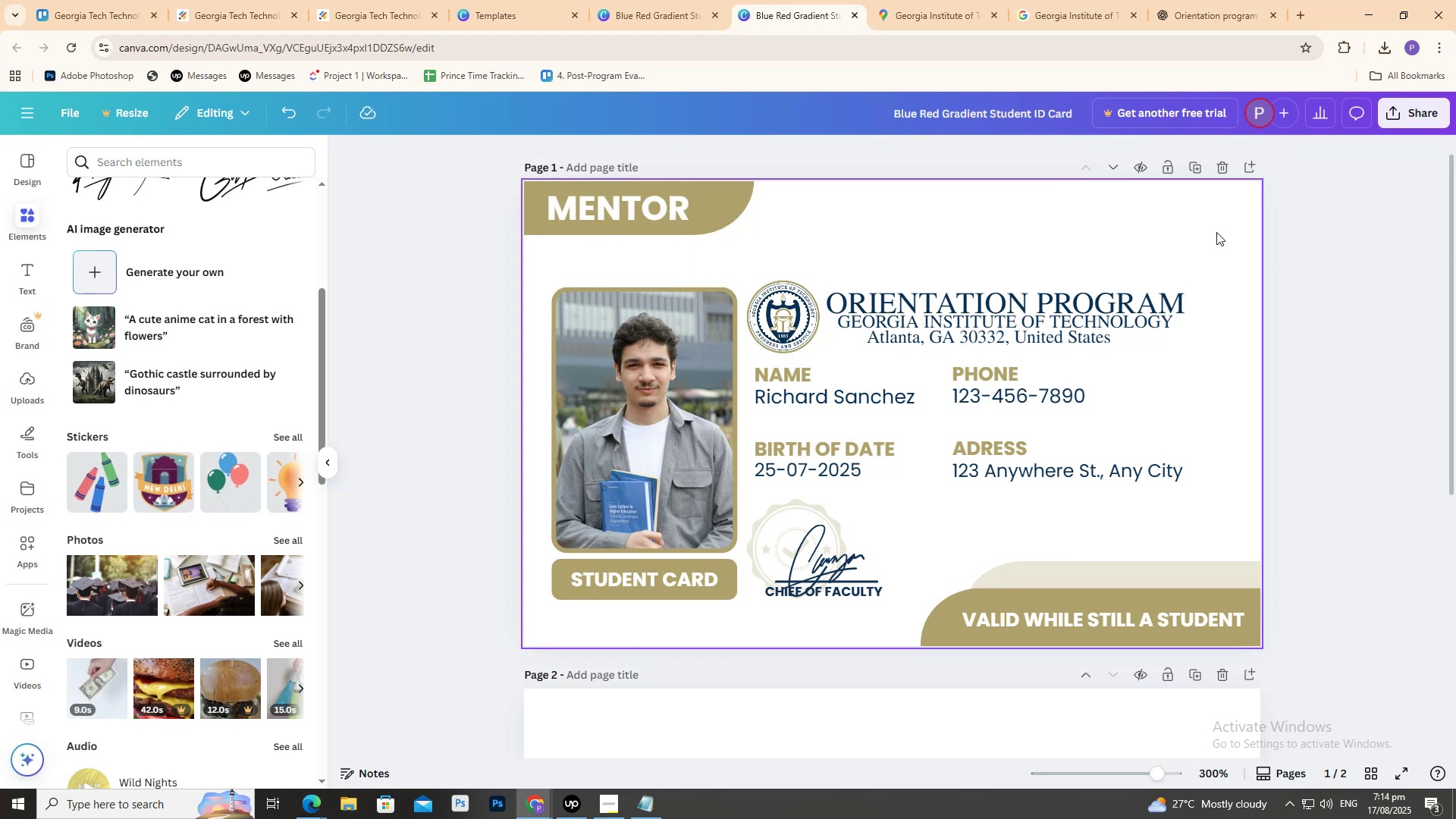 
wait(13.5)
 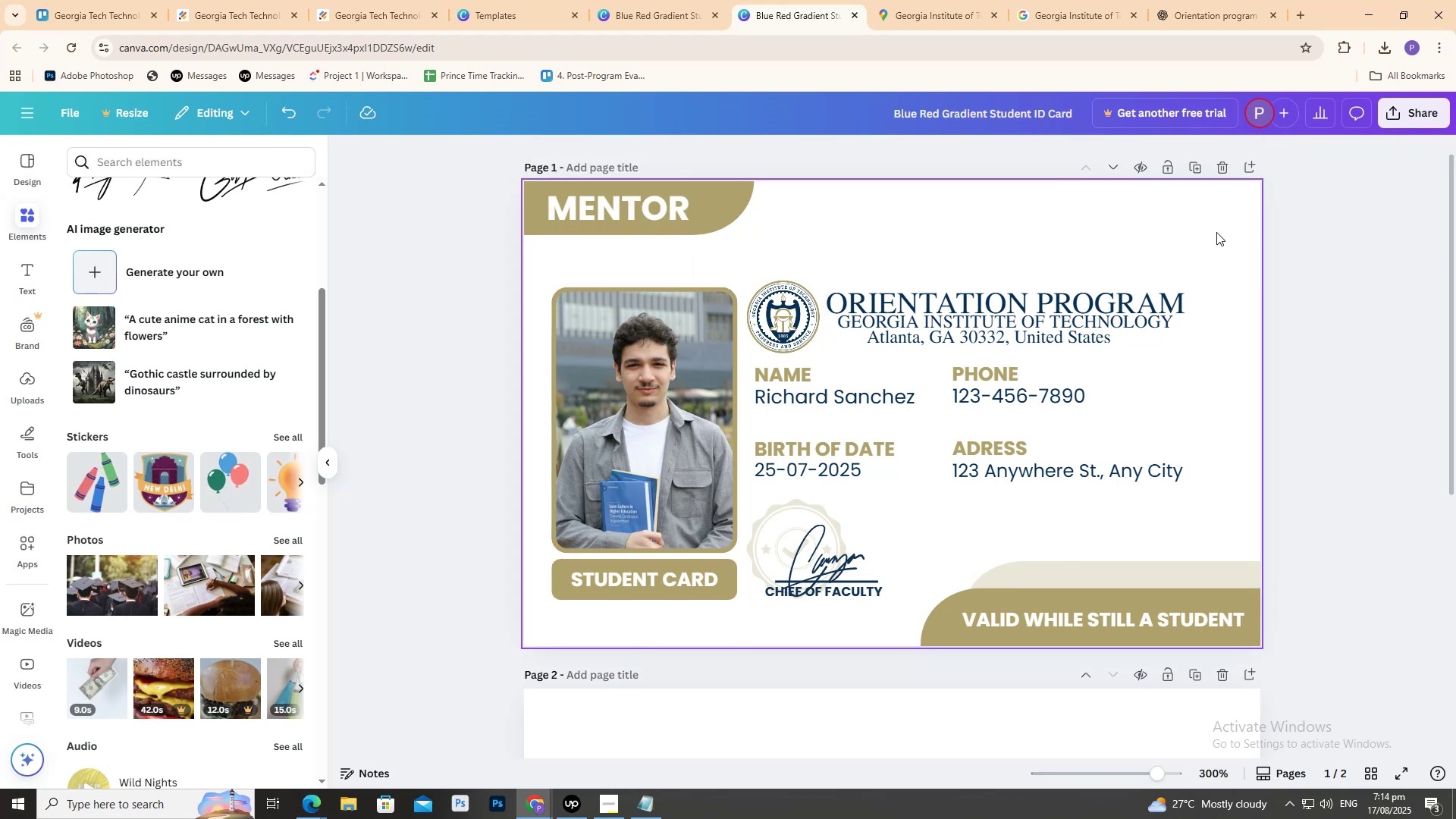 
left_click([1360, 246])
 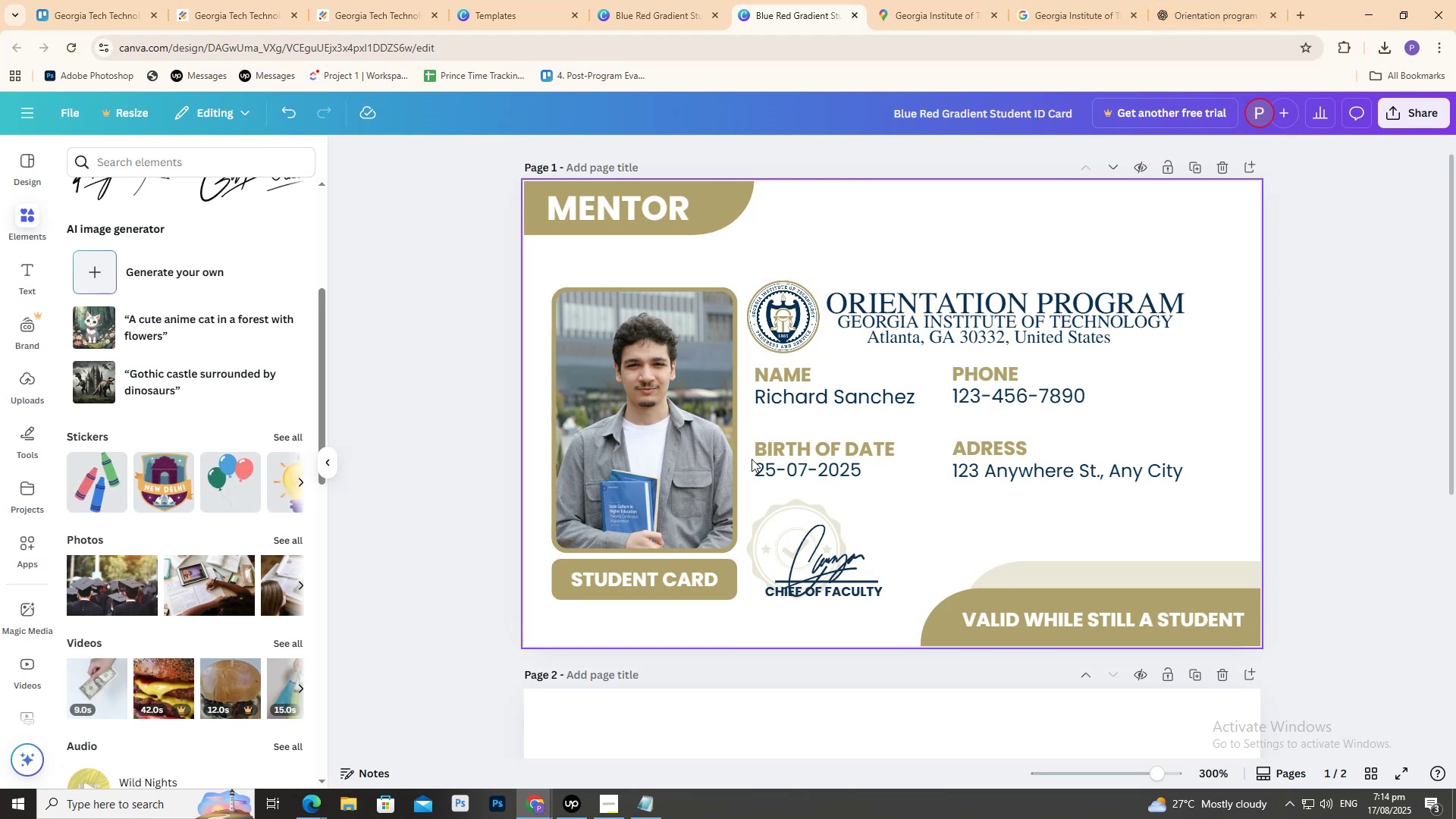 
double_click([655, 571])
 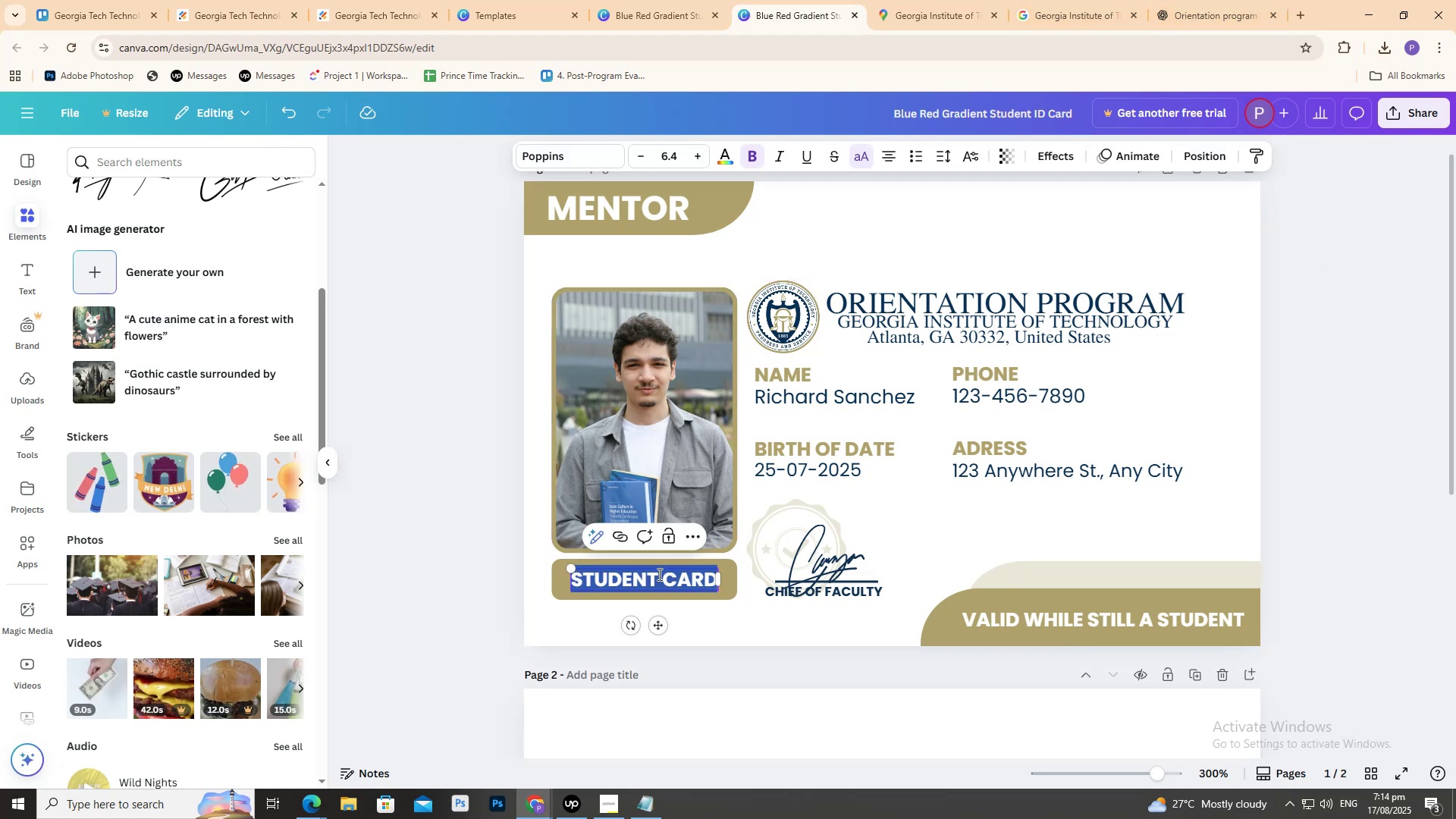 
triple_click([657, 574])
 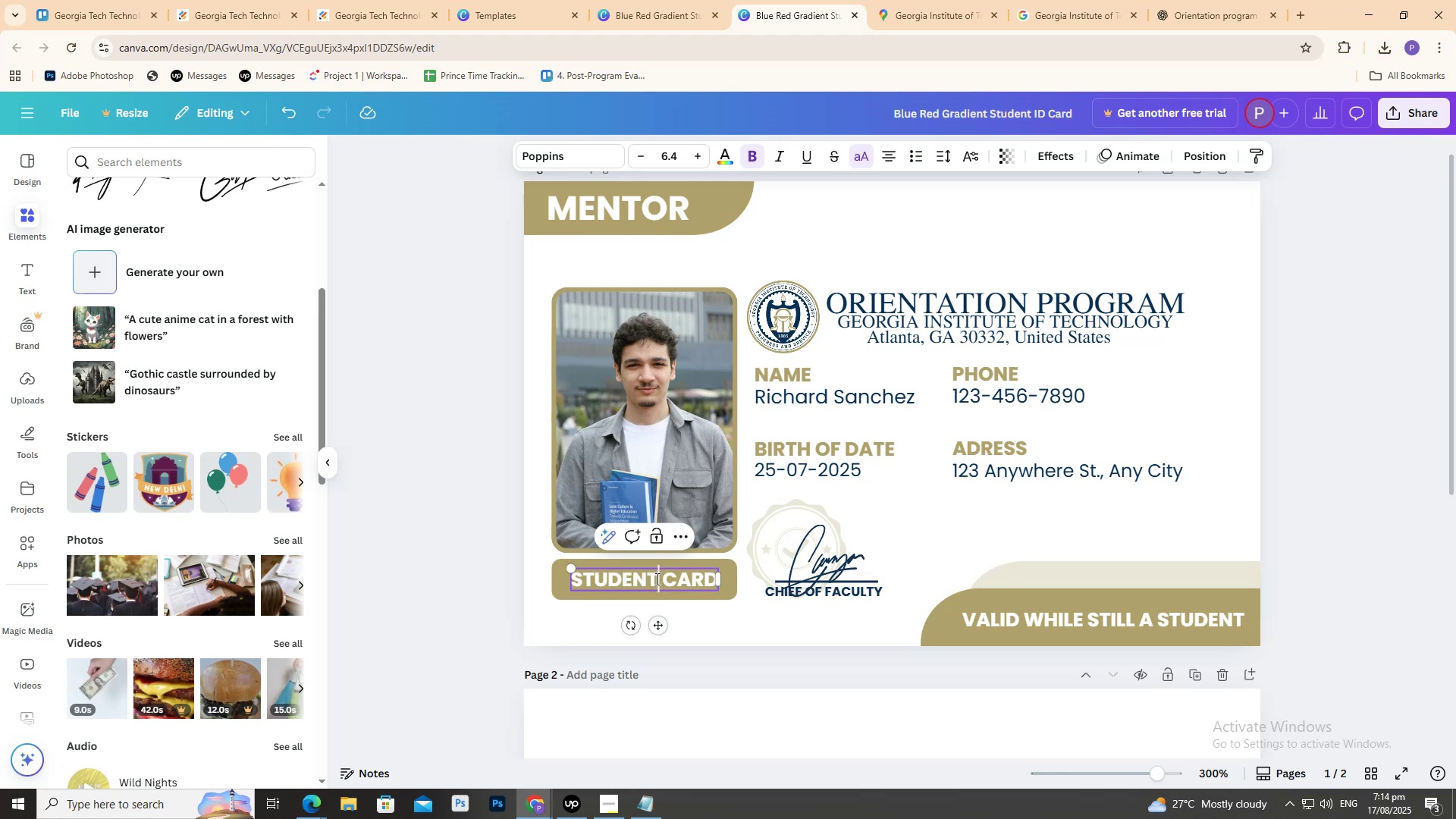 
left_click_drag(start_coordinate=[654, 579], to_coordinate=[558, 583])
 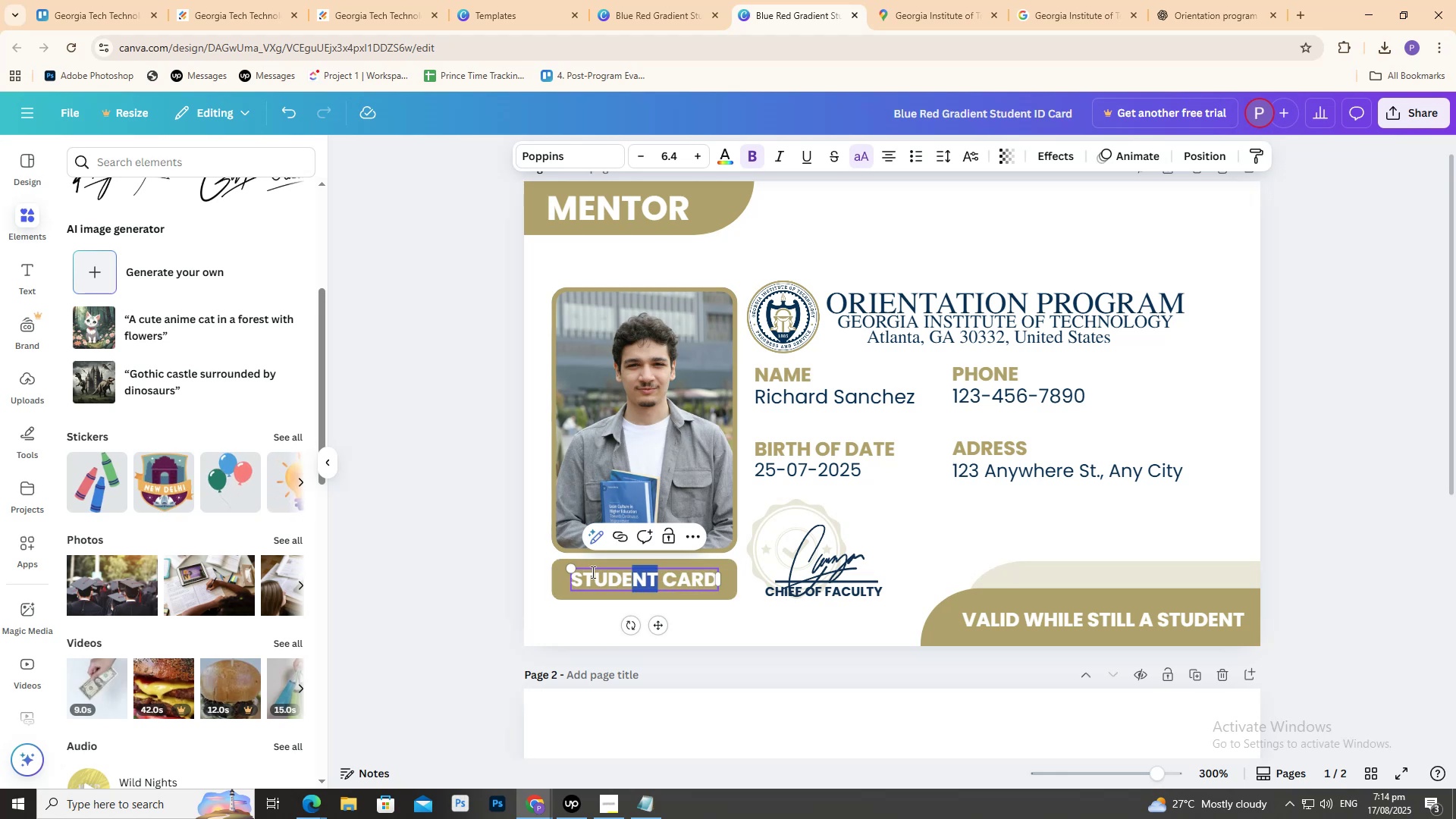 
left_click([590, 572])
 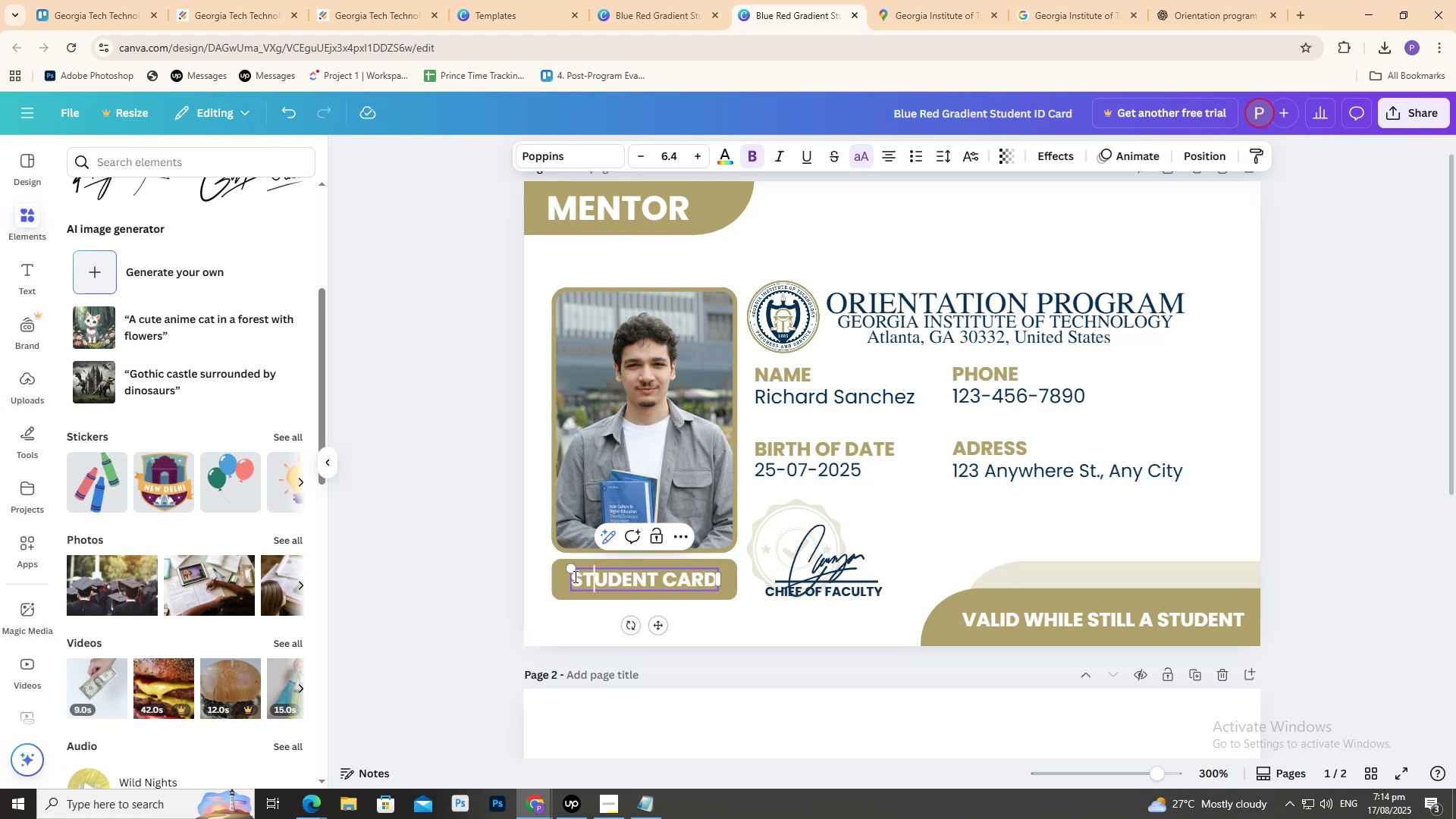 
left_click_drag(start_coordinate=[574, 576], to_coordinate=[661, 576])
 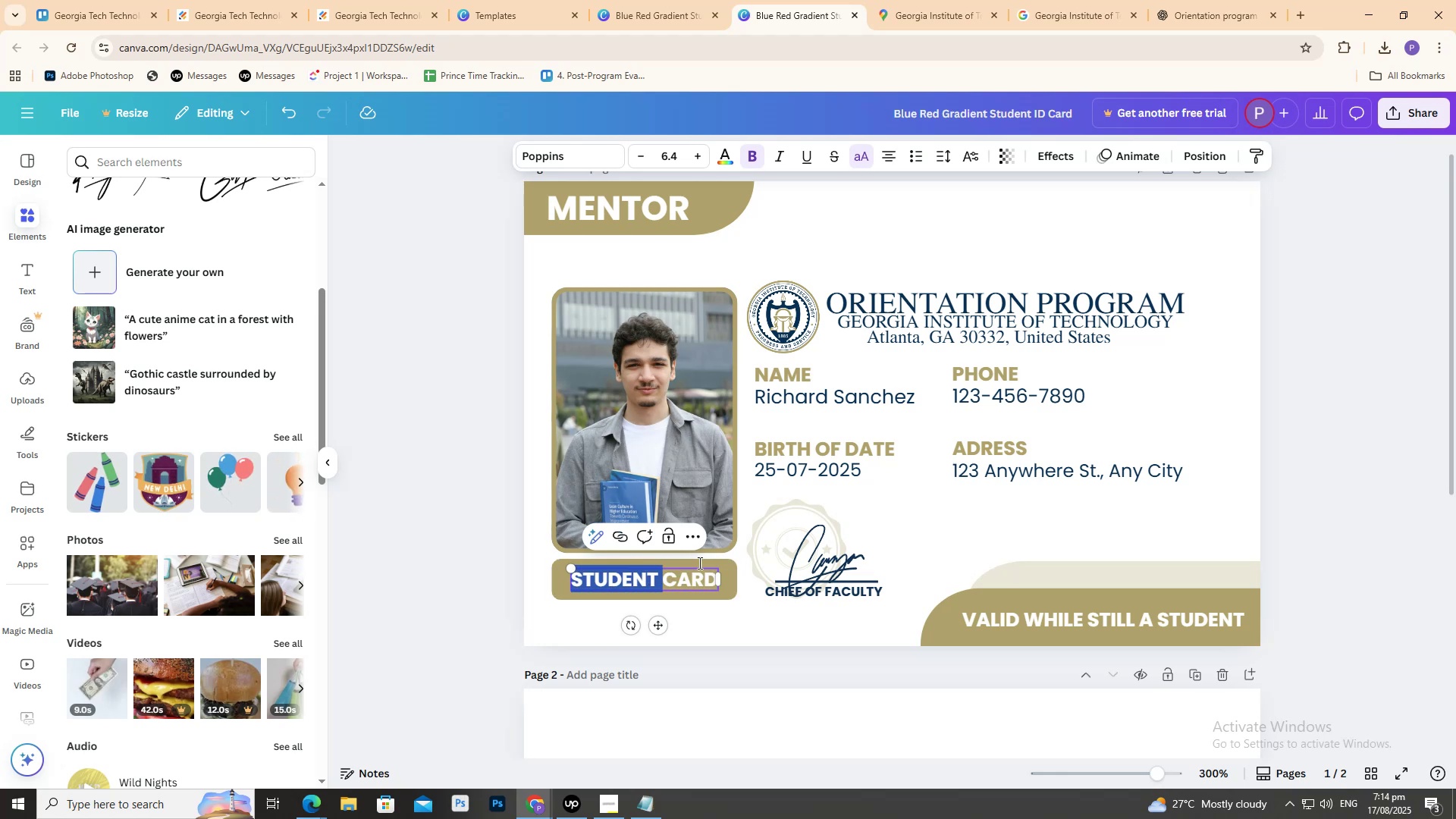 
key(Control+V)
 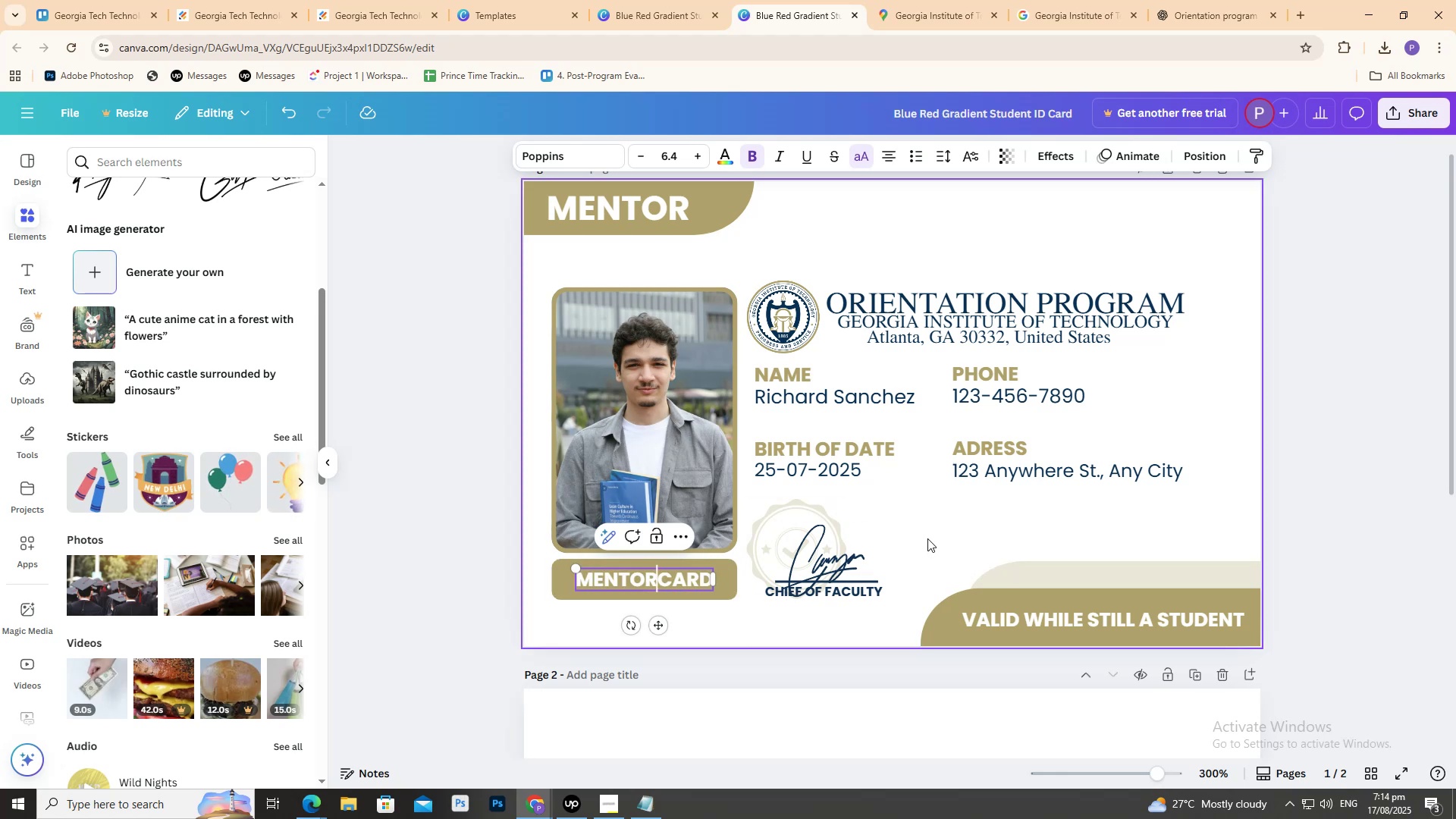 
key(Space)
 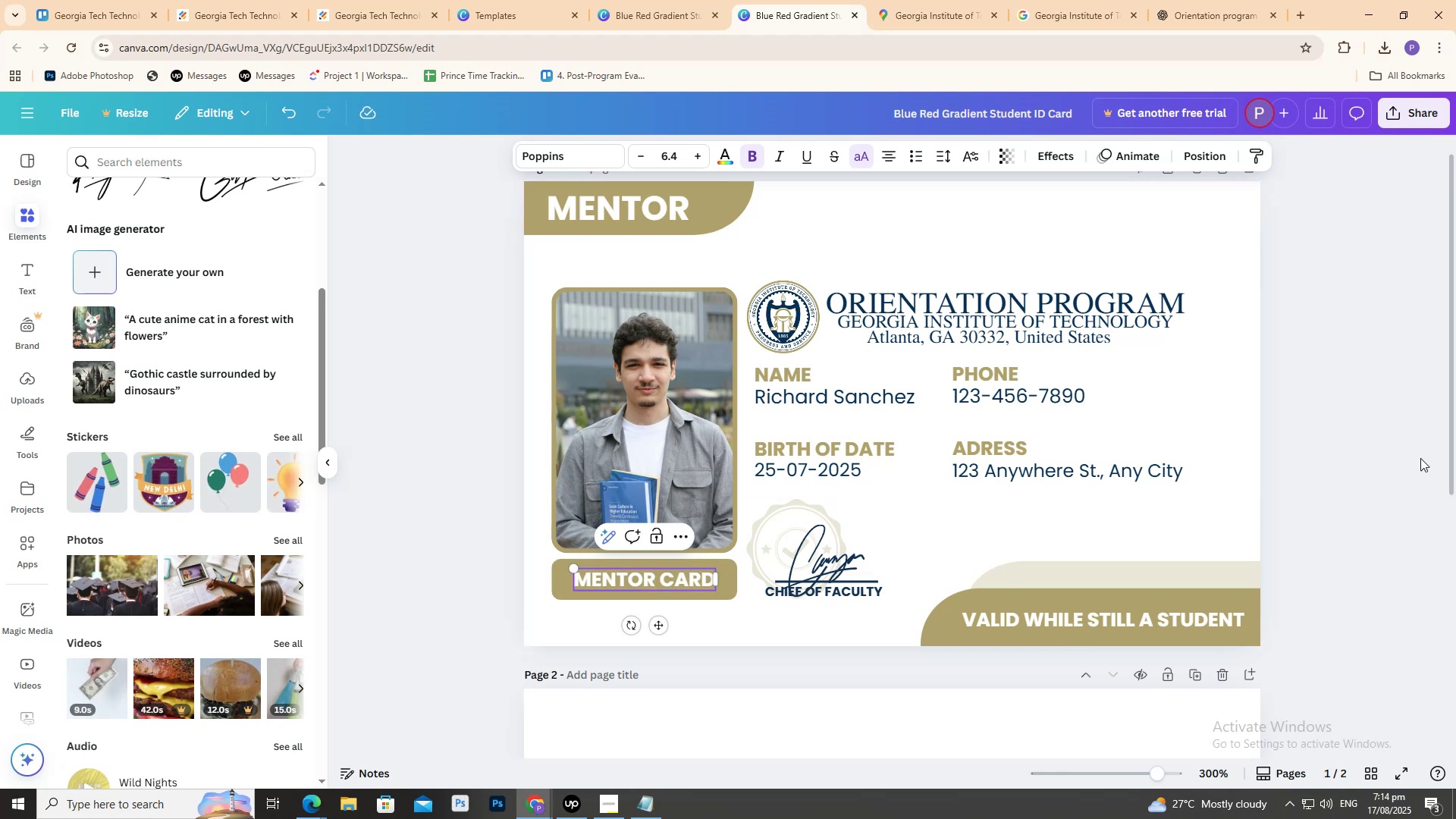 
left_click([1388, 428])
 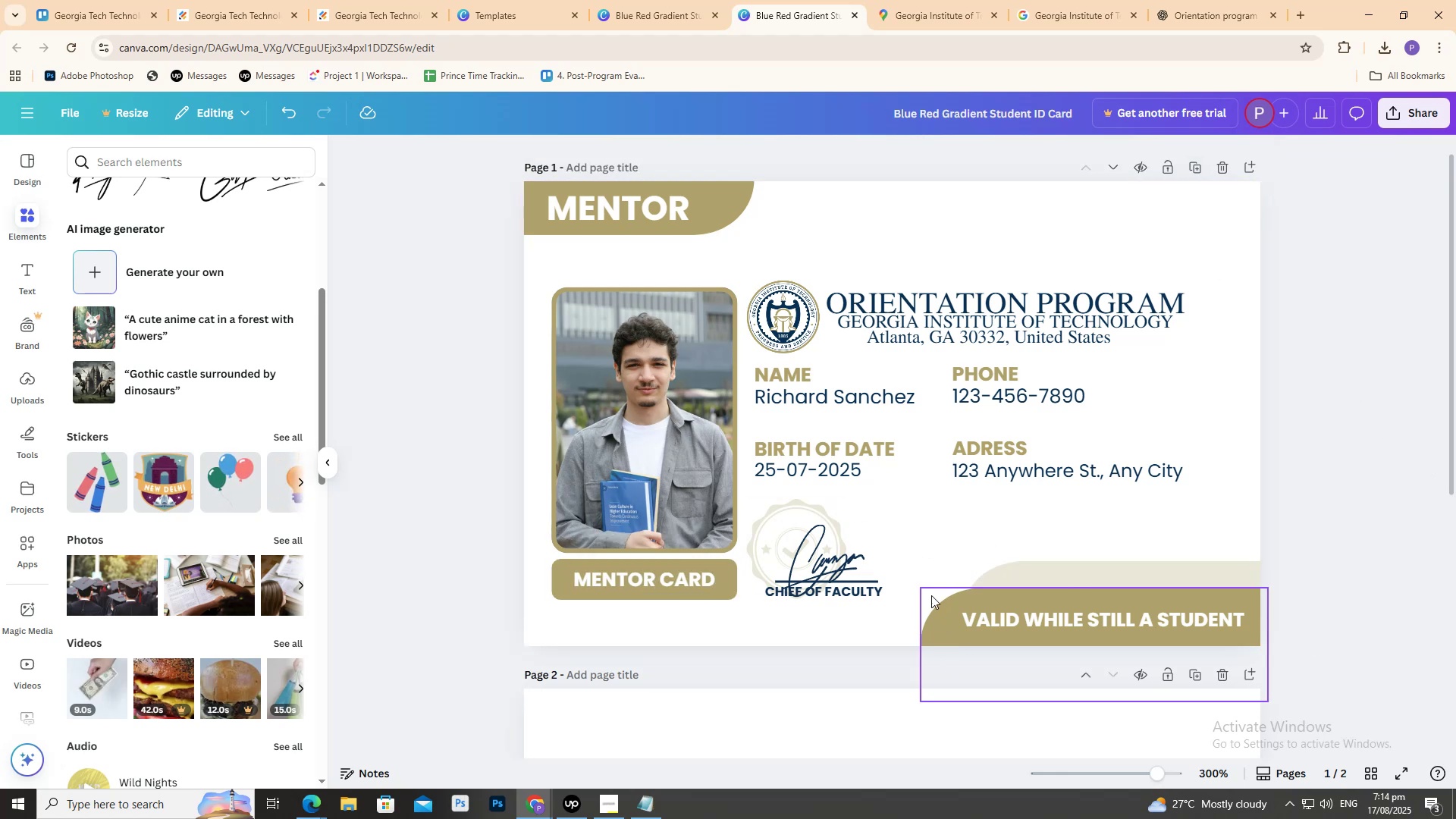 
left_click([578, 818])
 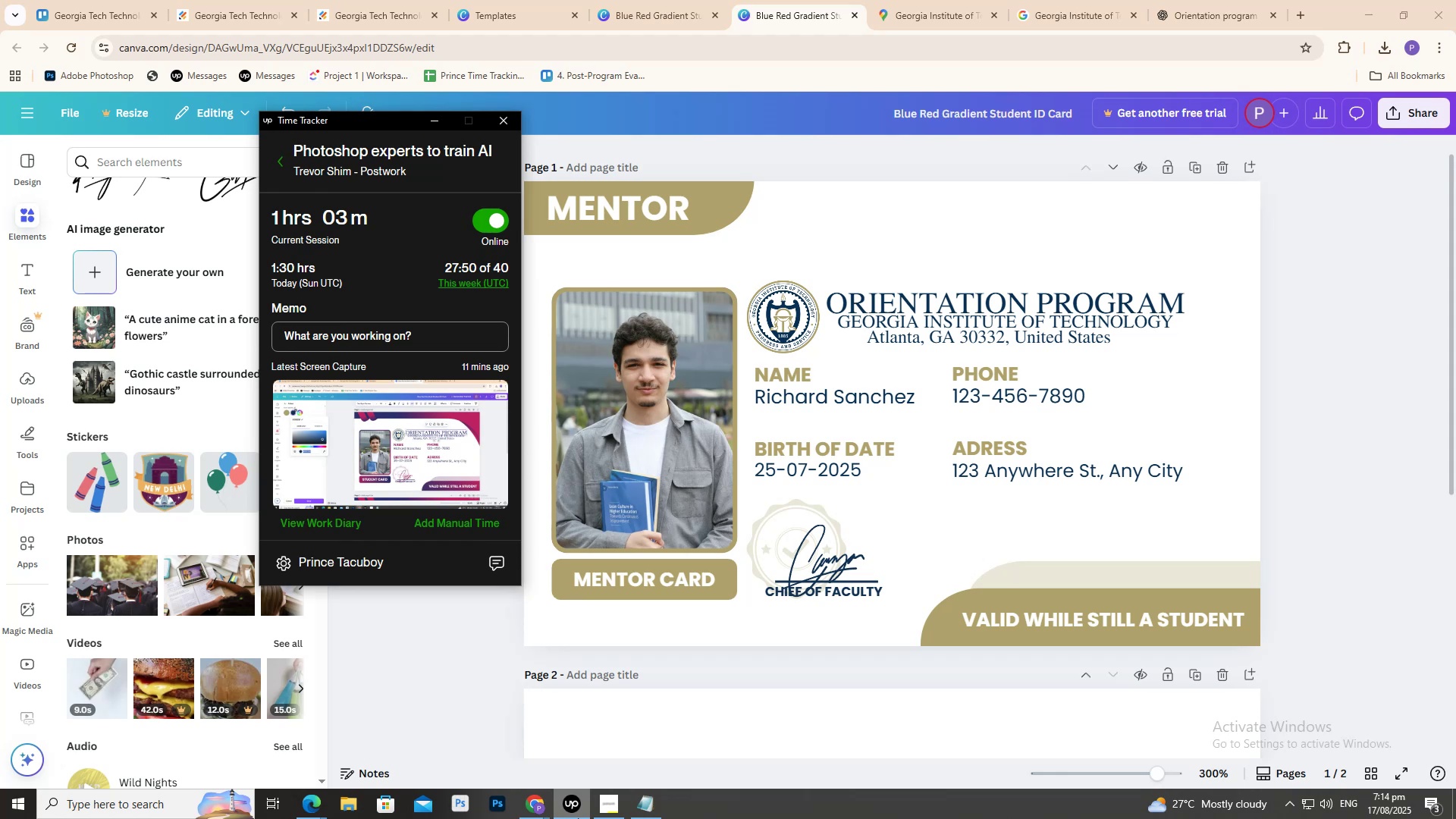 
left_click([578, 818])
 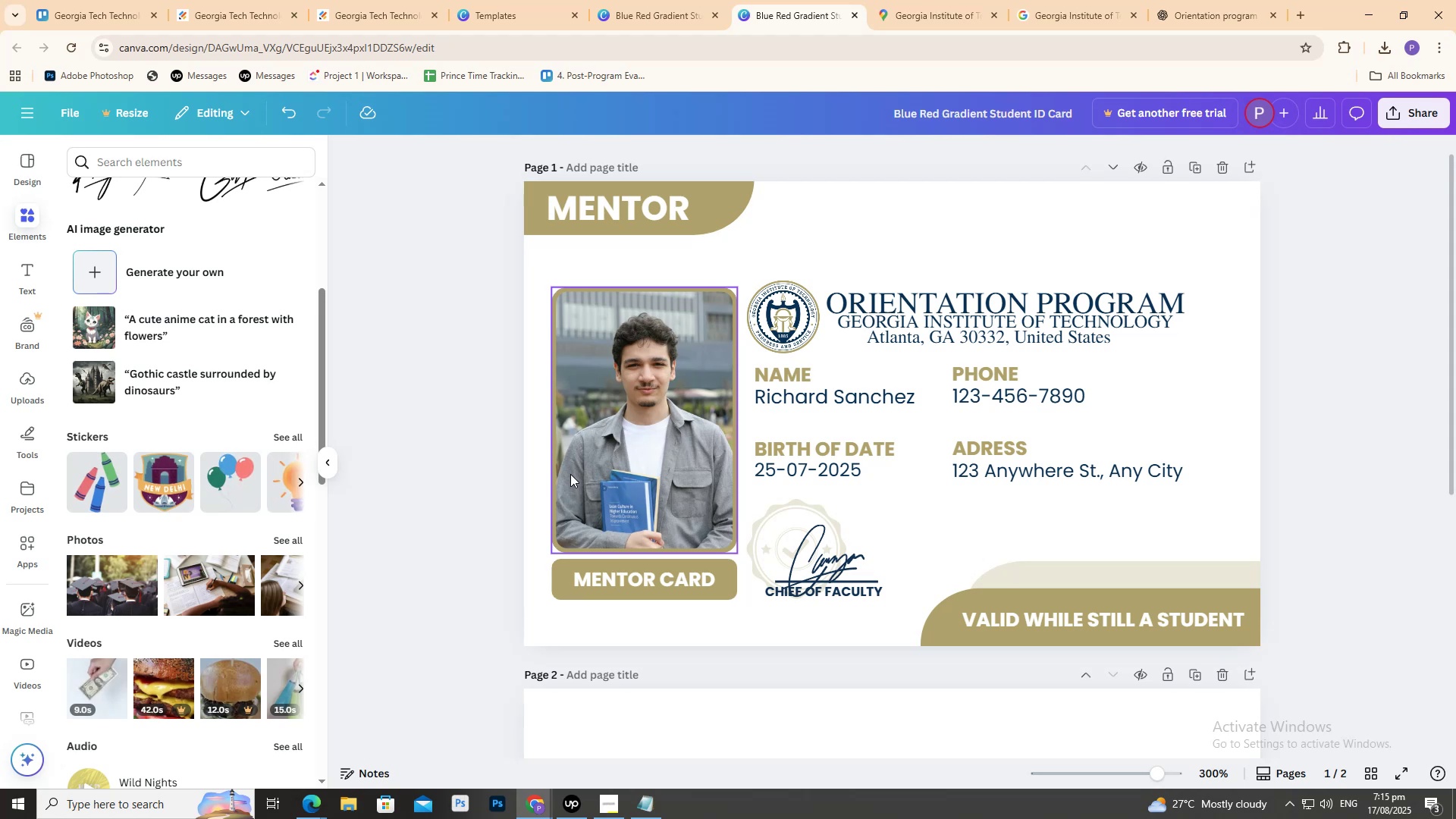 
wait(57.1)
 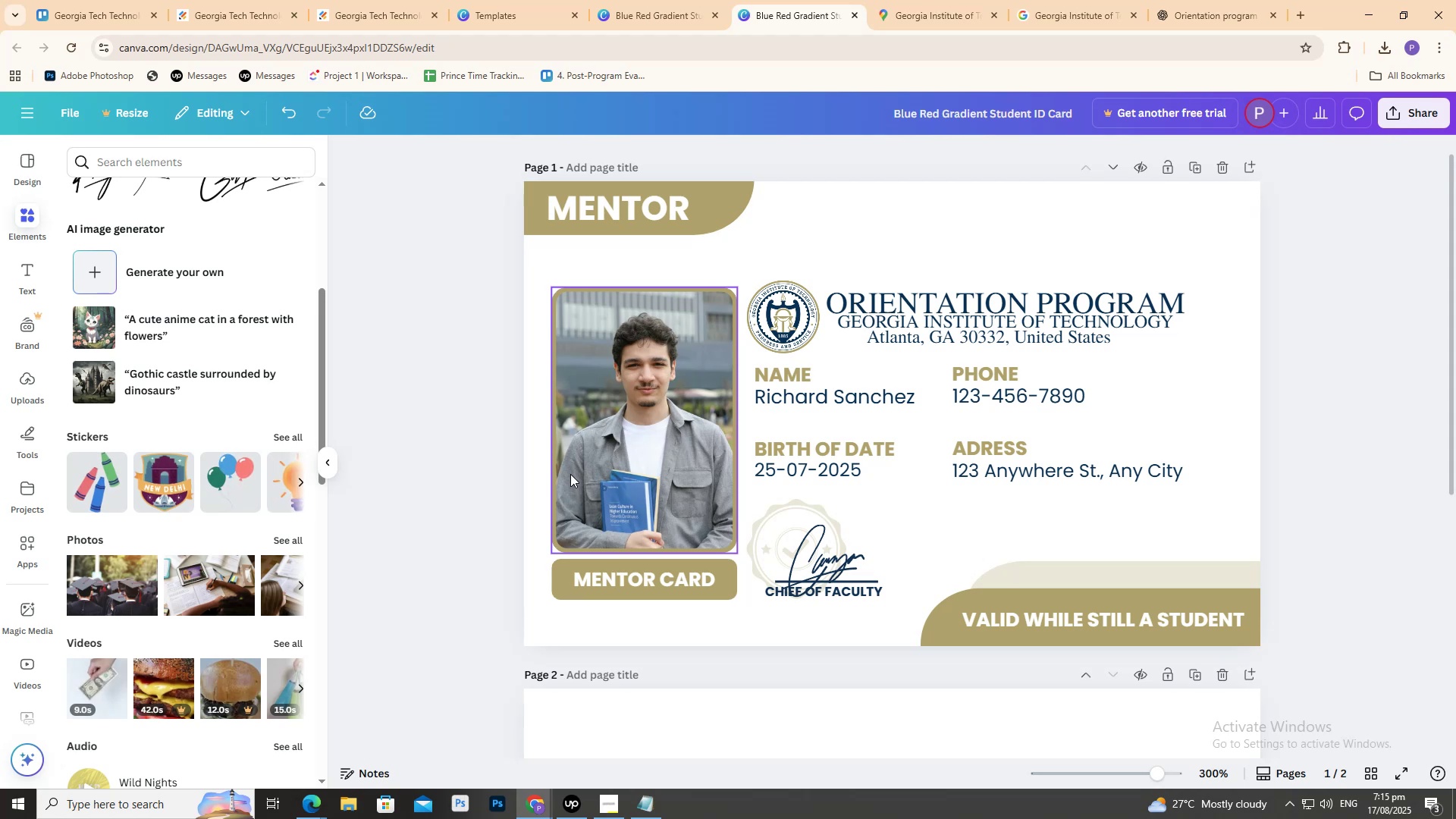 
scroll: coordinate [589, 473], scroll_direction: down, amount: 3.0
 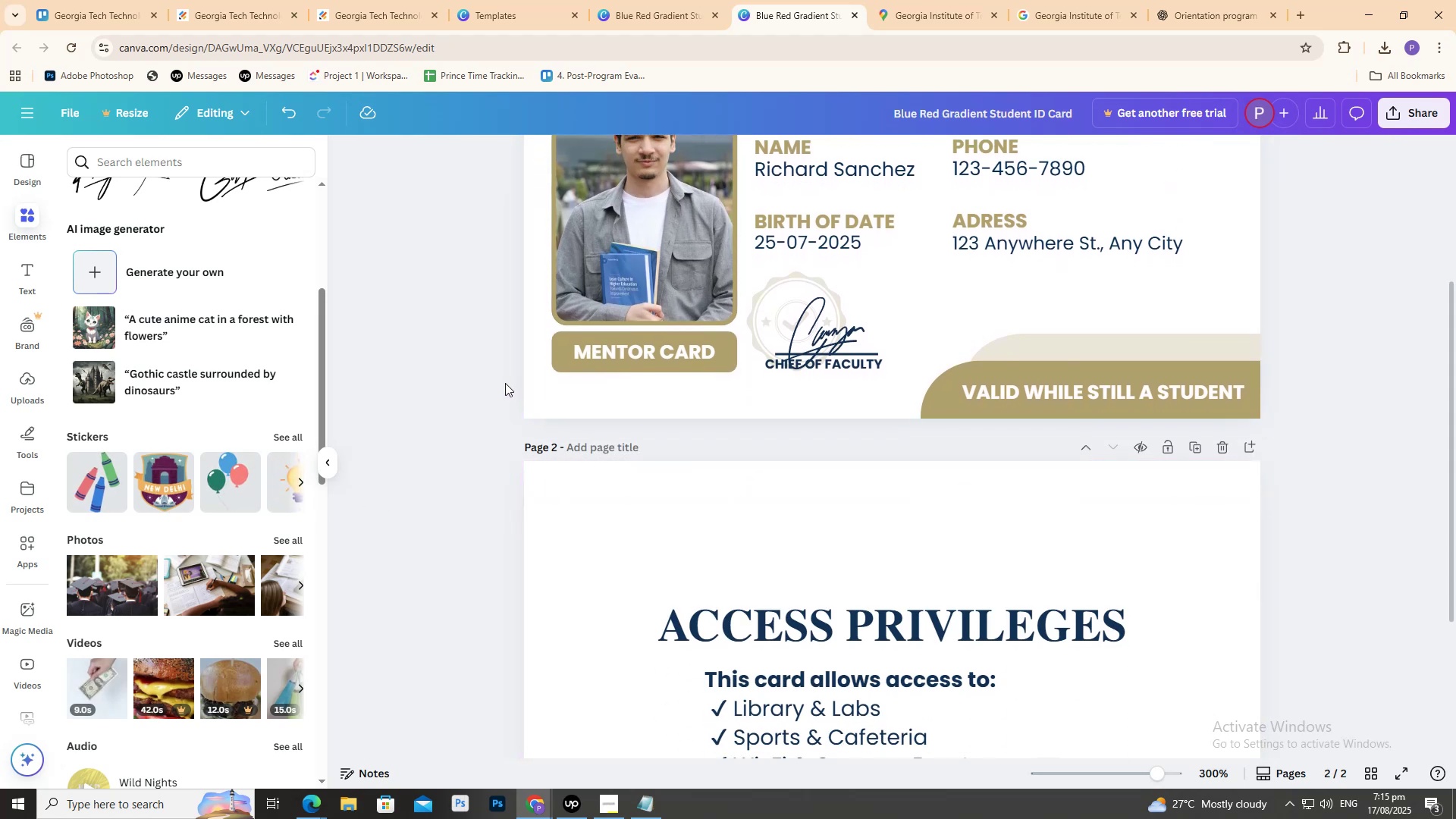 
scroll: coordinate [795, 342], scroll_direction: up, amount: 4.0
 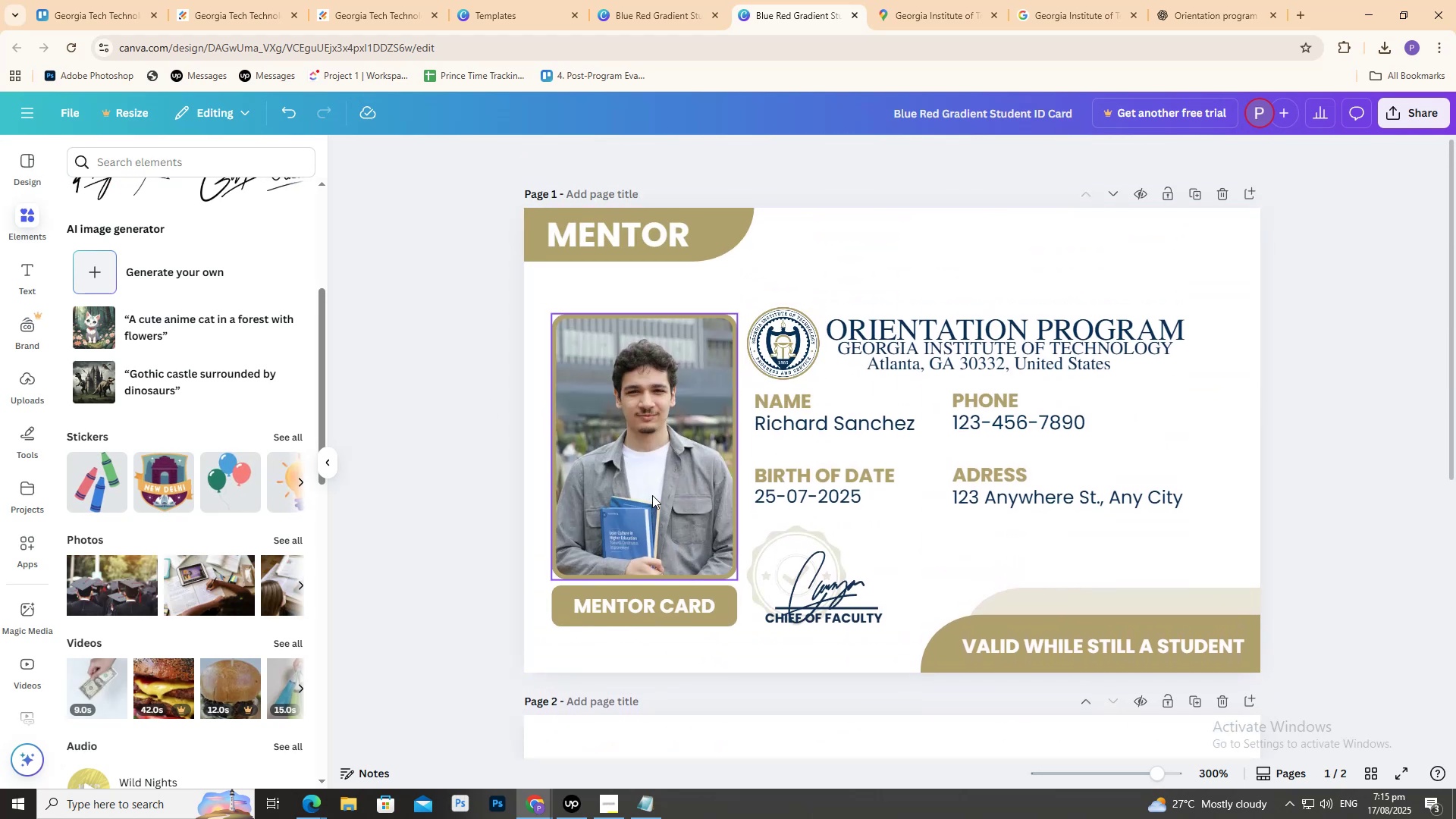 
scroll: coordinate [653, 485], scroll_direction: down, amount: 5.0
 